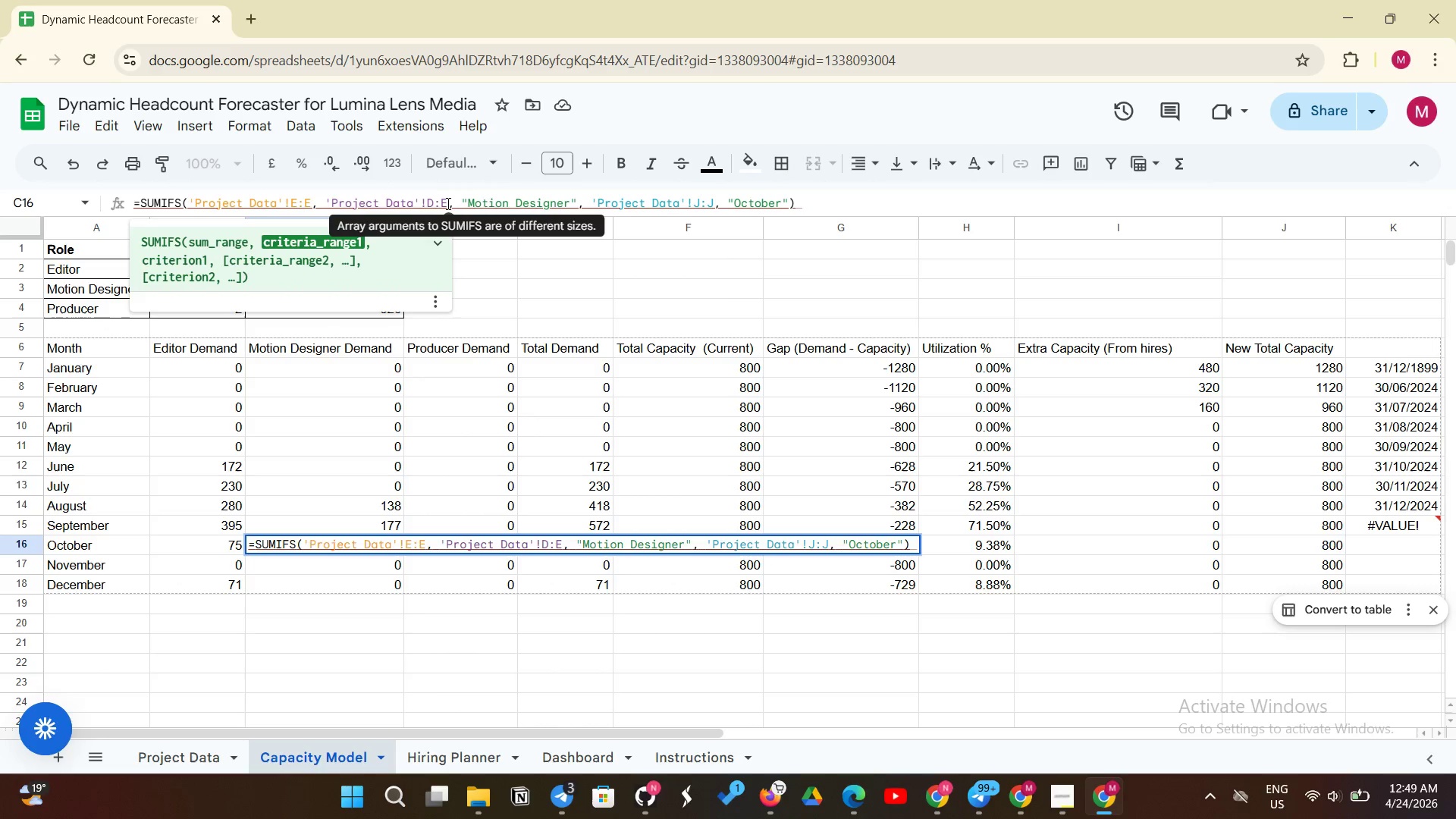 
left_click([447, 203])
 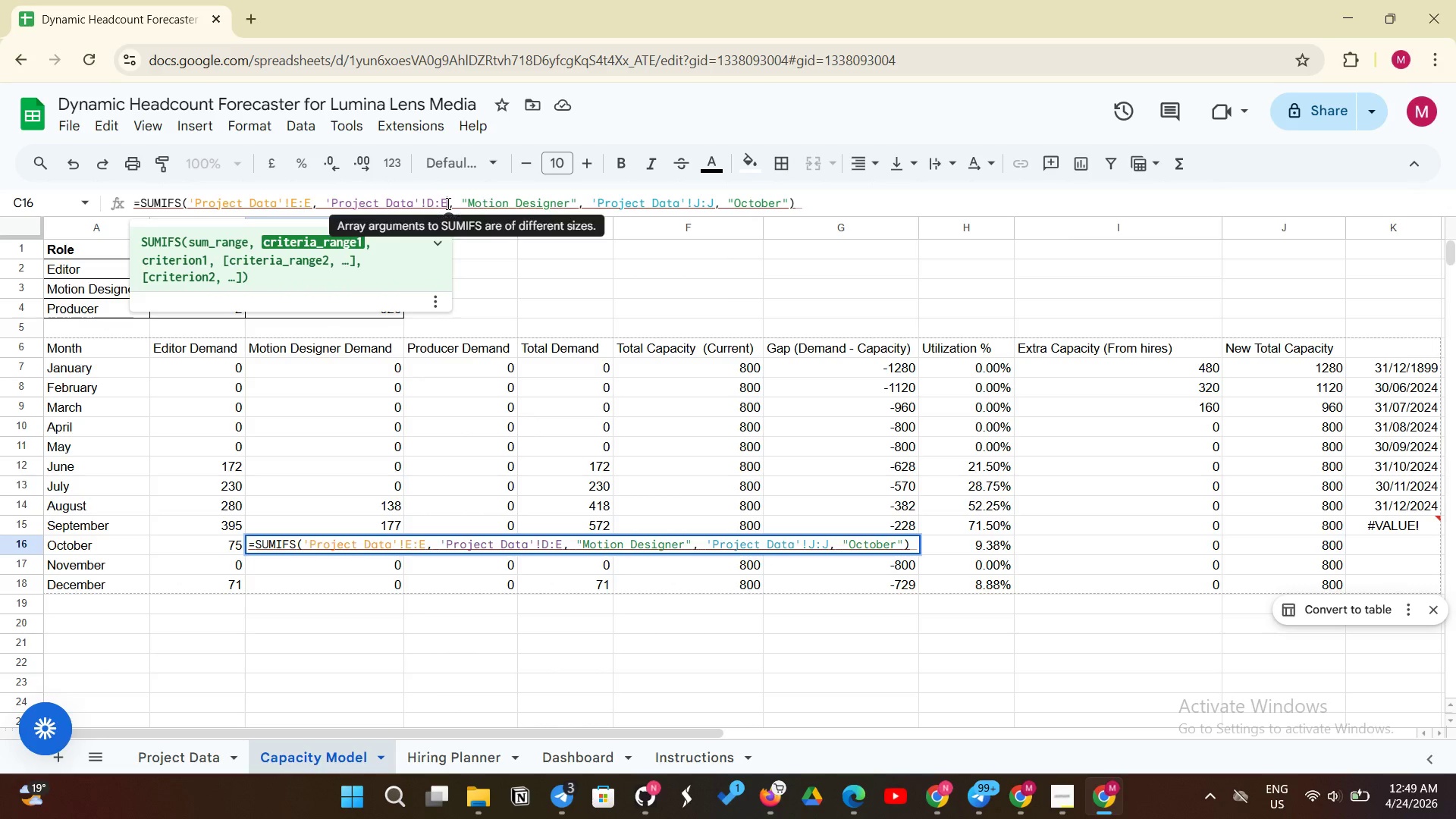 
key(Backspace)
 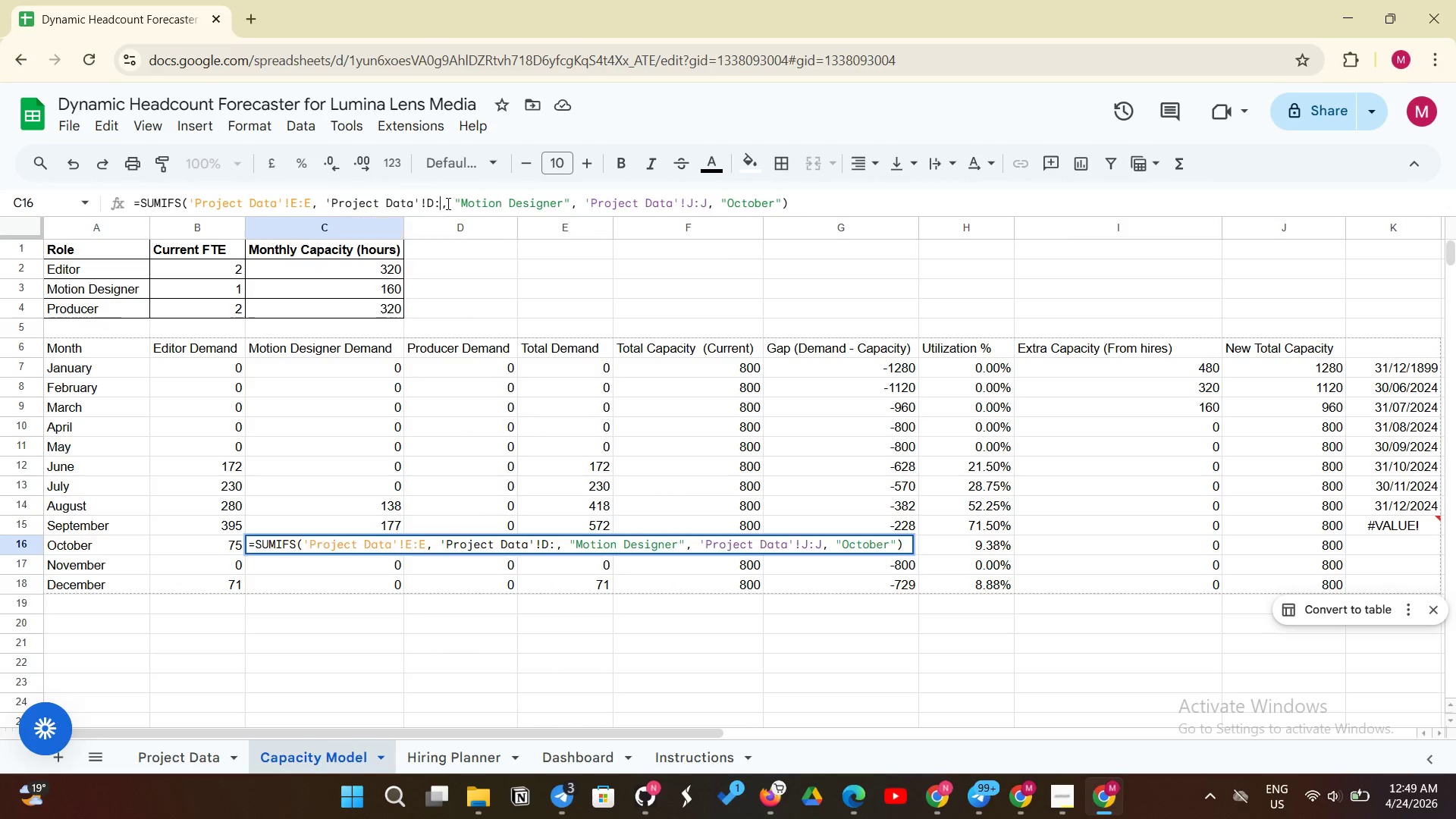 
key(Shift+D)
 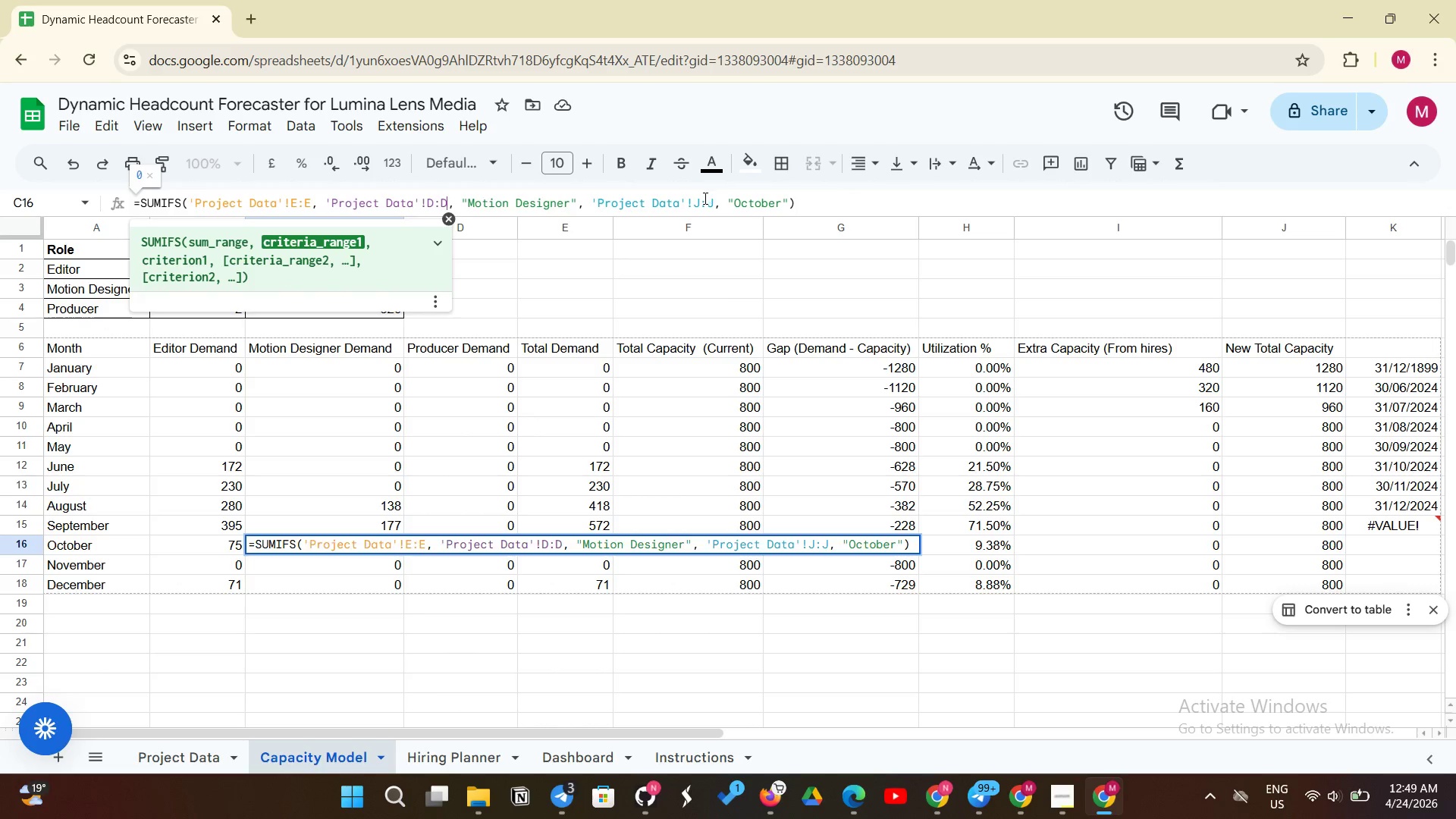 
left_click([703, 199])
 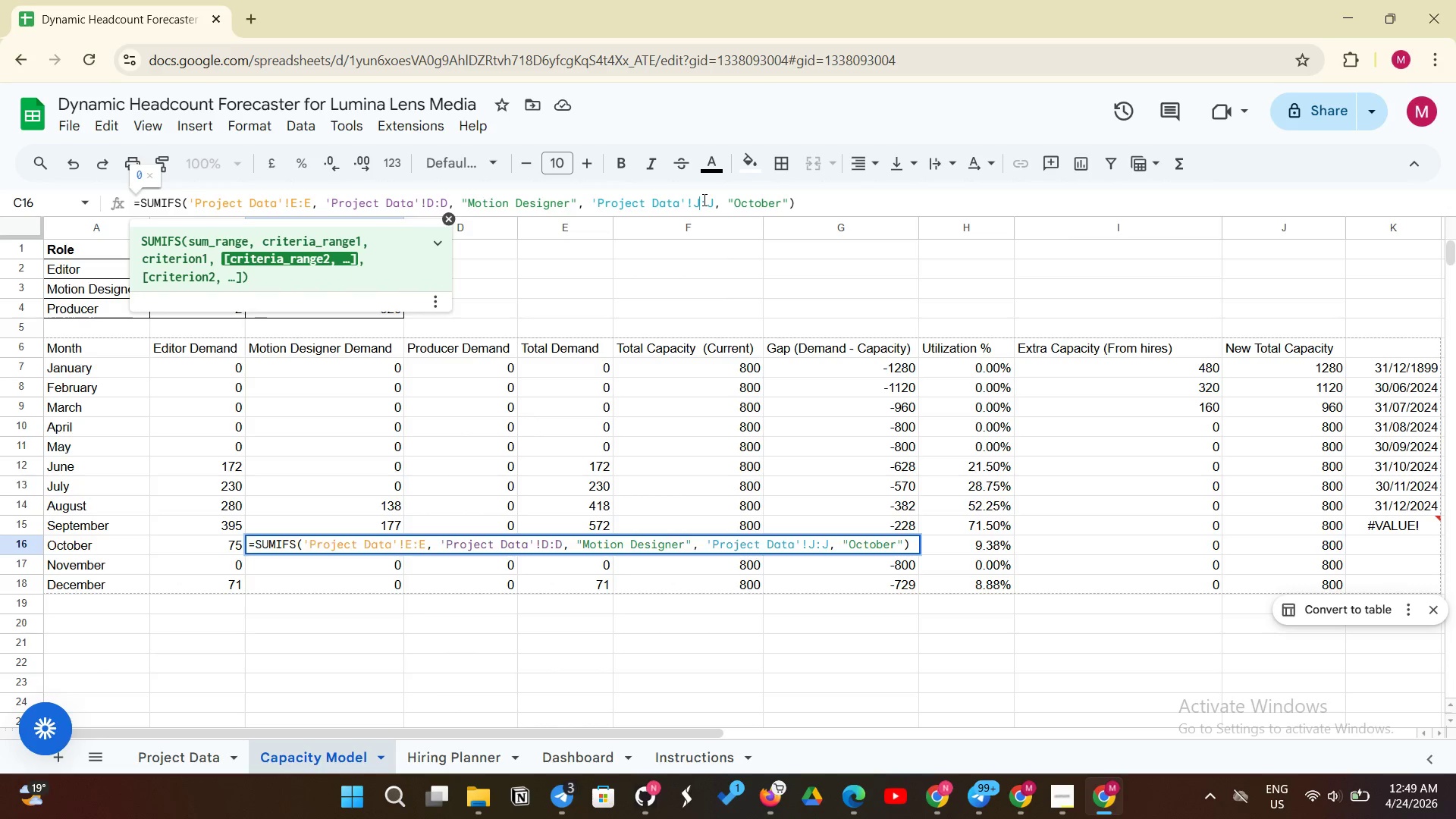 
key(Backspace)
 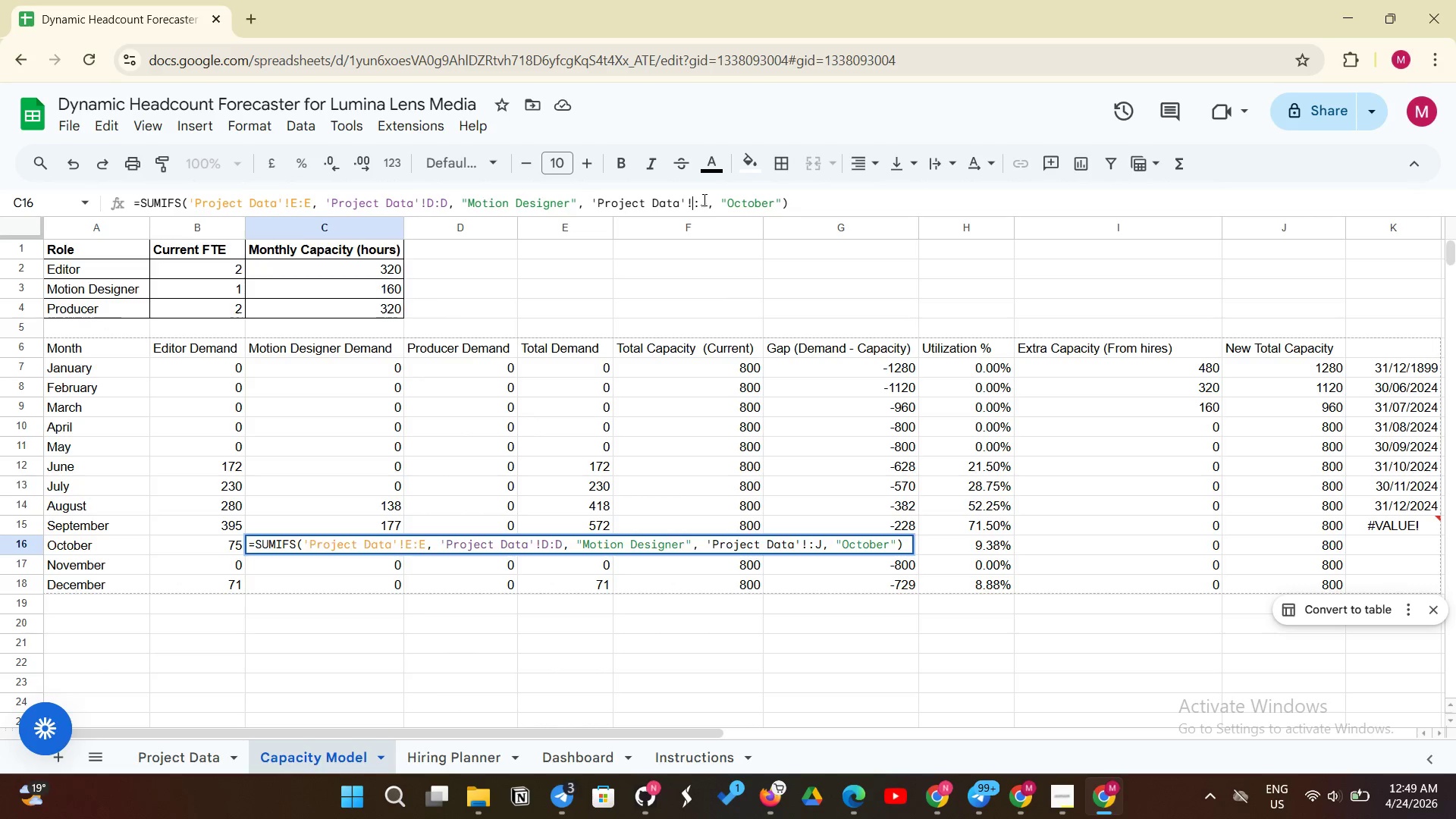 
key(Shift+I)
 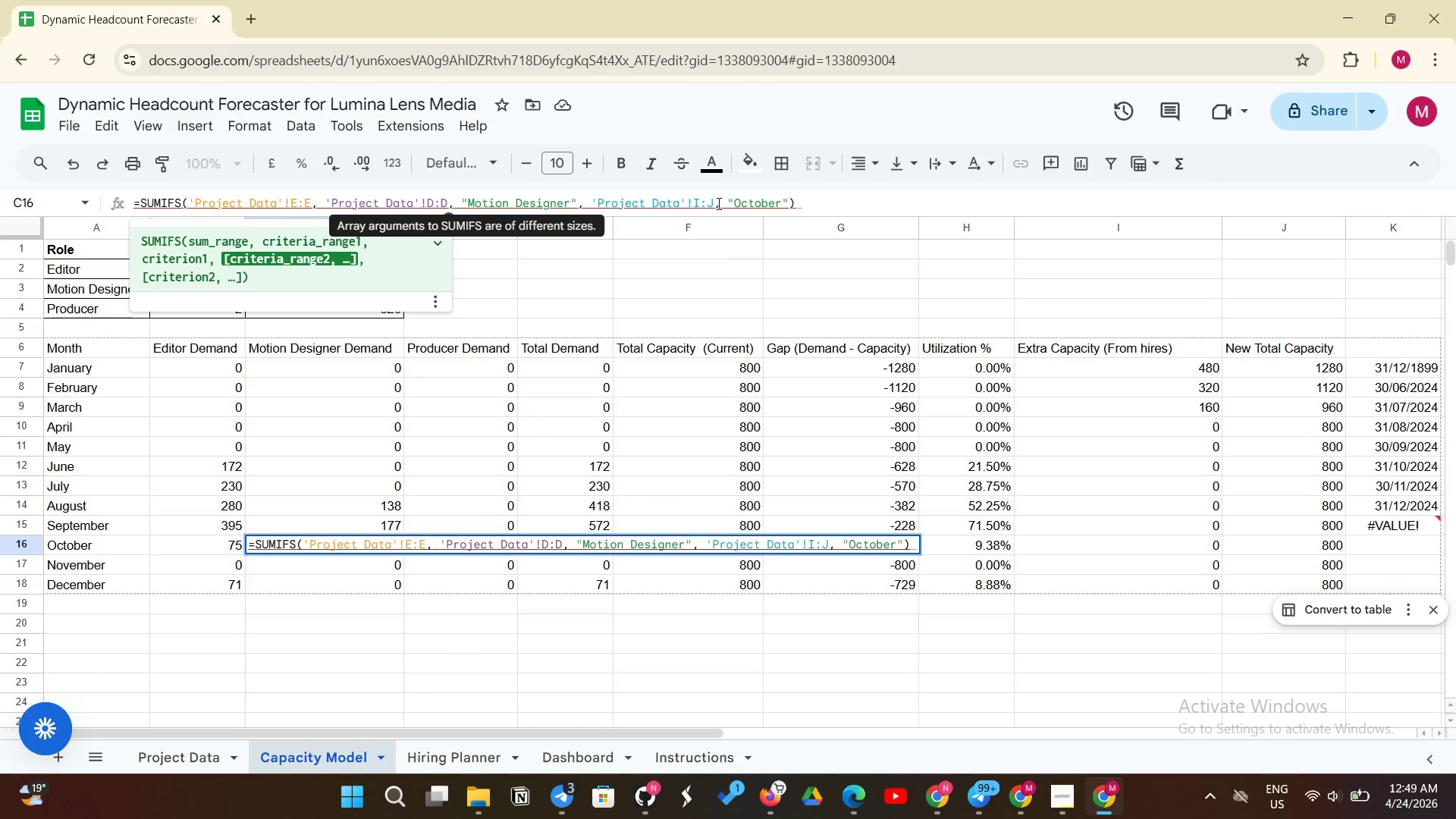 
left_click([714, 201])
 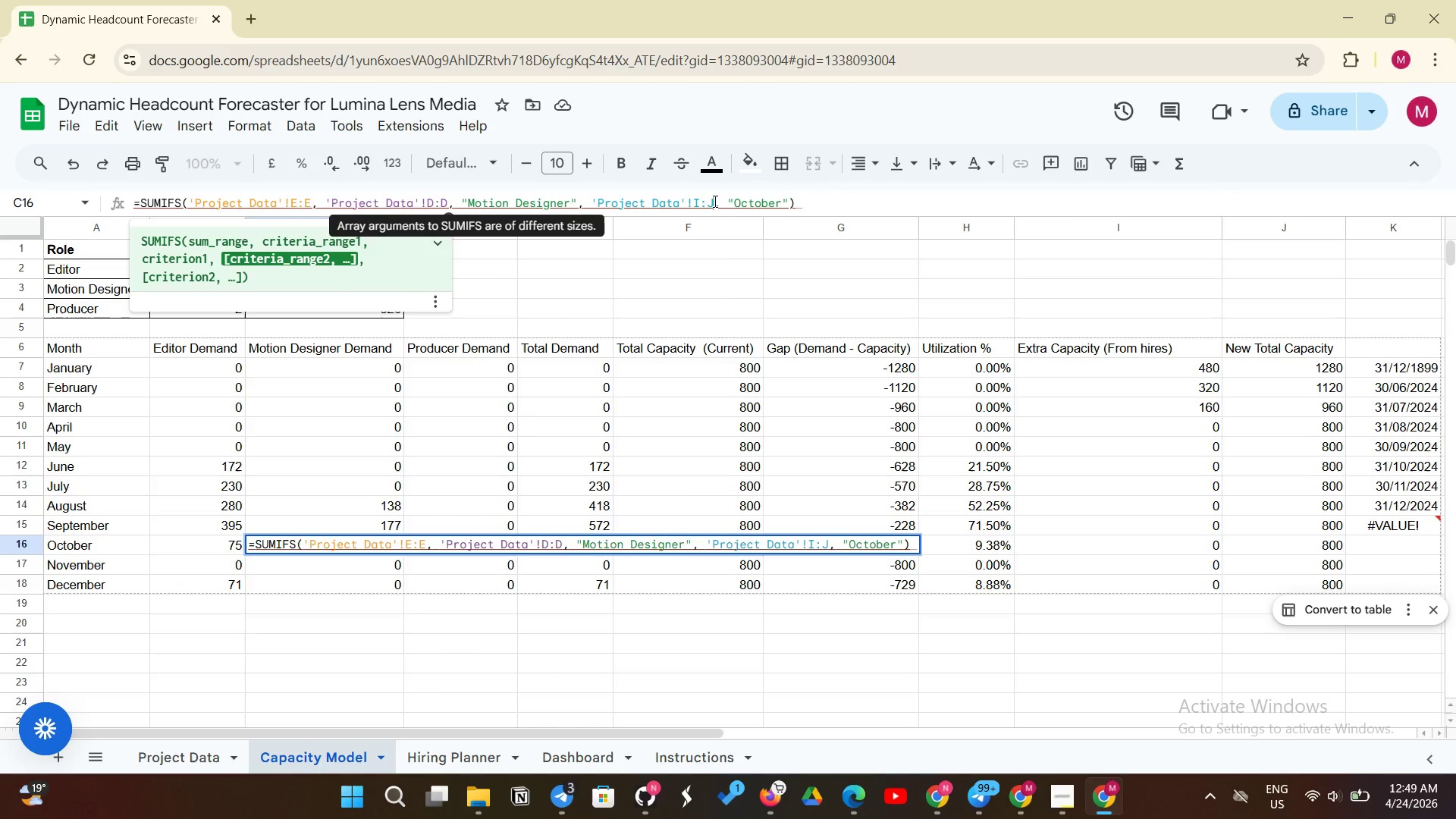 
key(Backspace)
 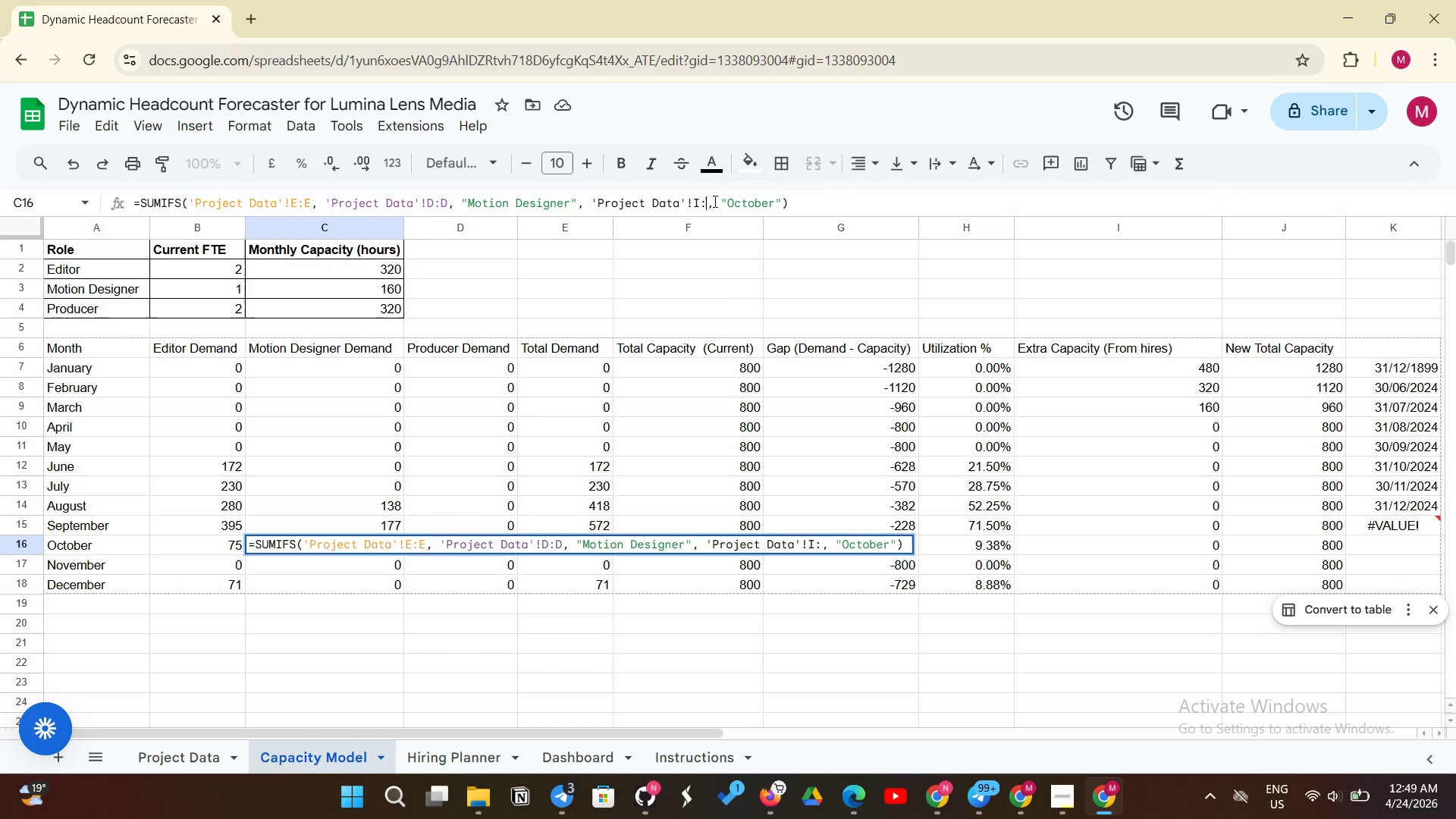 
key(Shift+ShiftLeft)
 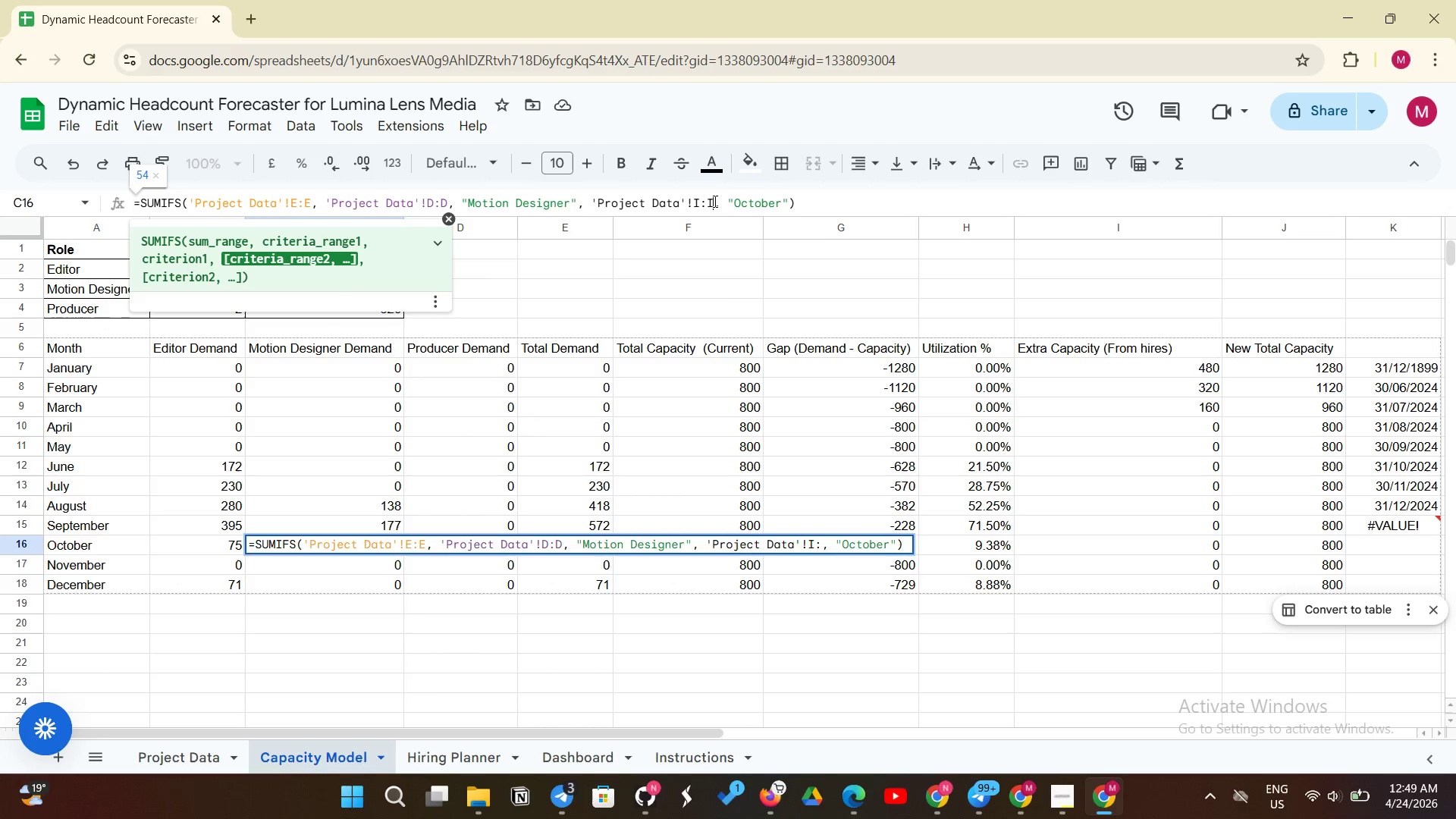 
key(Shift+I)
 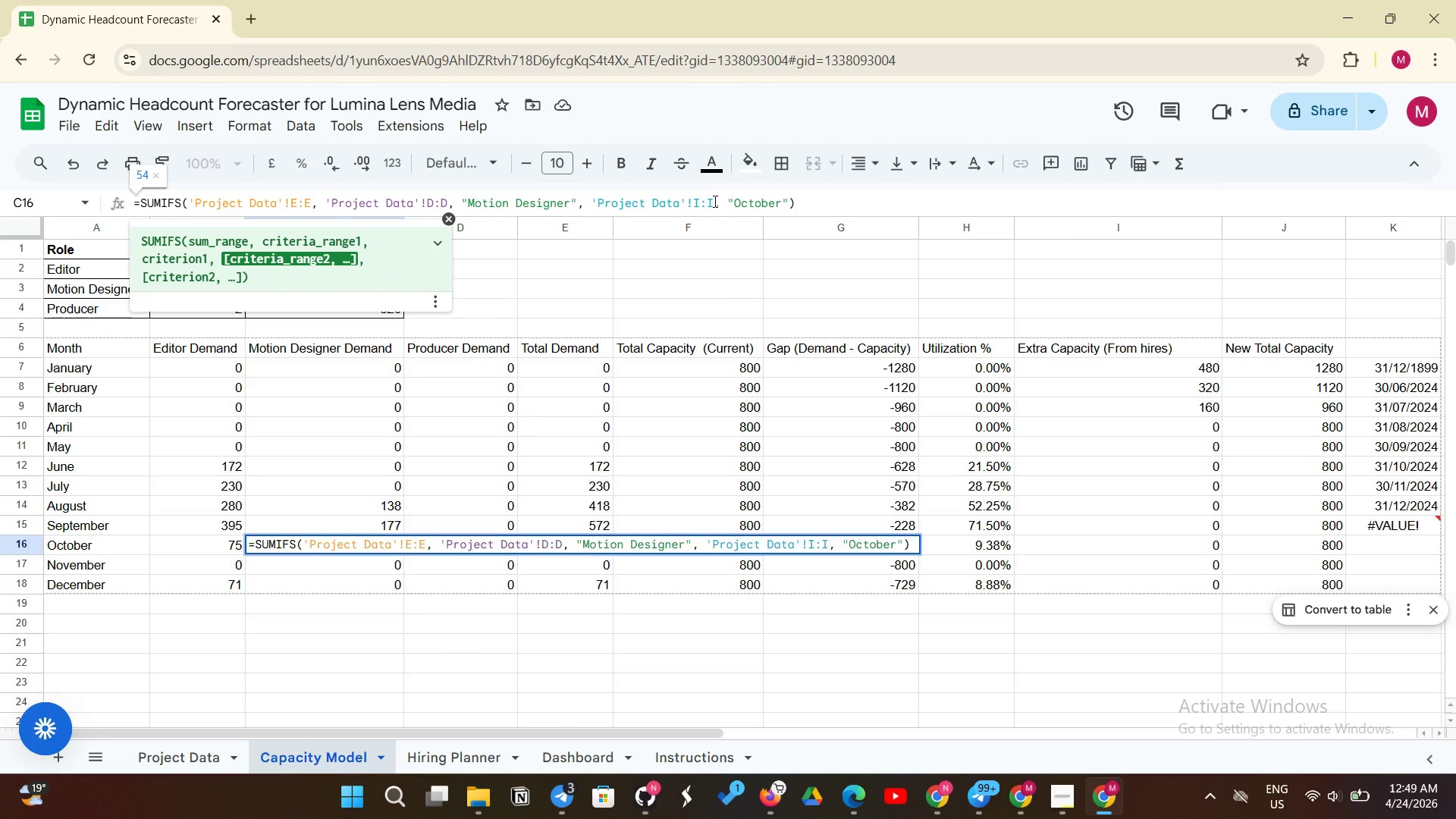 
key(Enter)
 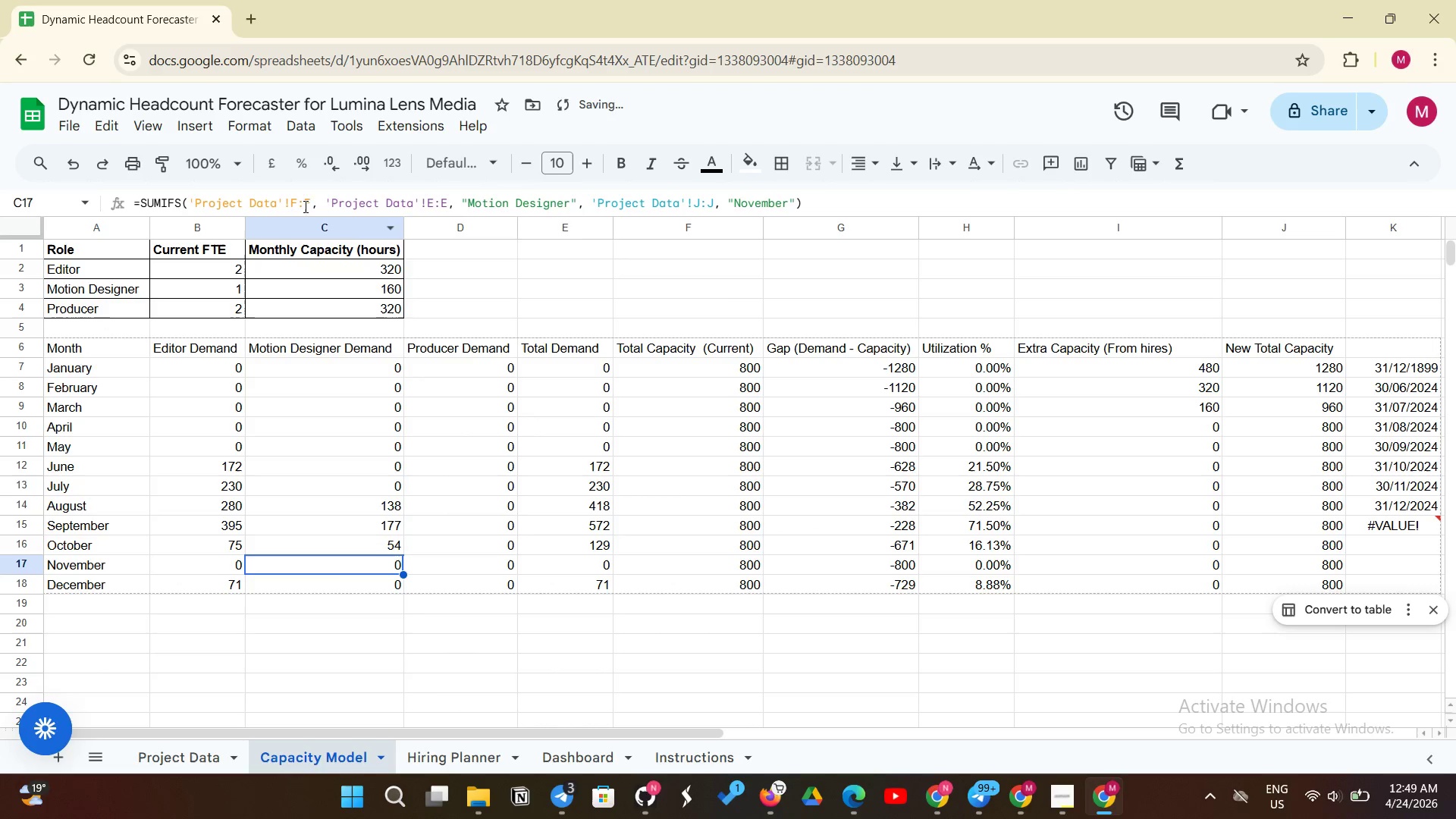 
left_click([299, 201])
 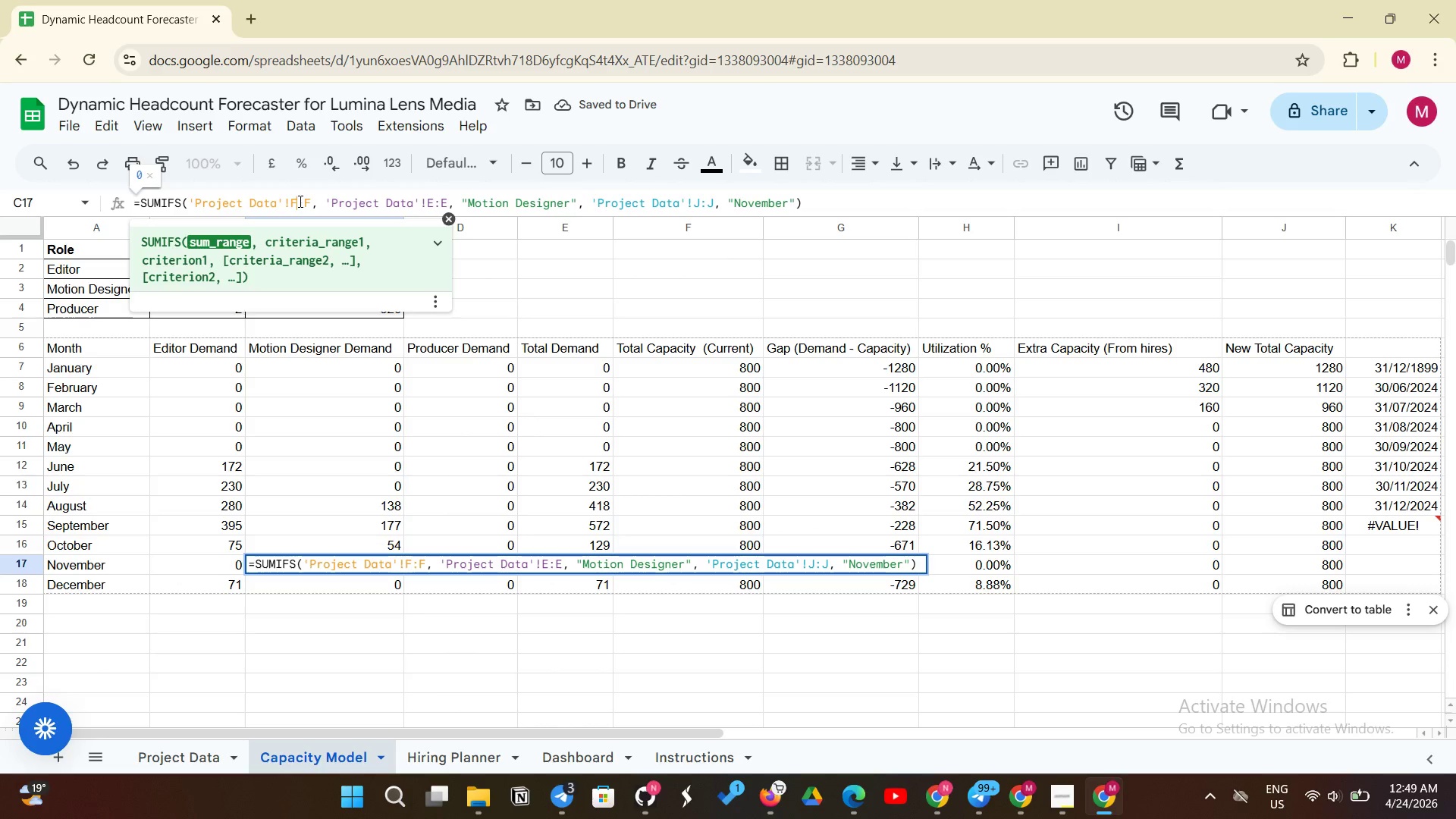 
key(Backspace)
 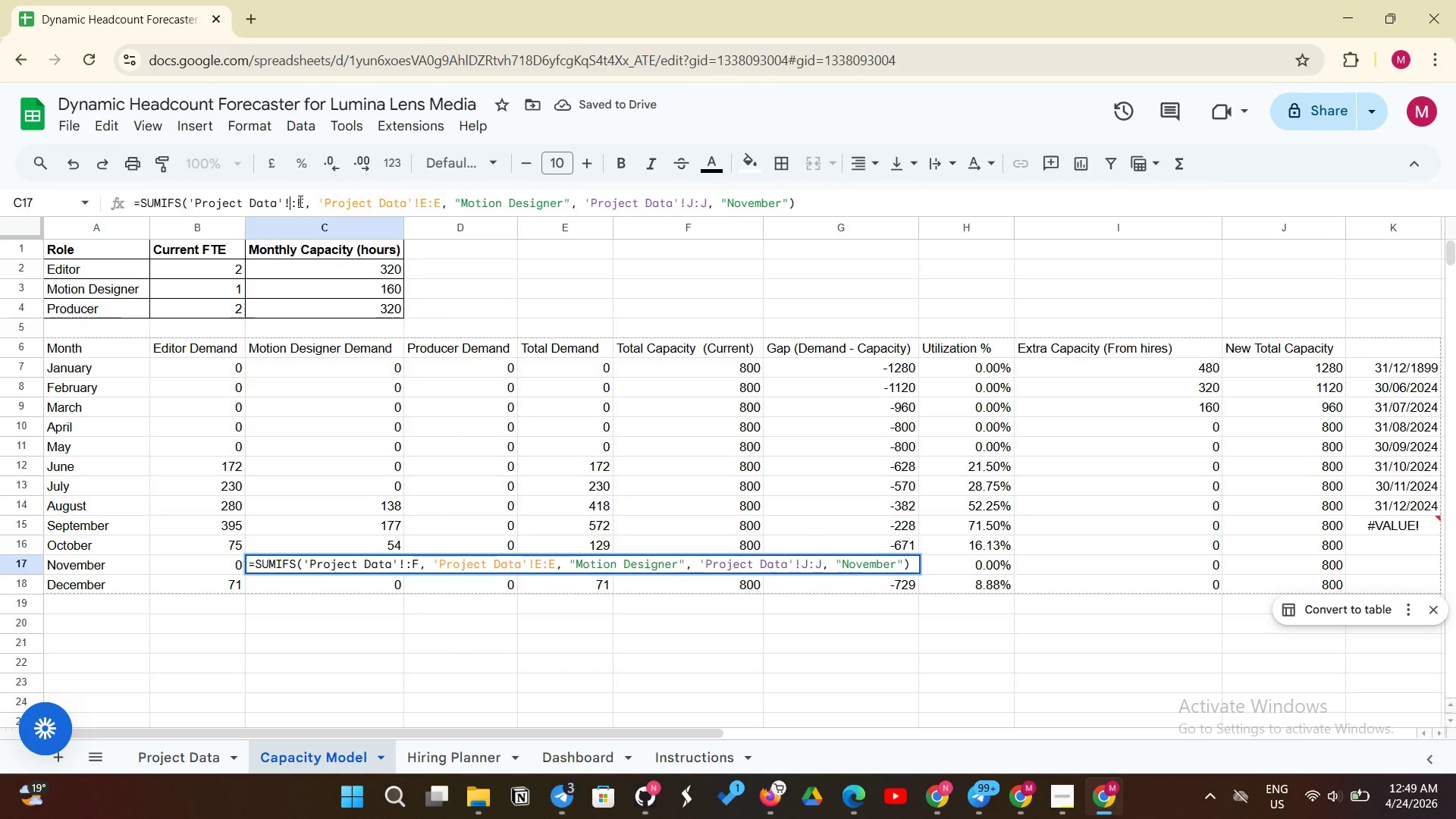 
key(Shift+E)
 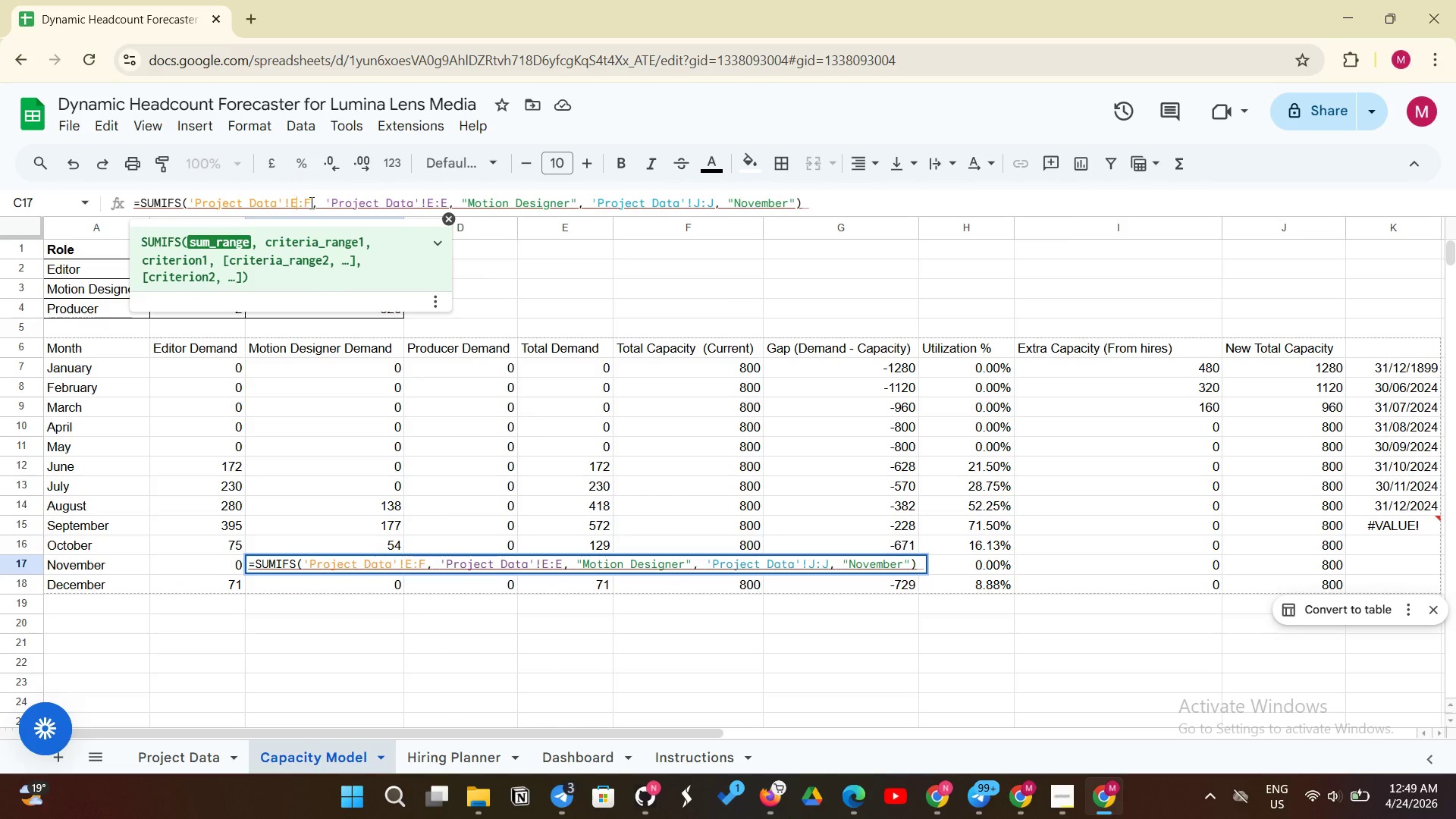 
left_click([310, 202])
 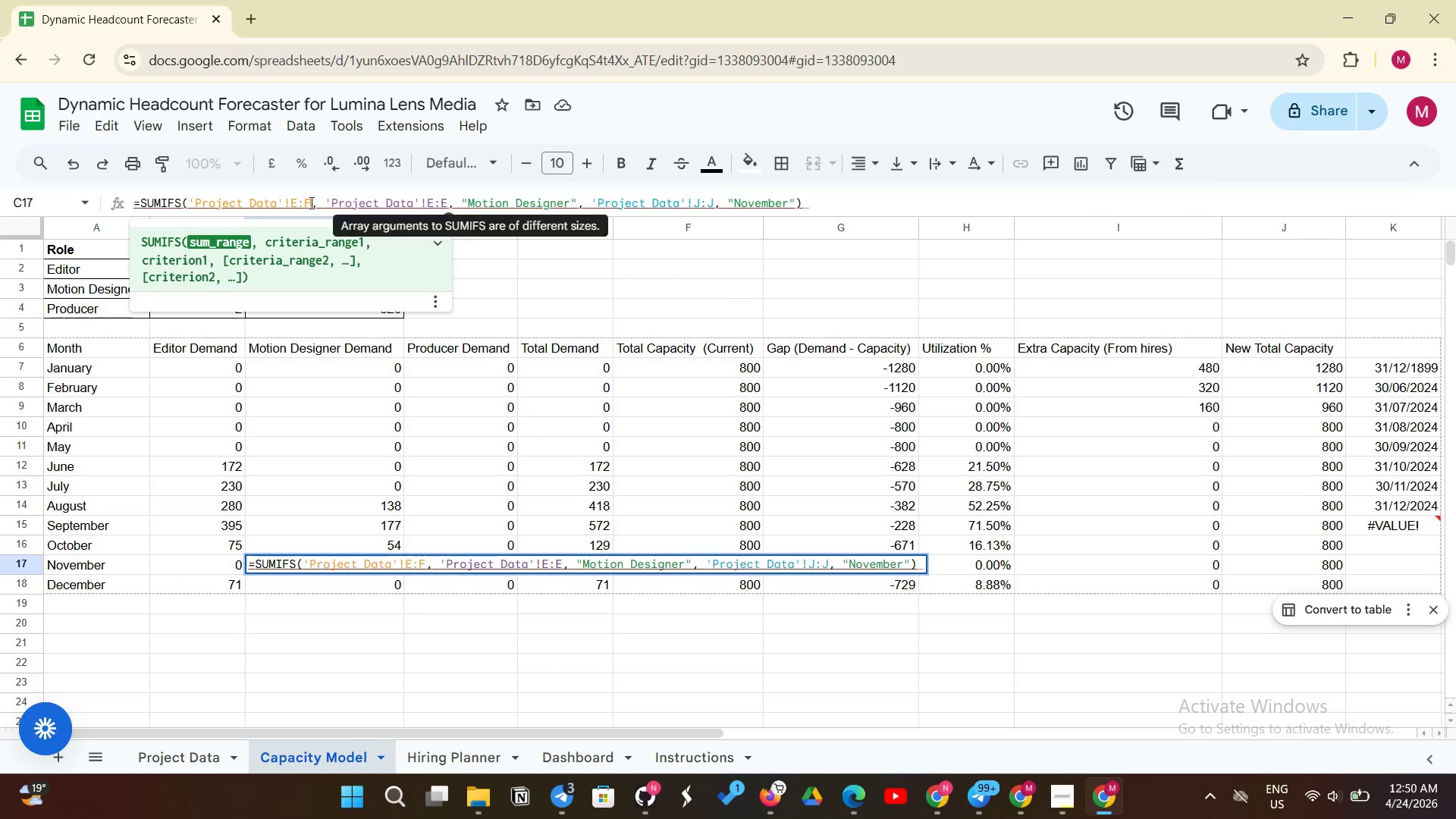 
key(Backspace)
 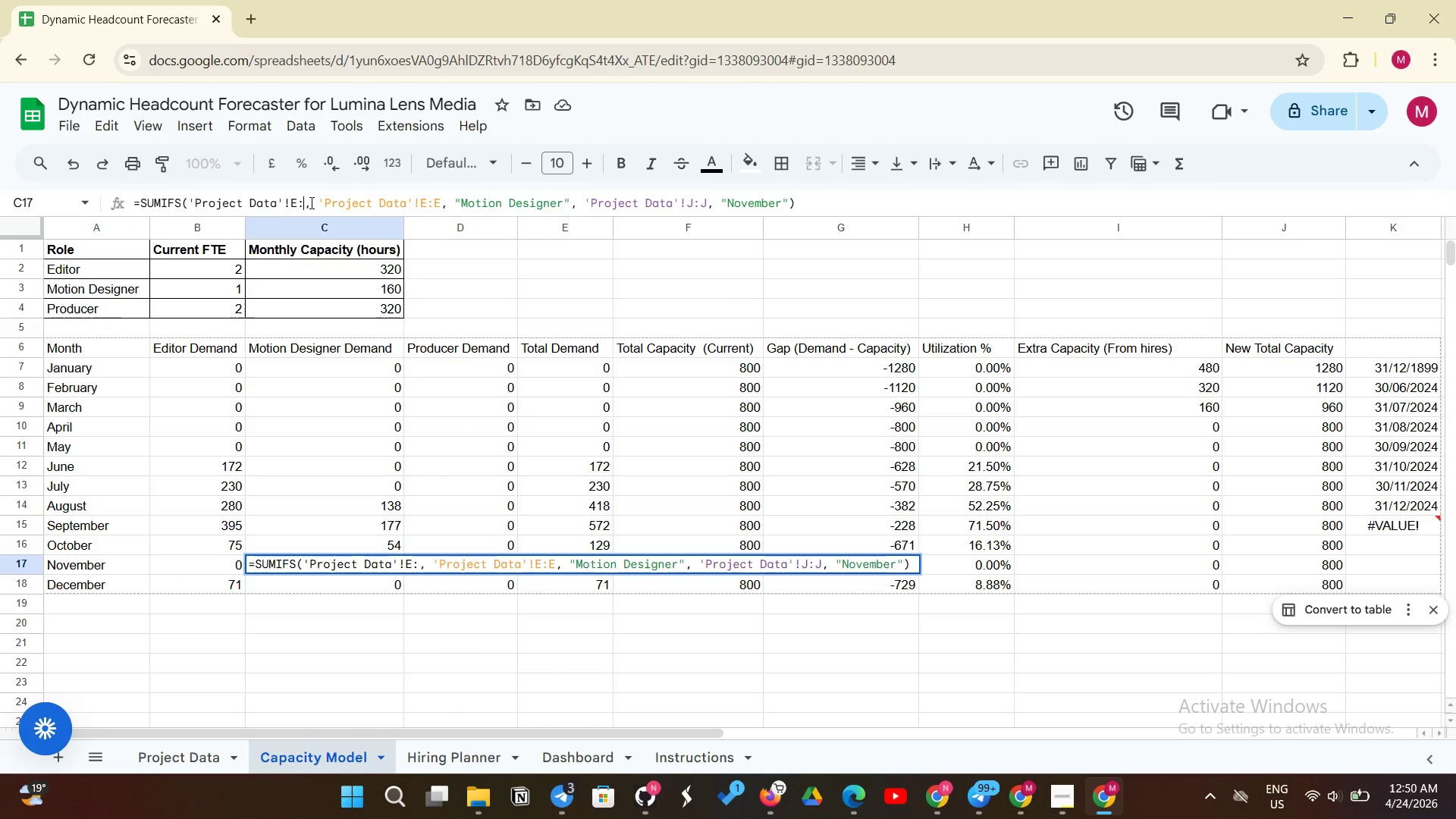 
key(Shift+E)
 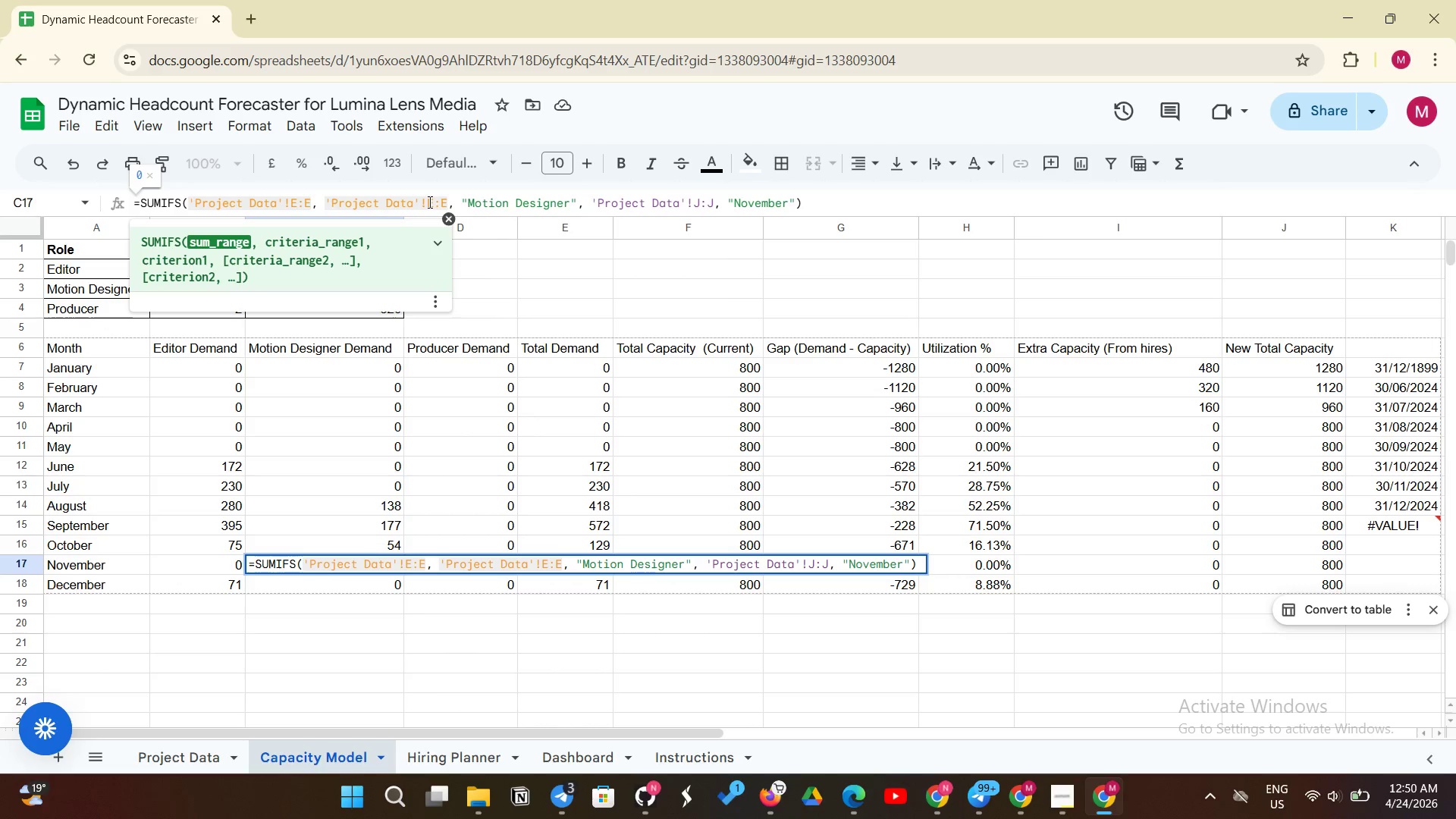 
left_click([435, 204])
 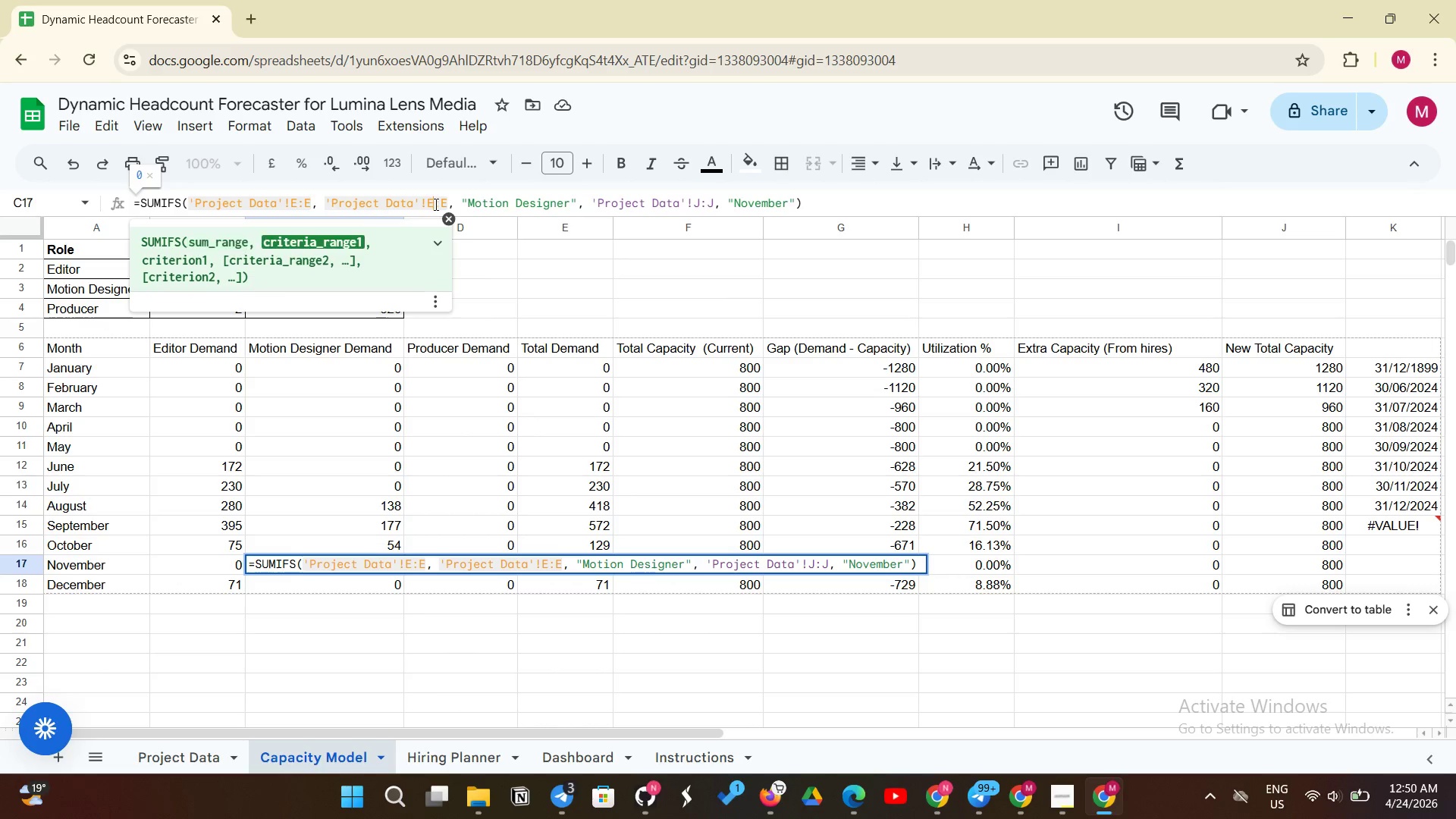 
key(Backspace)
 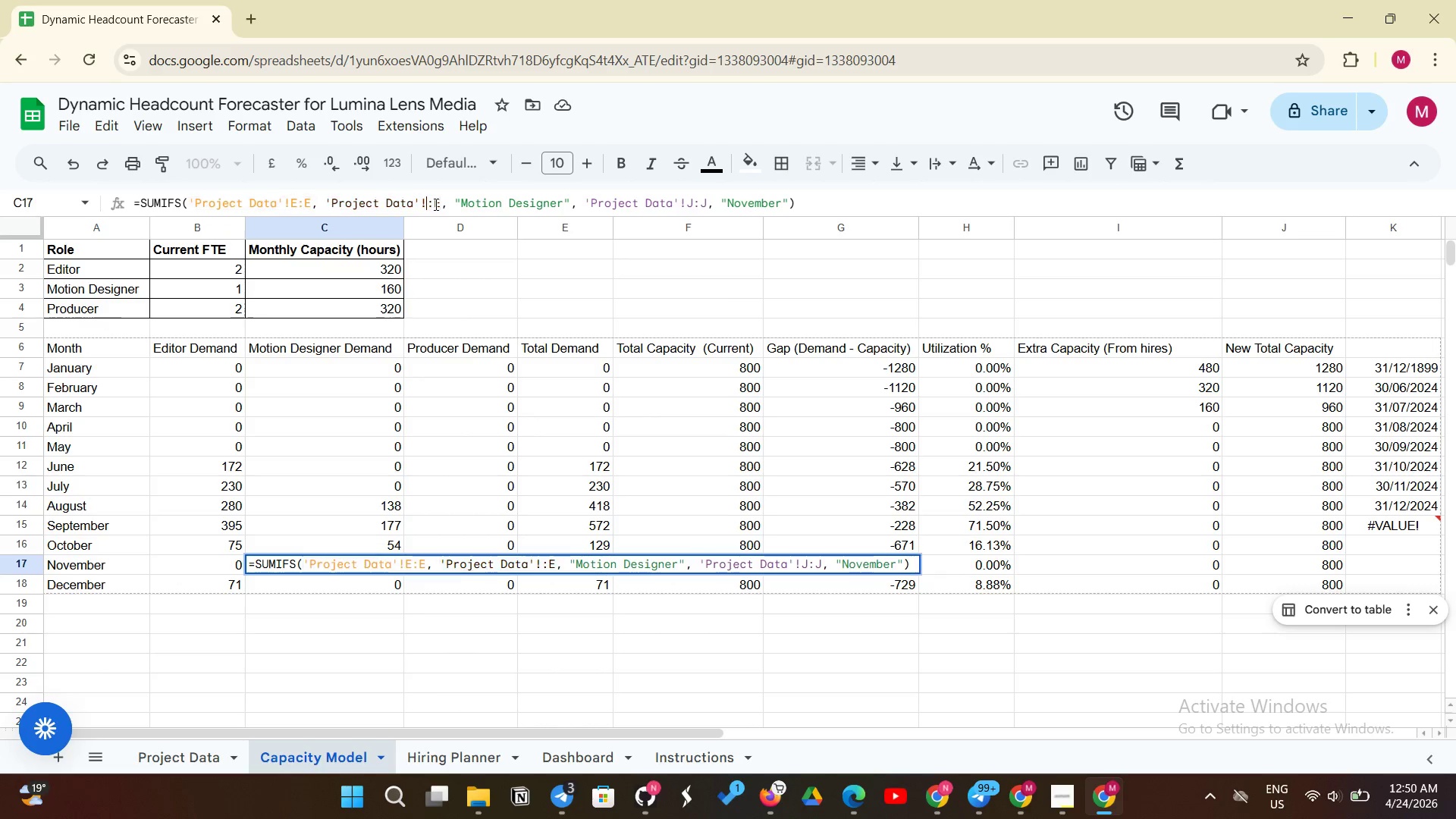 
key(Shift+D)
 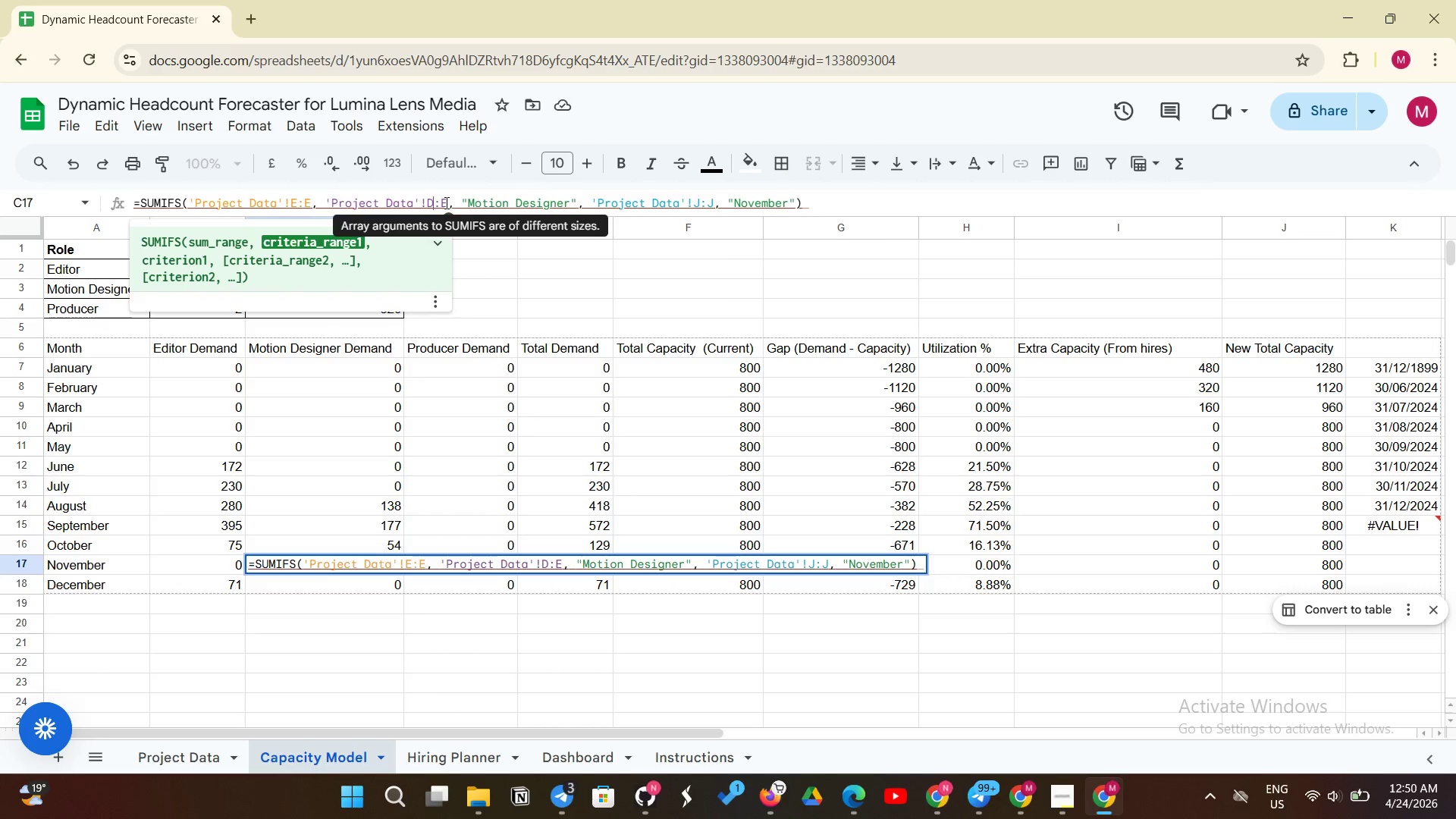 
left_click([445, 202])
 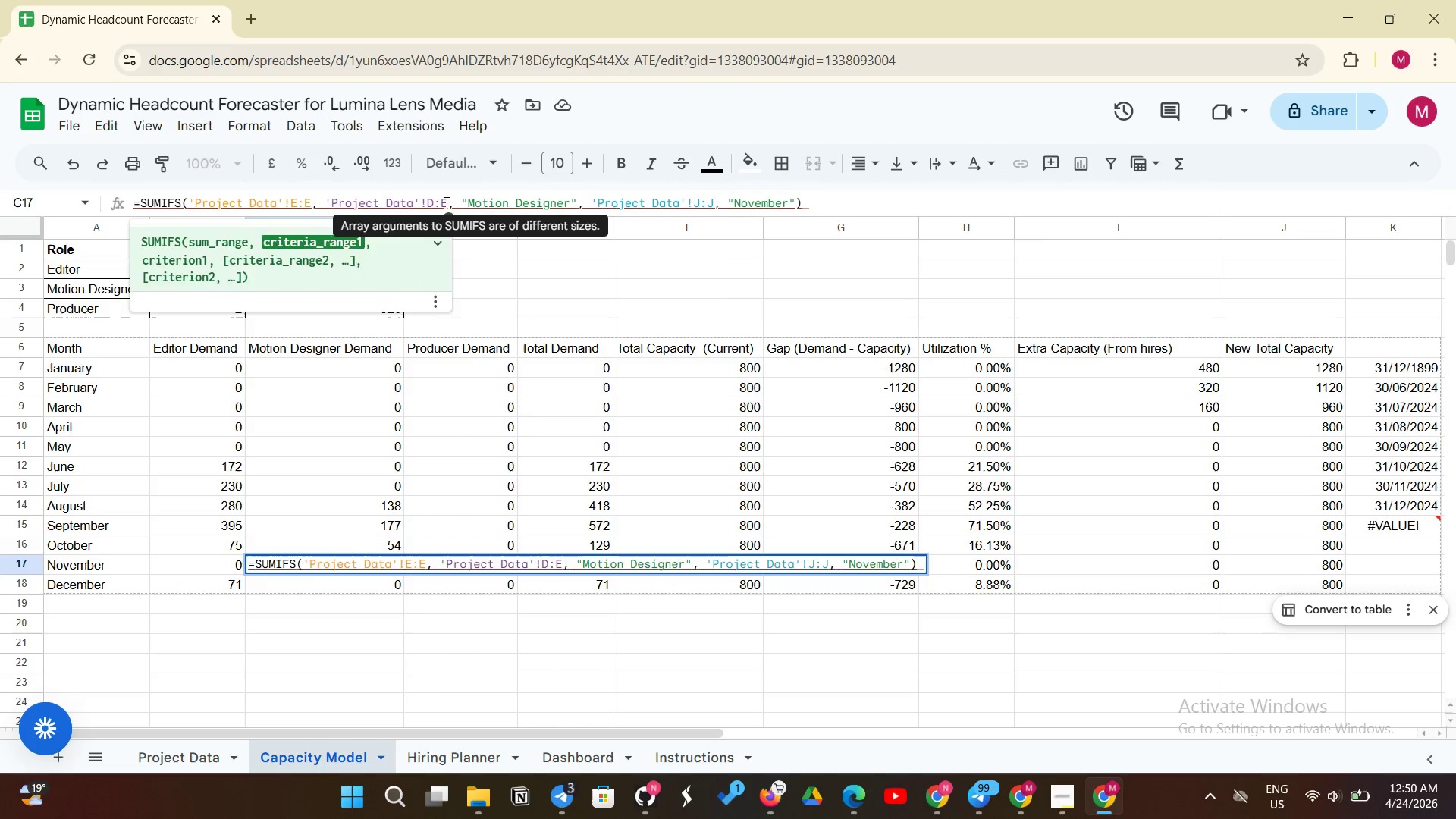 
key(Backspace)
 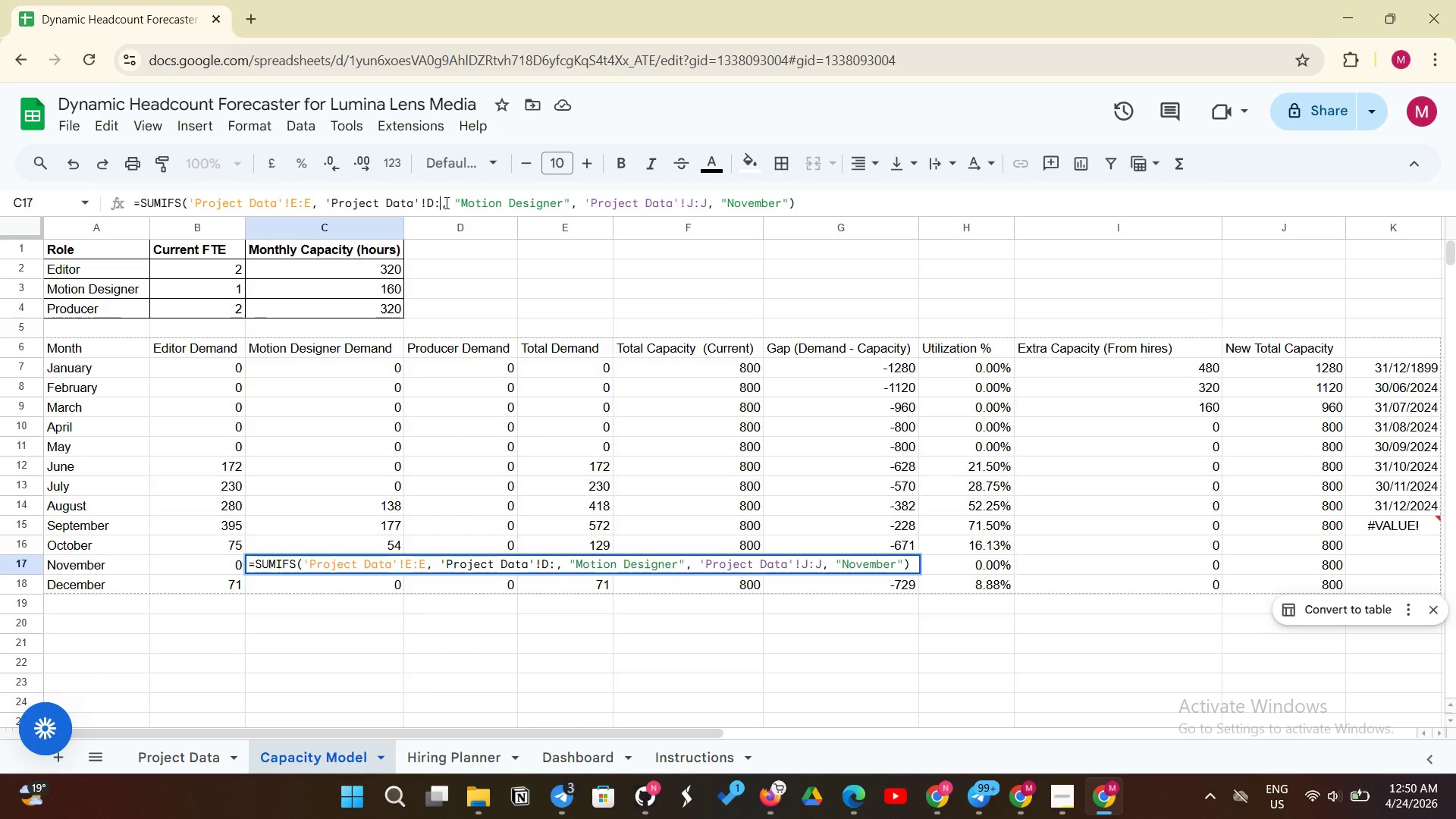 
key(Shift+D)
 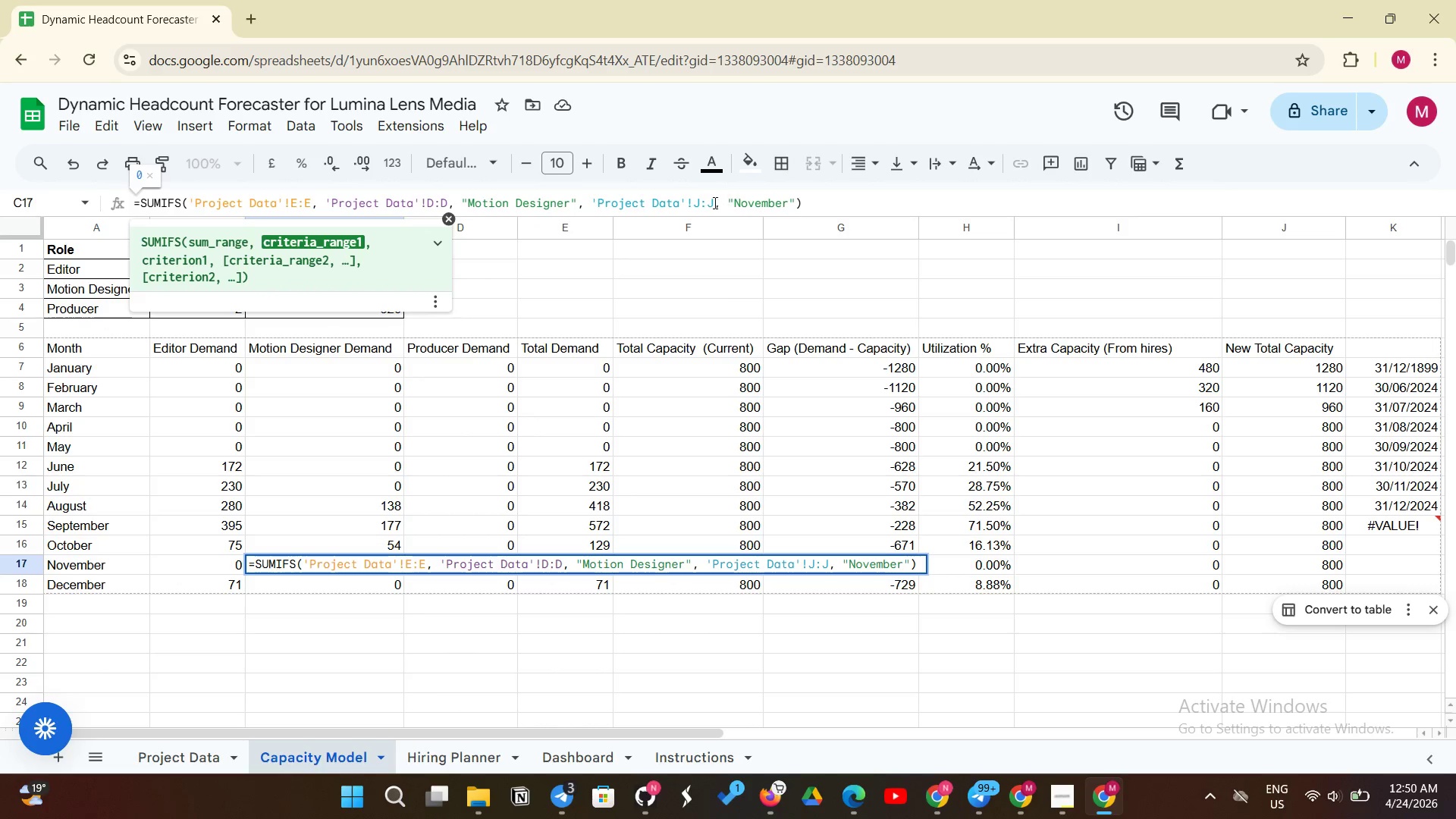 
left_click([701, 202])
 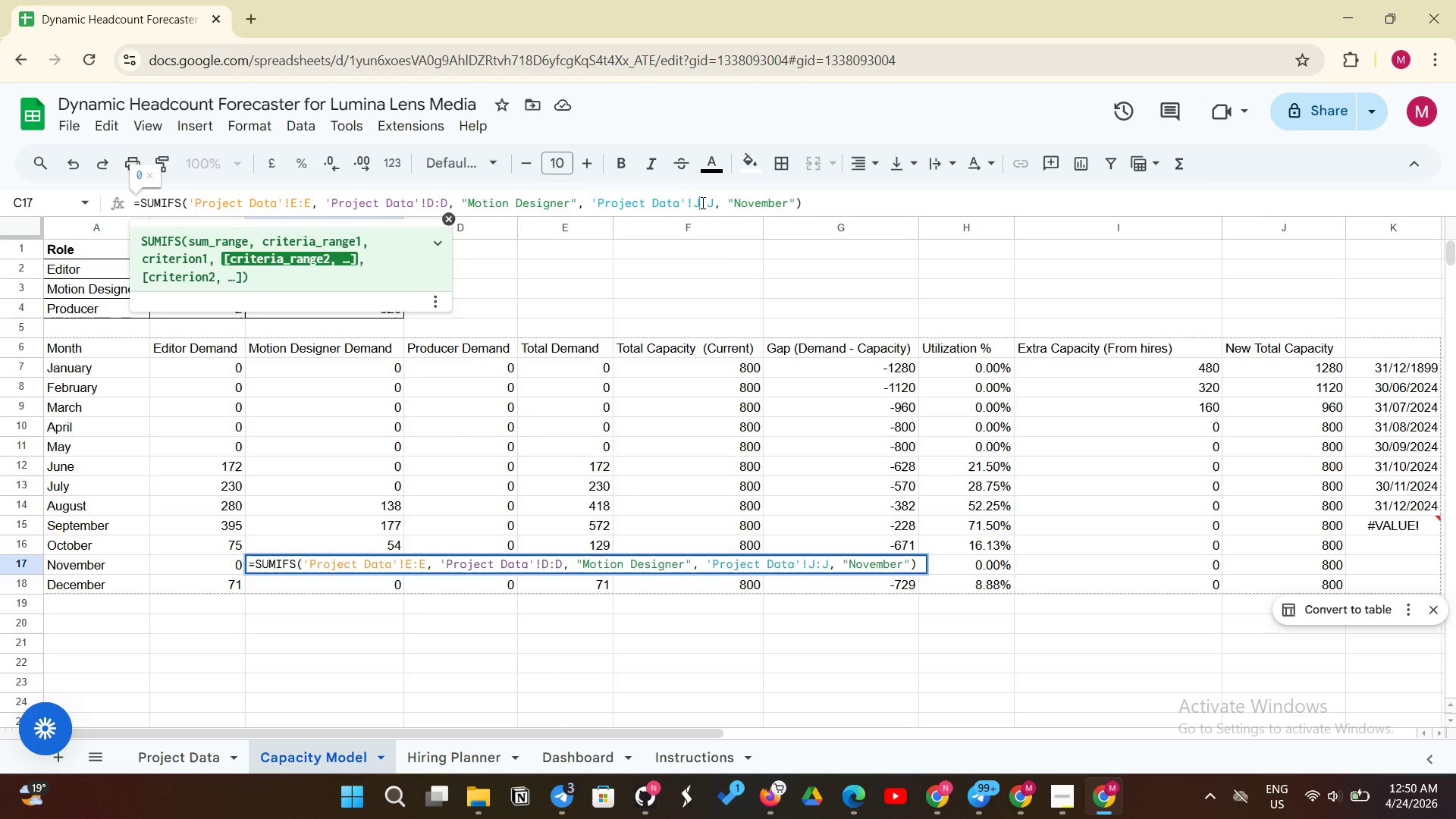 
key(Backspace)
 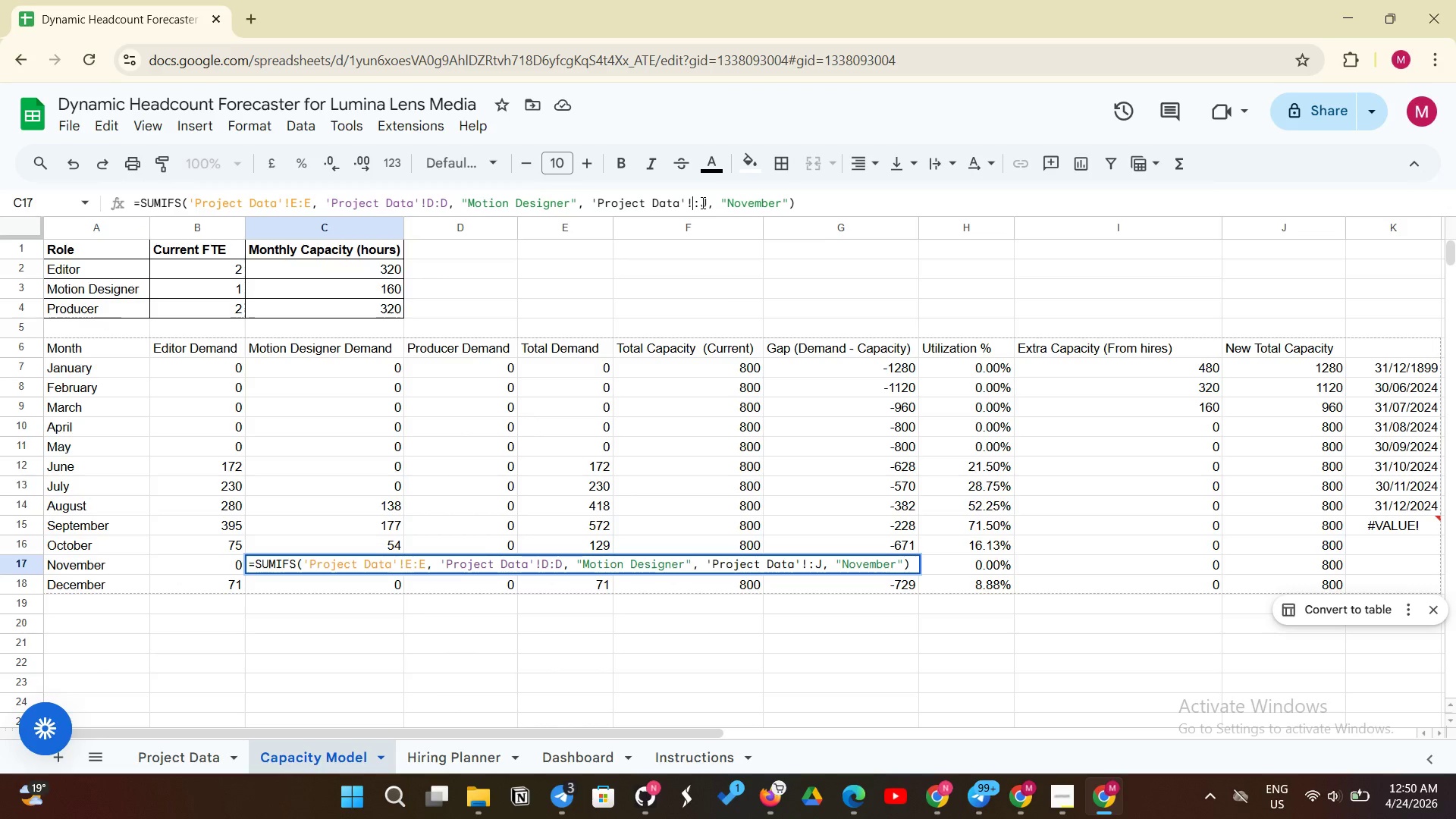 
key(Shift+ShiftLeft)
 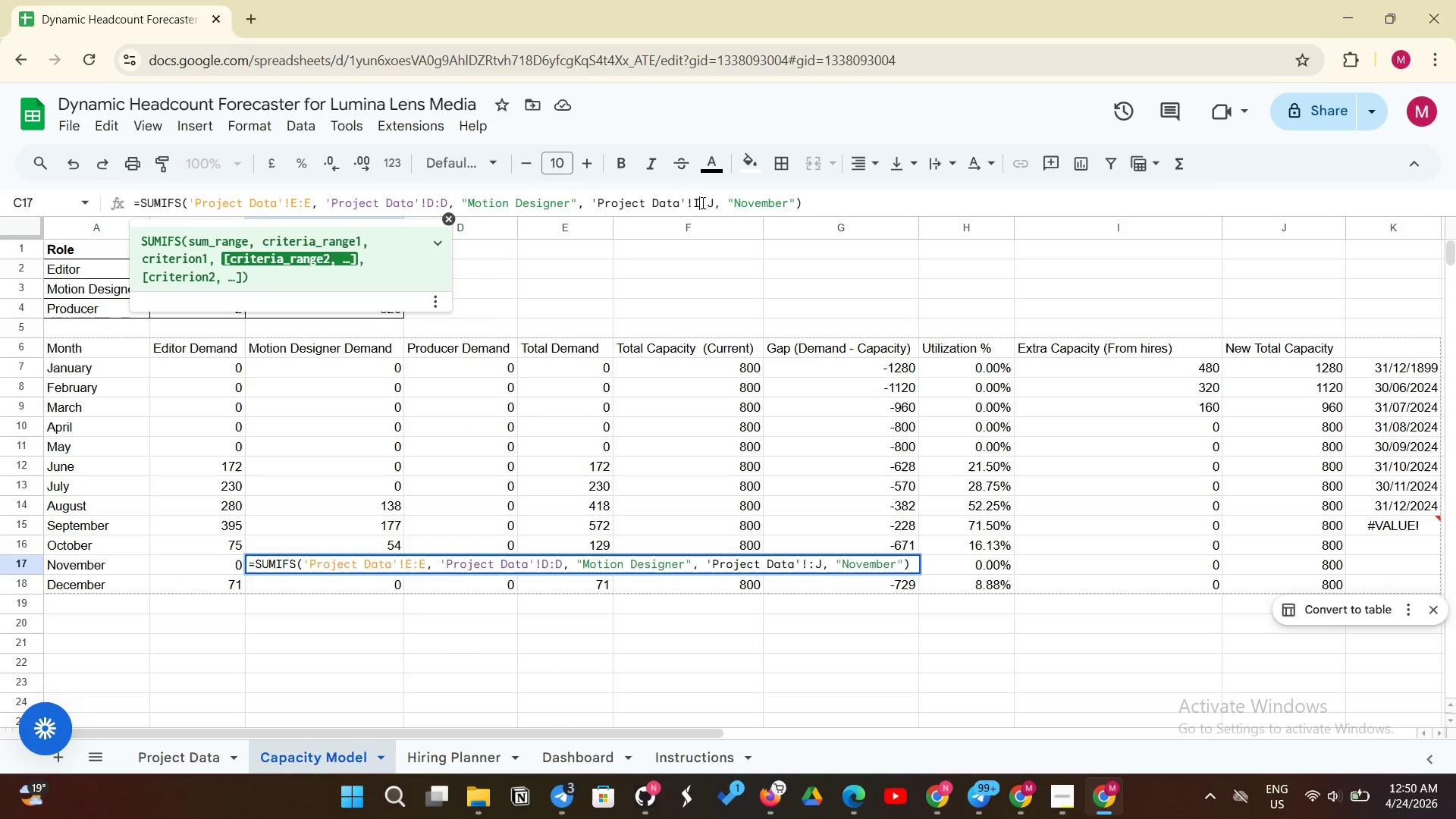 
key(Shift+I)
 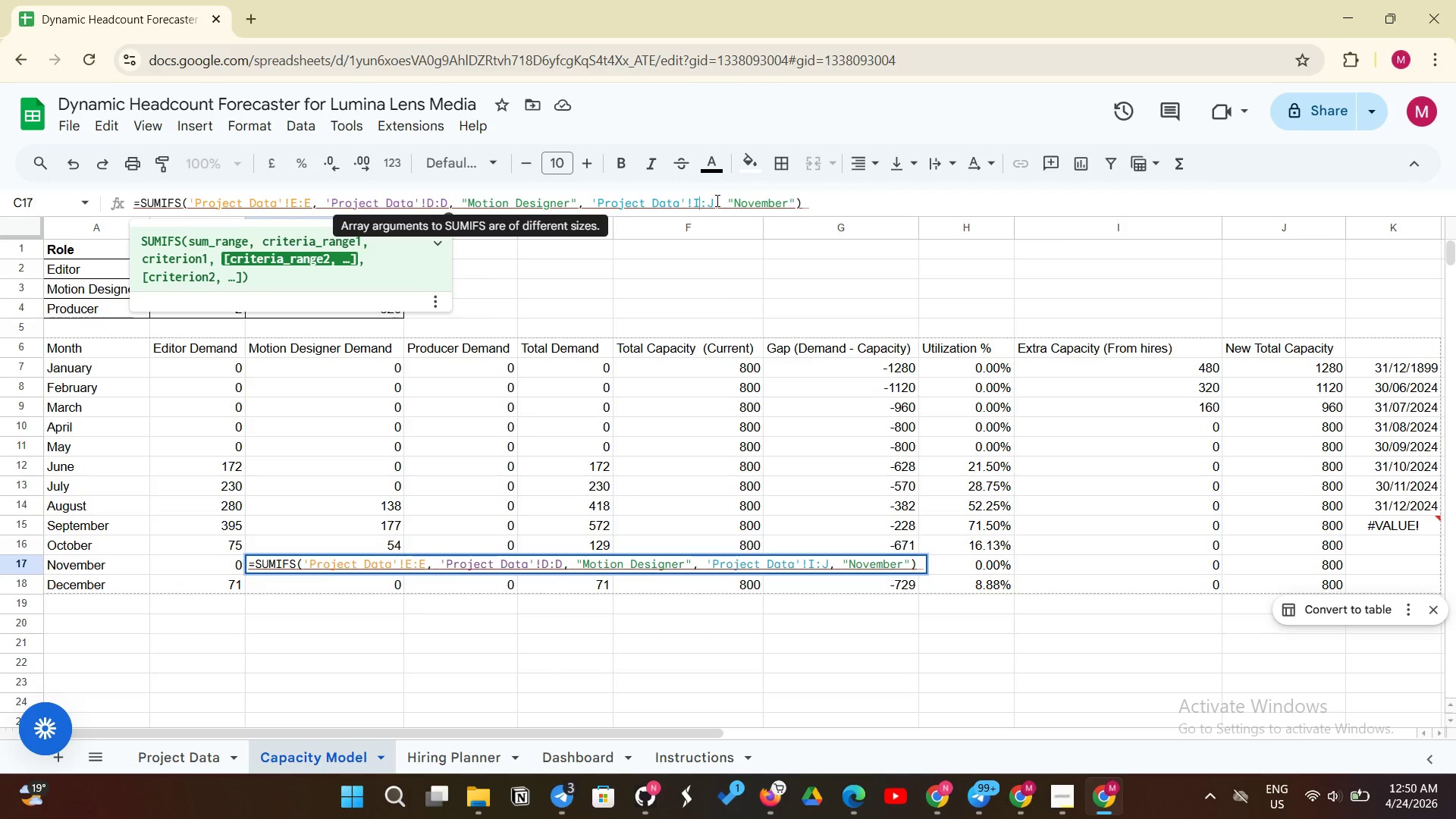 
left_click([716, 200])
 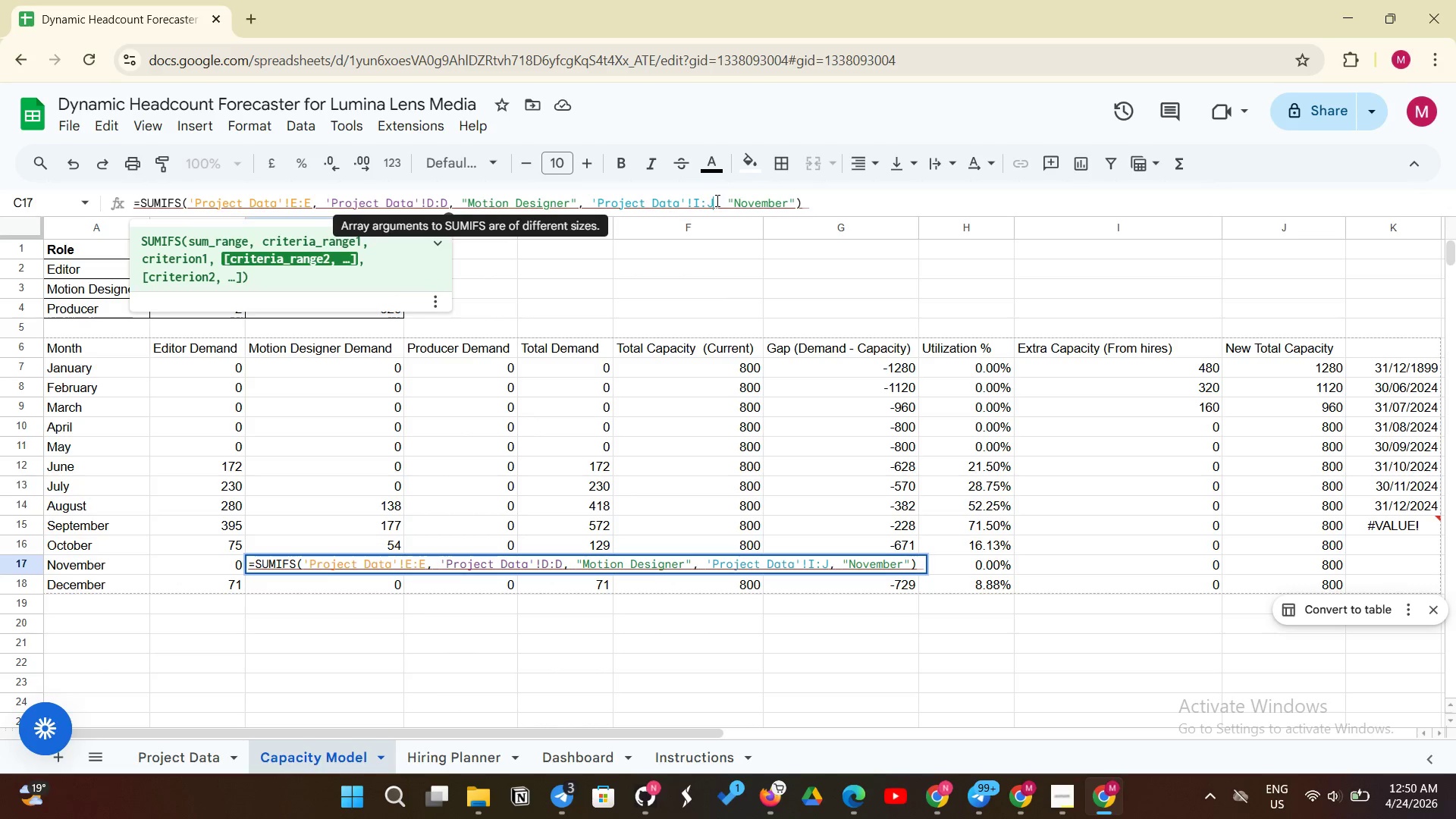 
key(Backspace)
 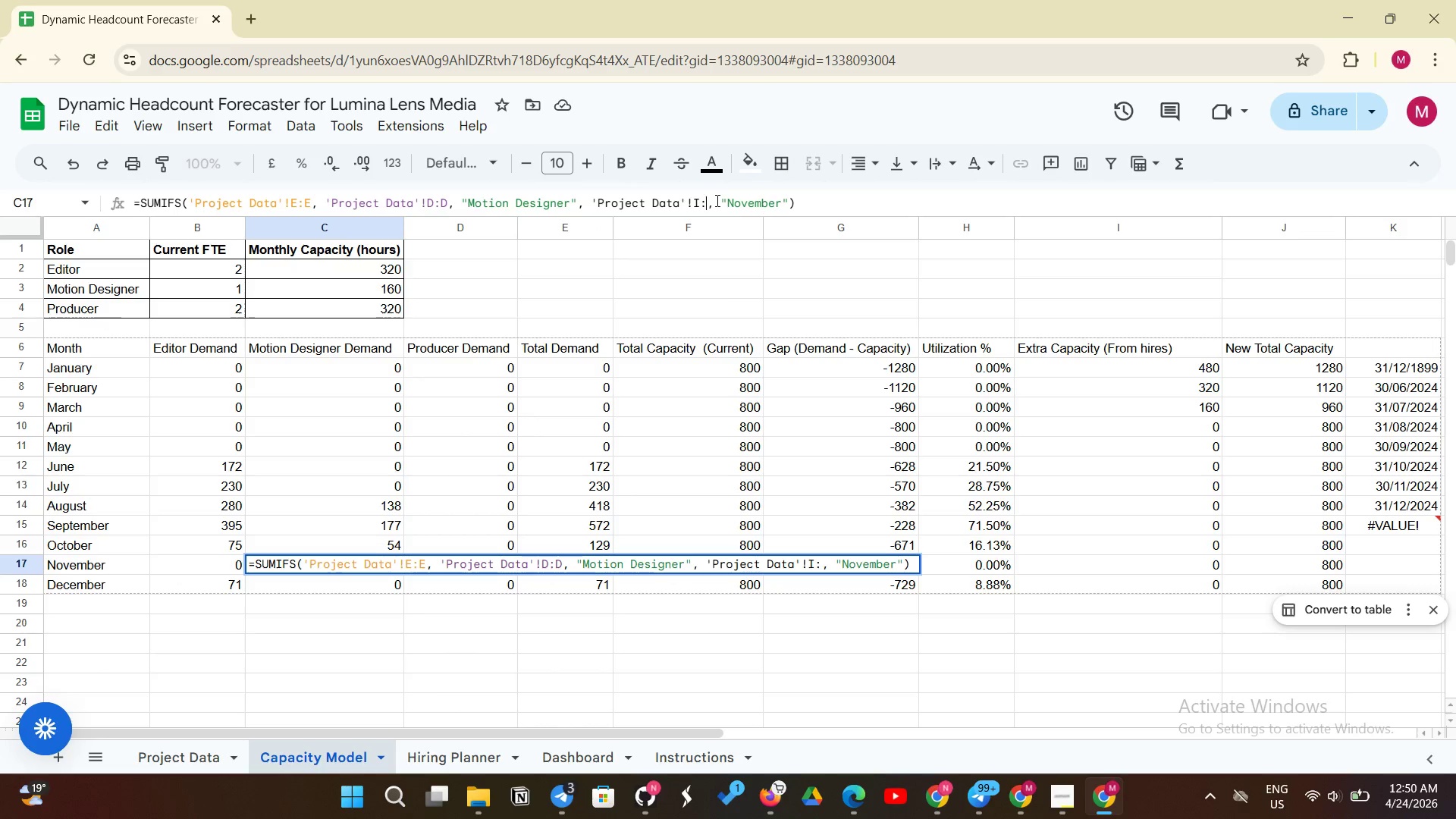 
key(Shift+I)
 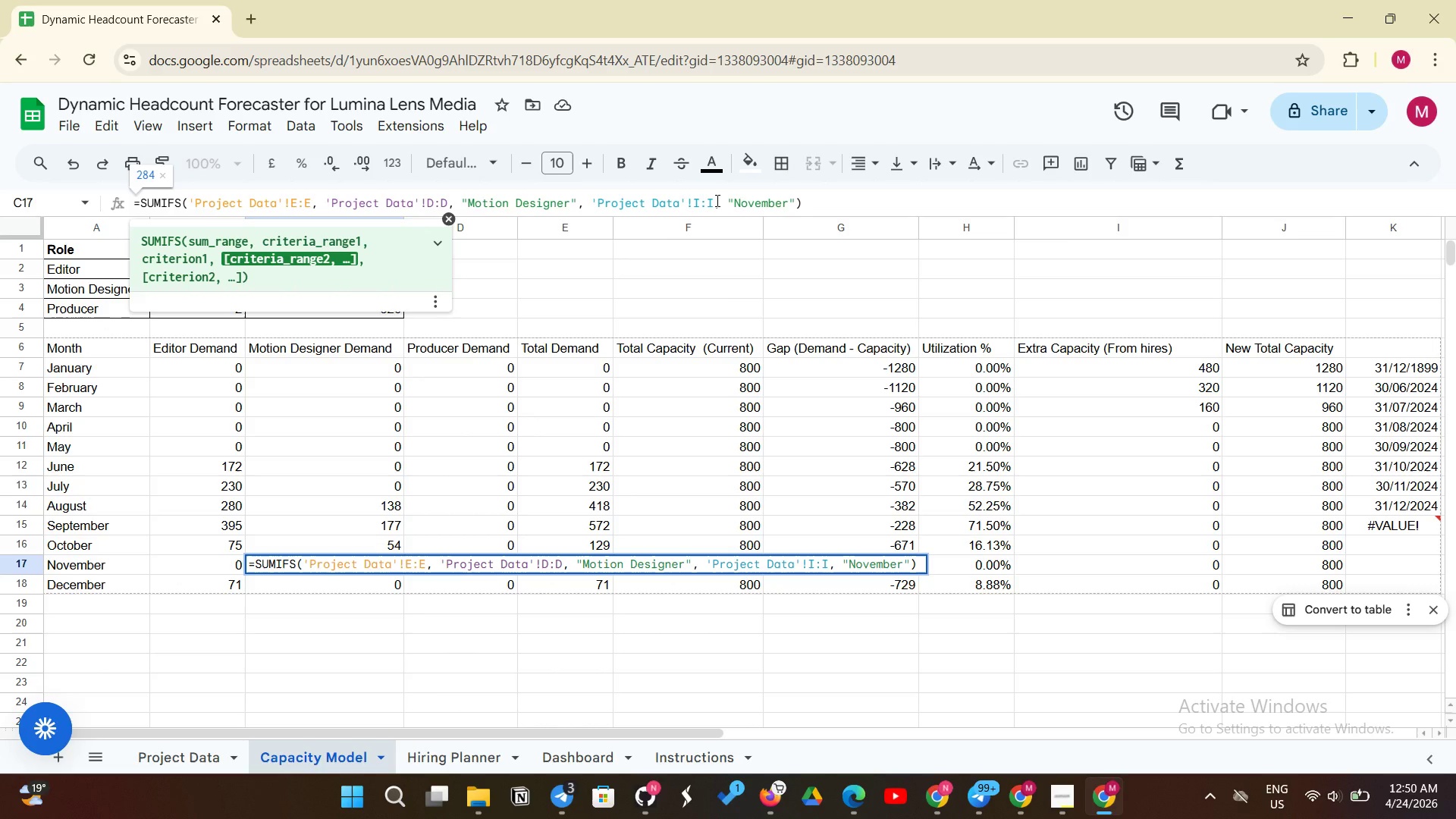 
key(Enter)
 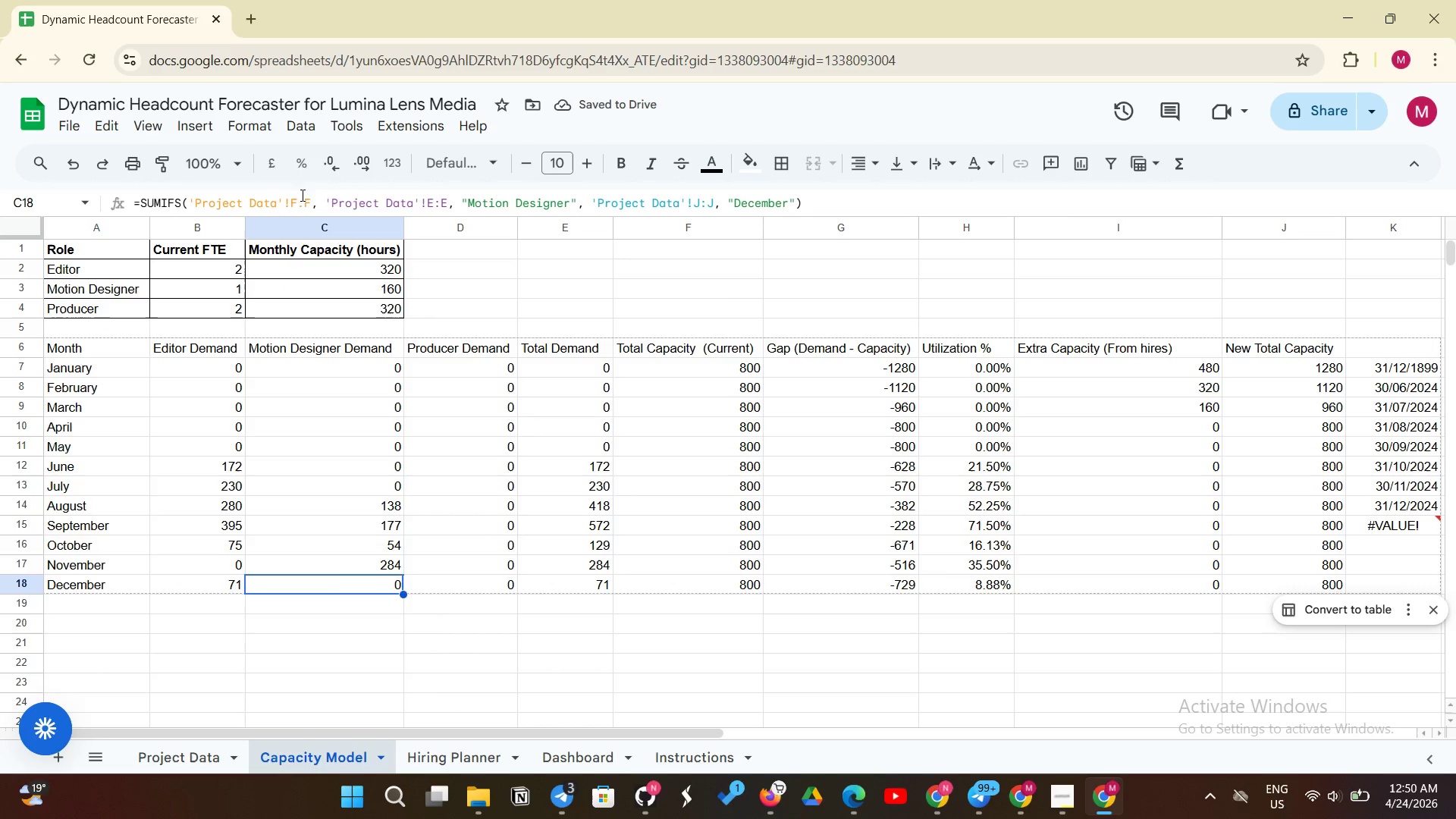 
left_click([296, 201])
 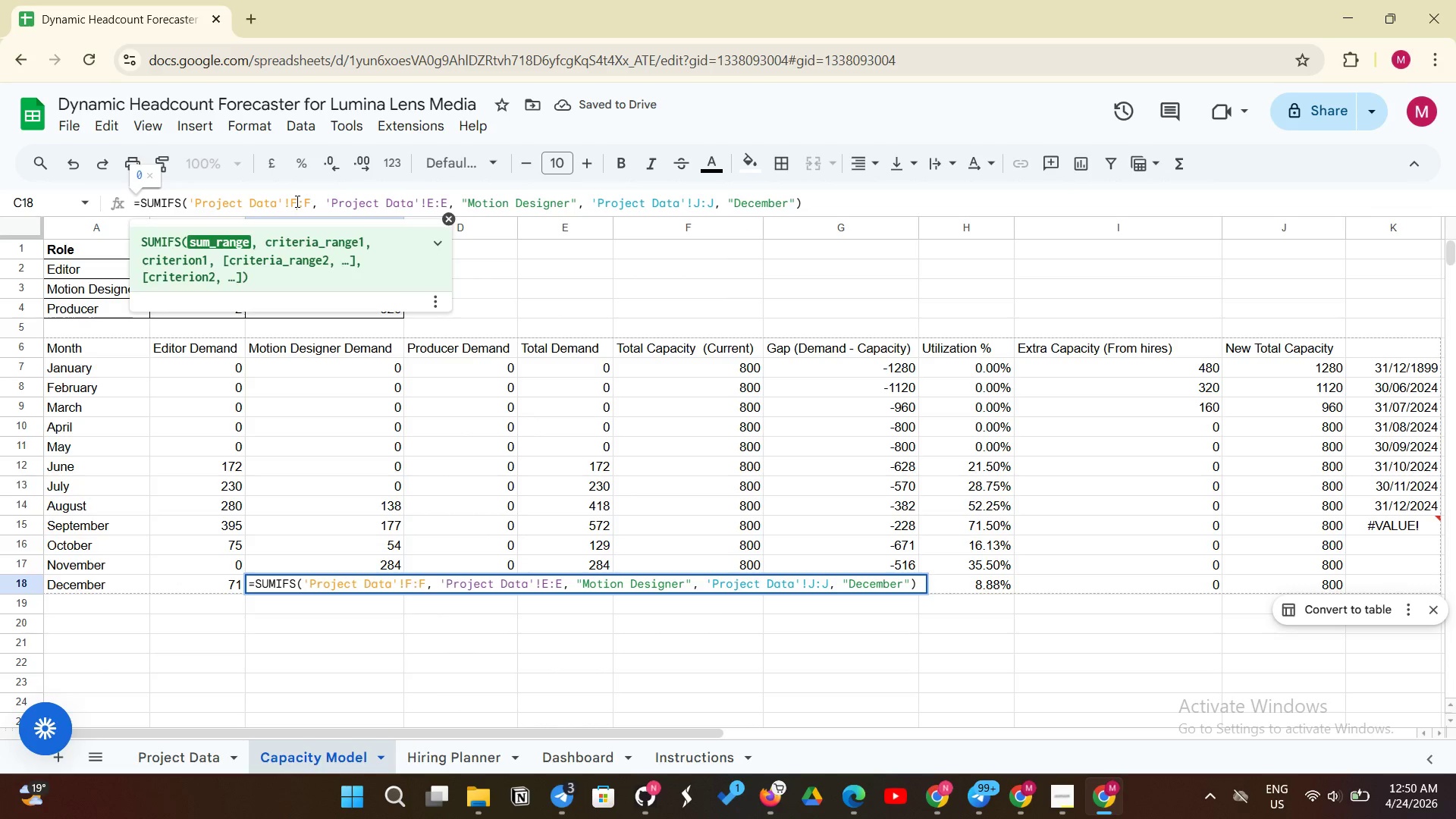 
key(Backspace)
 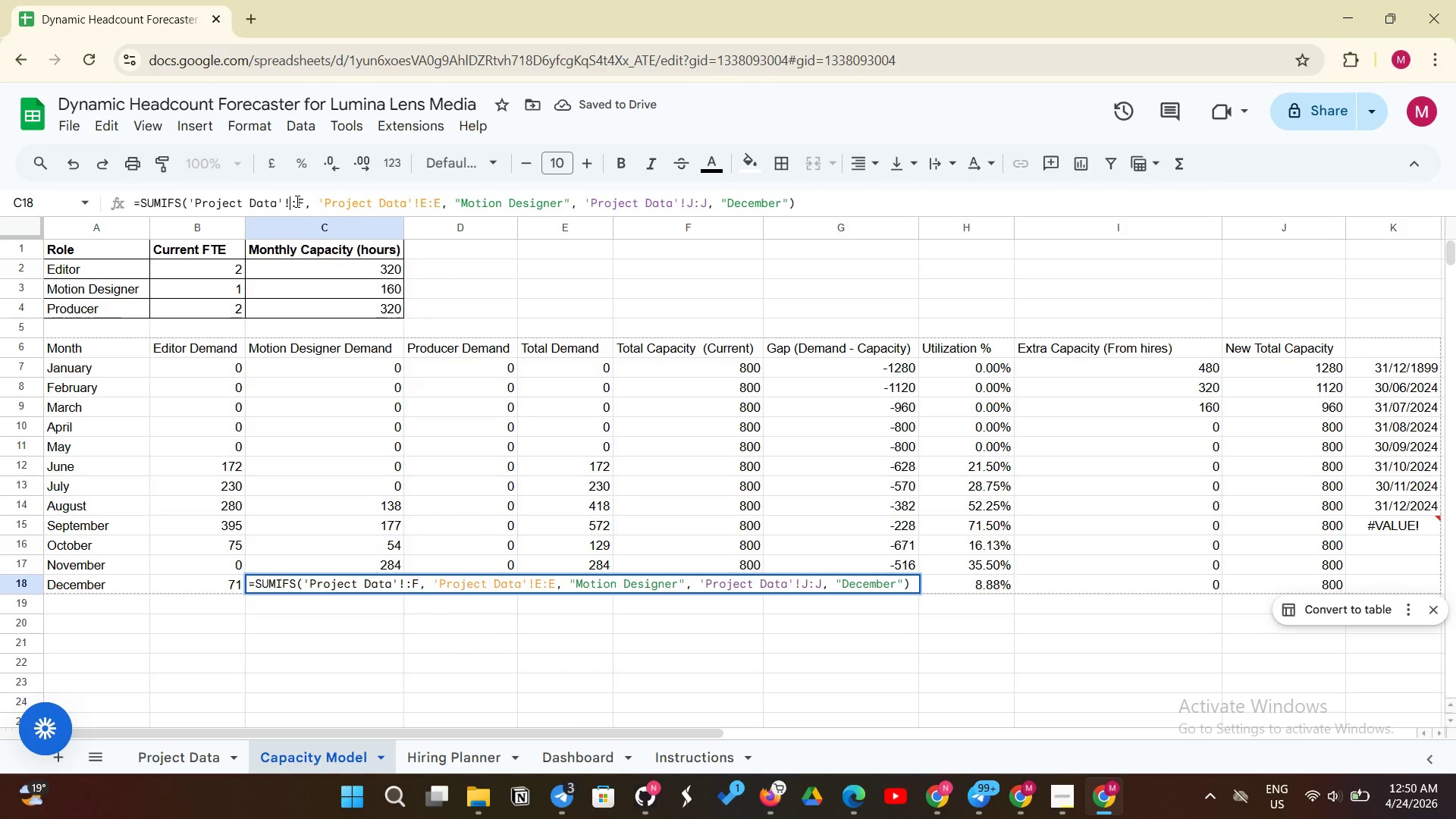 
key(Shift+E)
 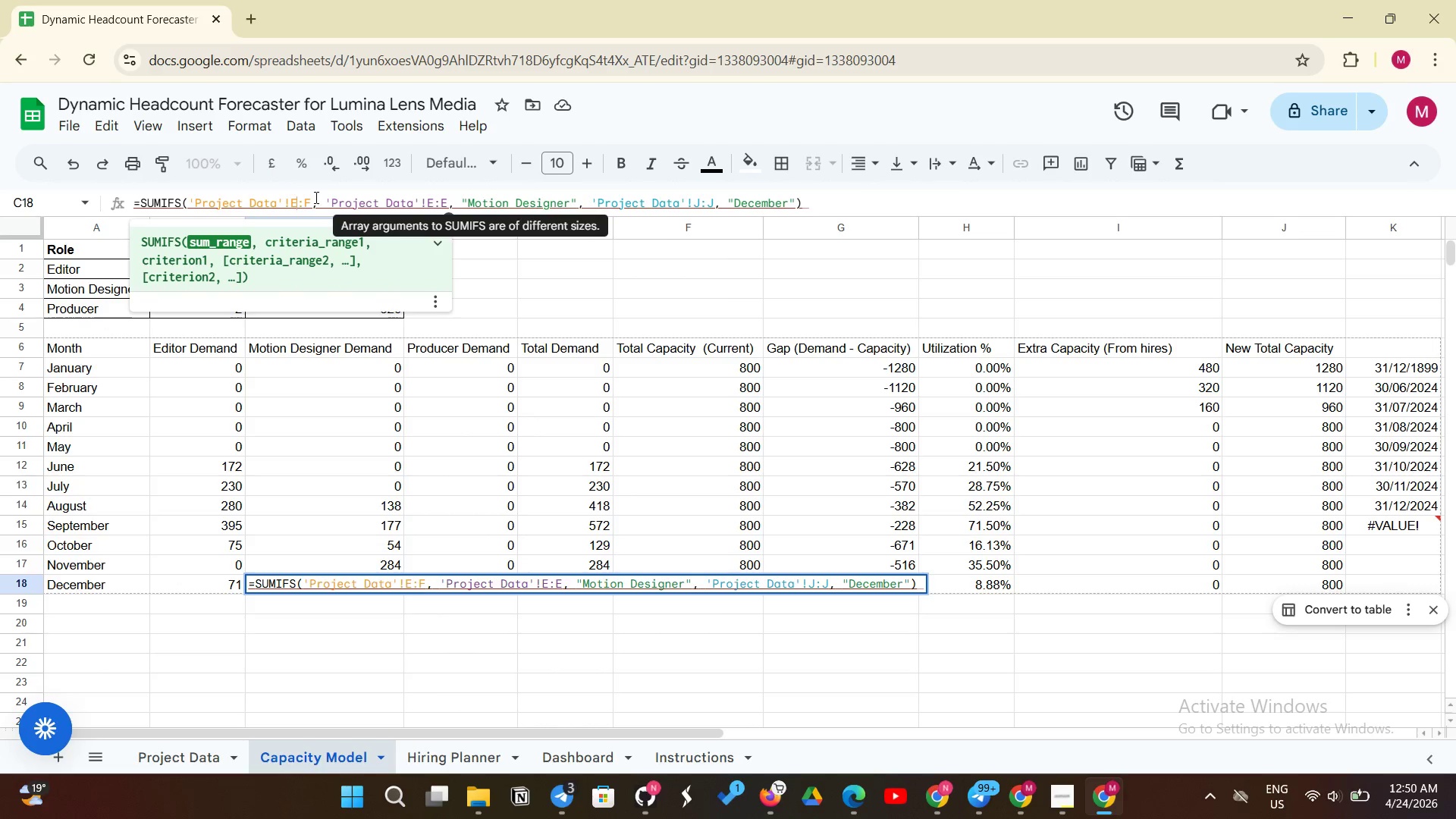 
left_click([315, 197])
 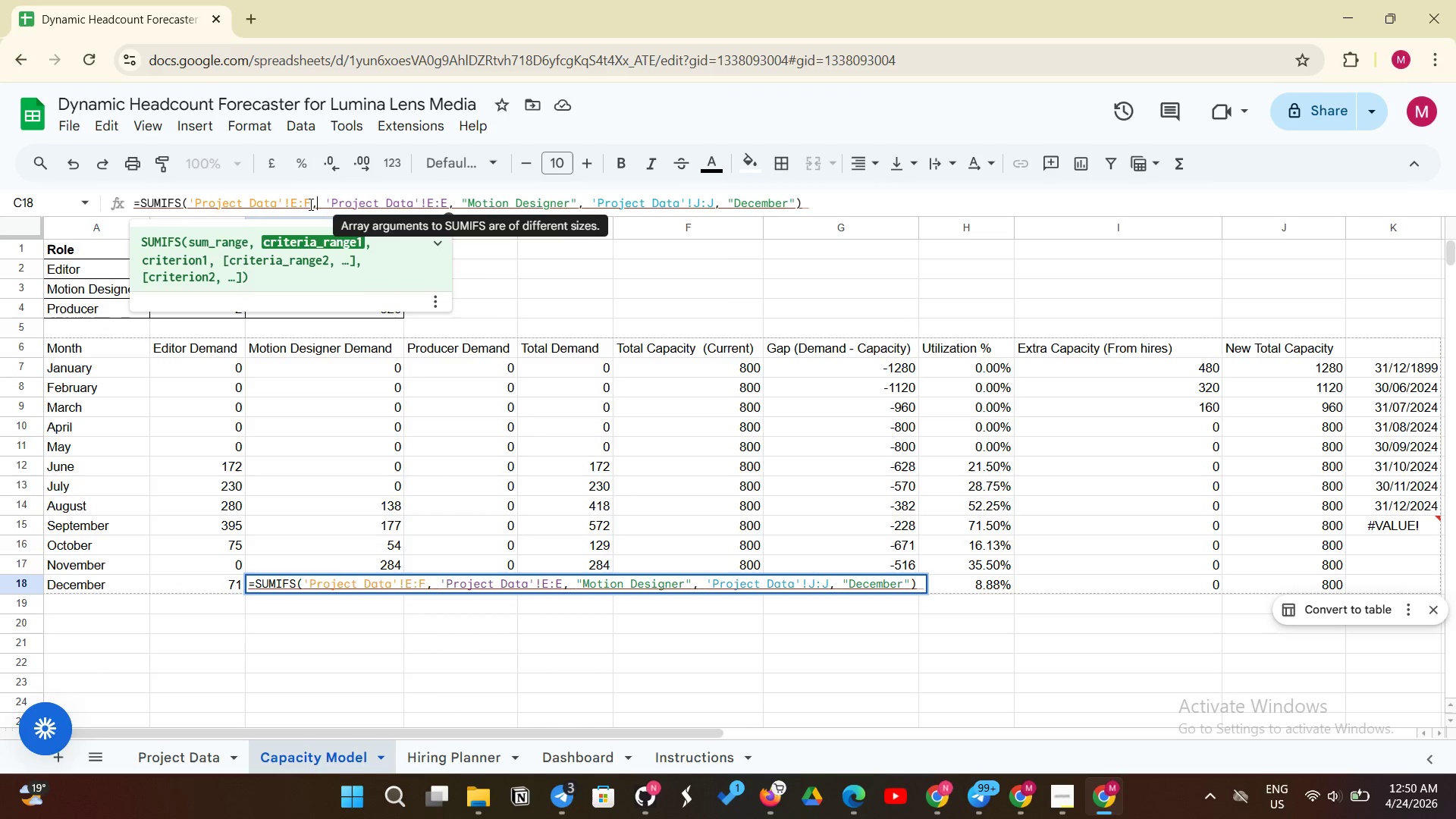 
left_click([310, 204])
 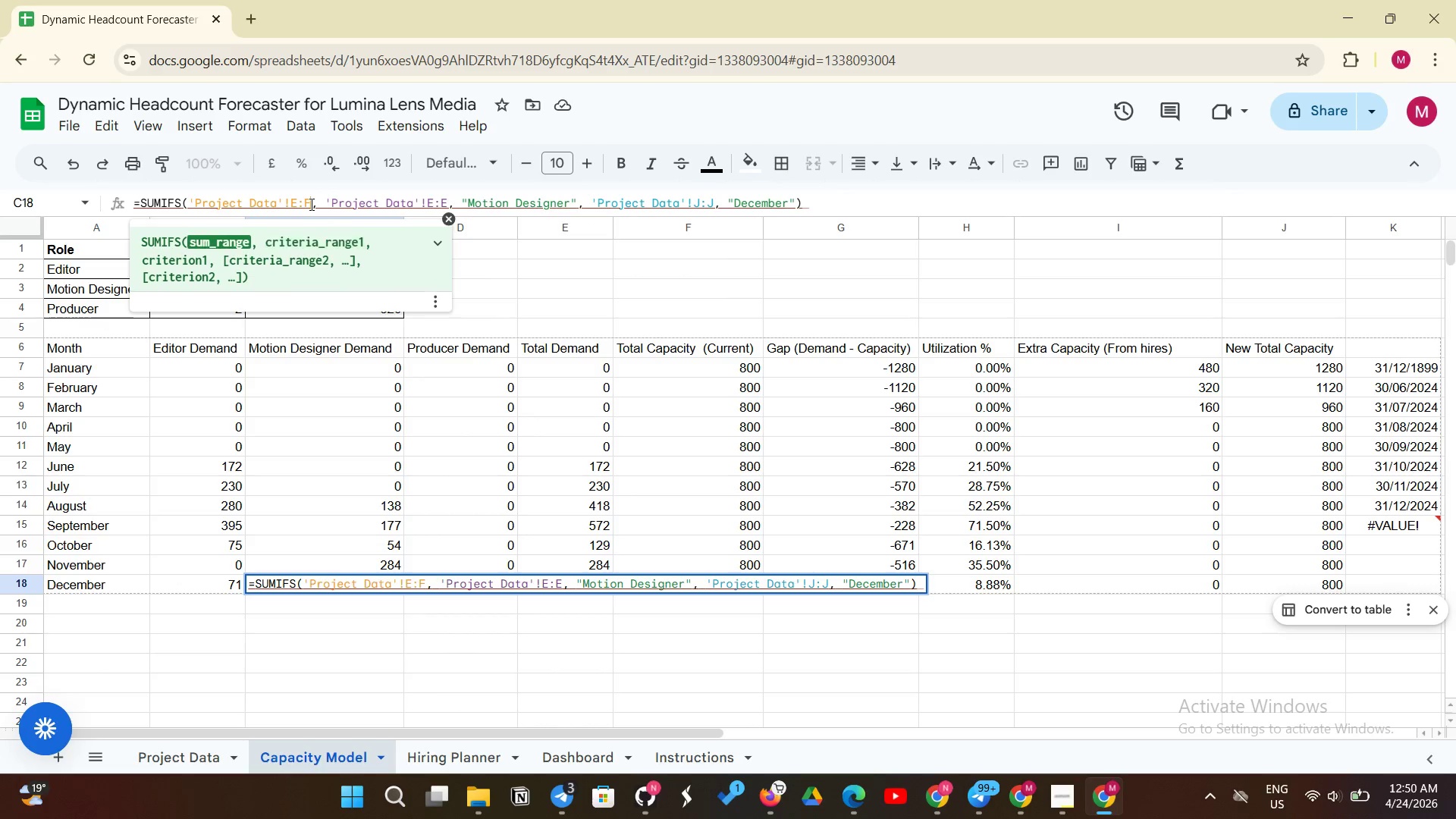 
key(Backspace)
 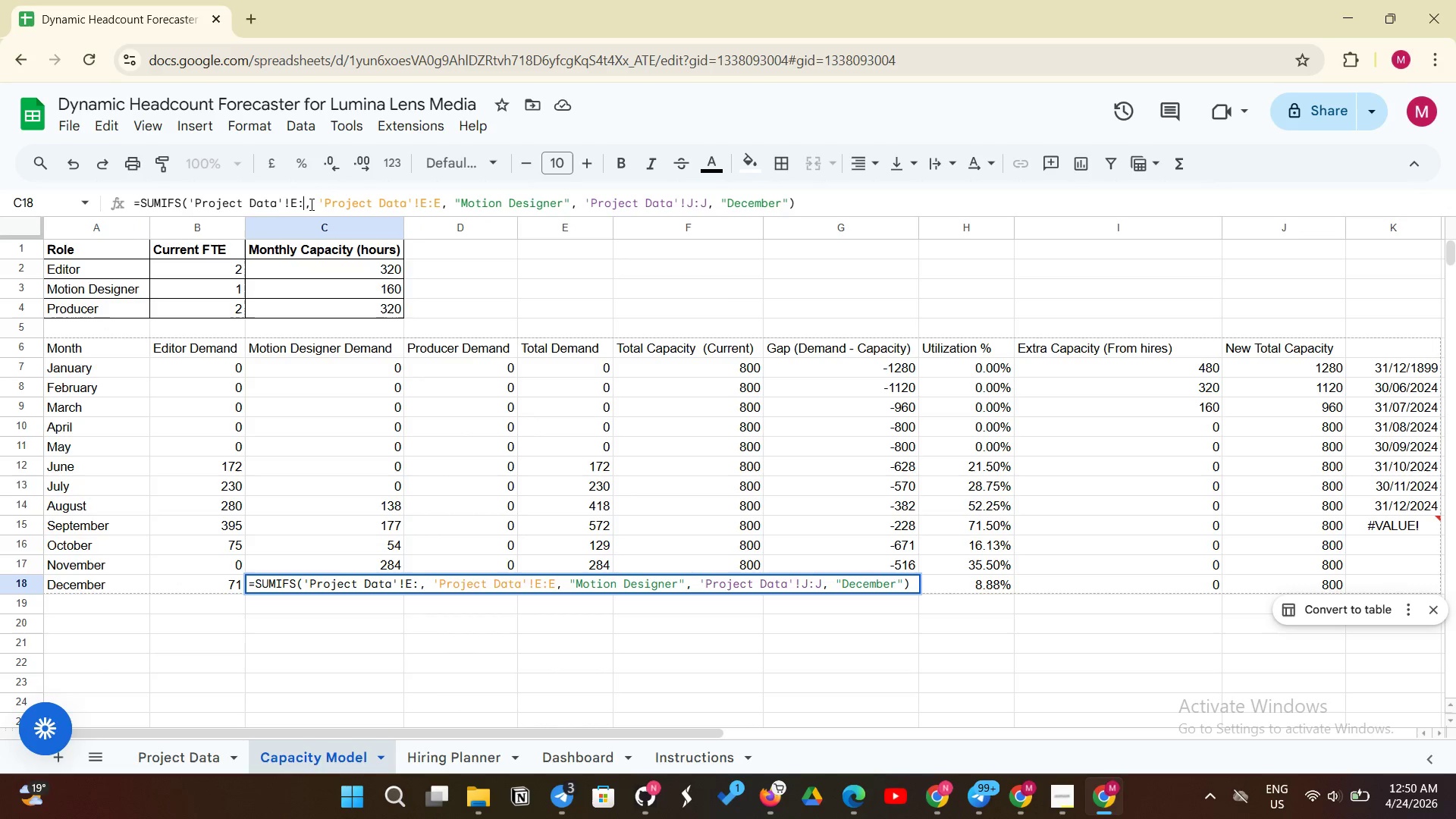 
key(Shift+E)
 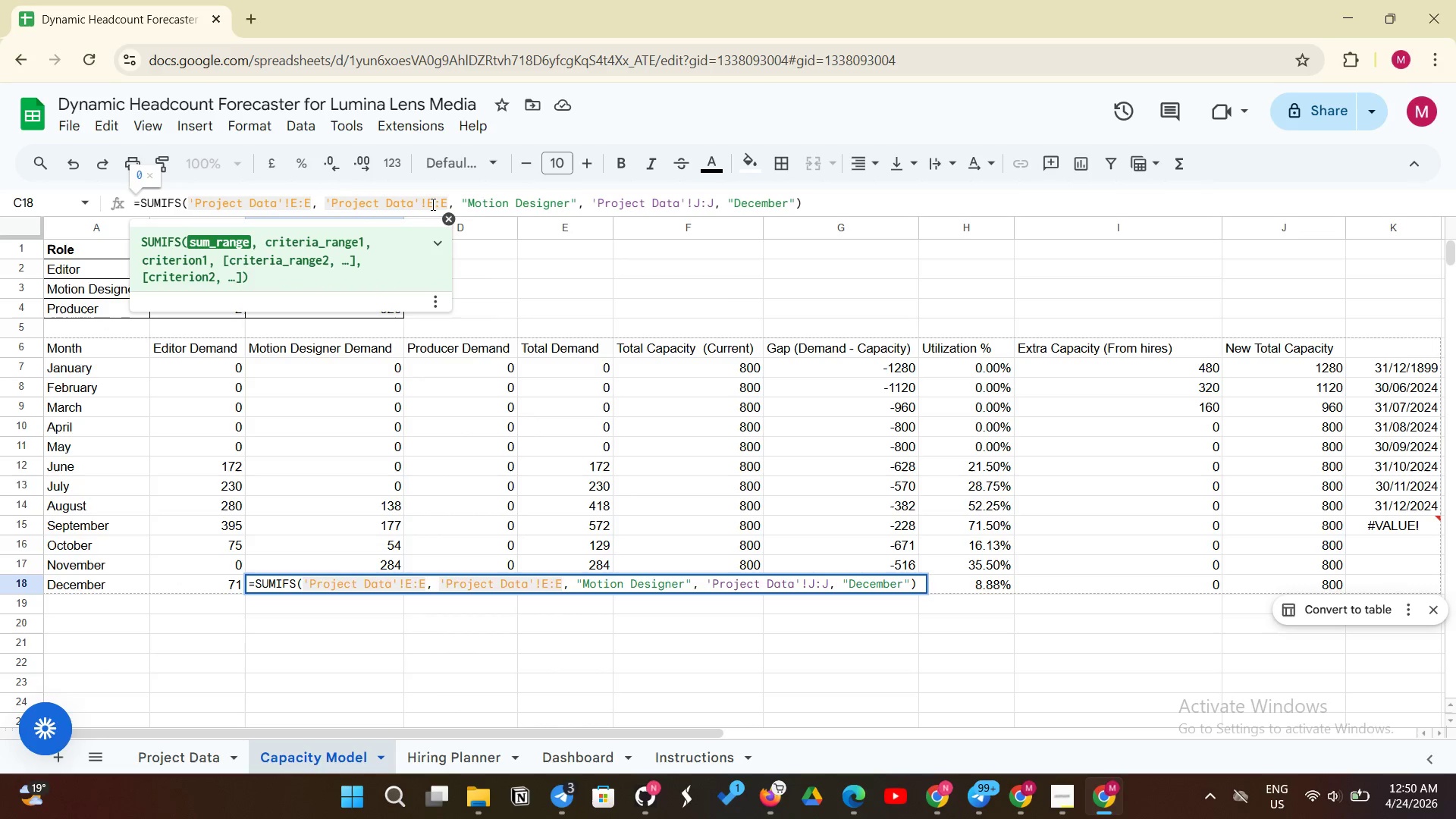 
left_click([431, 202])
 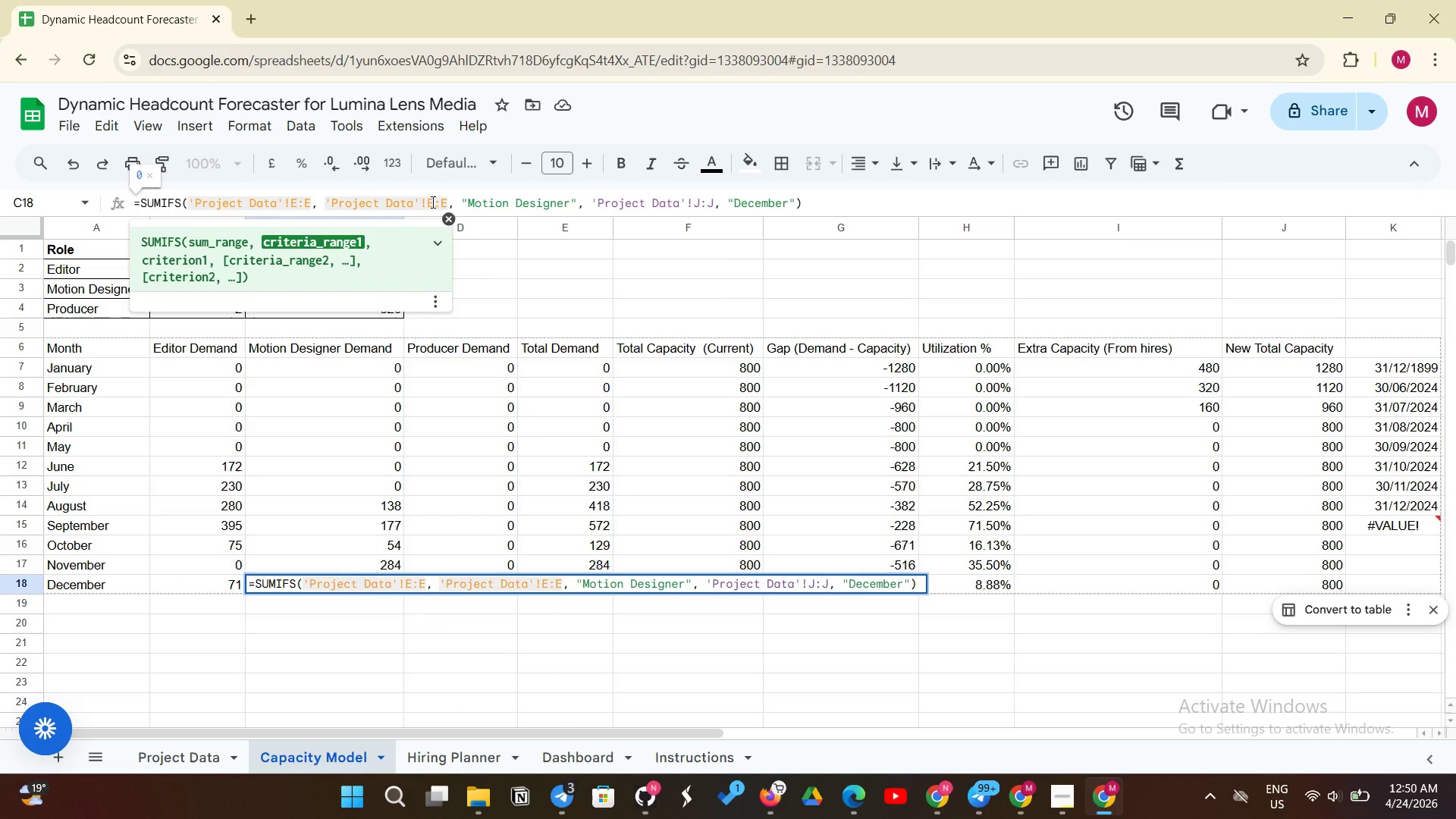 
key(Backspace)
 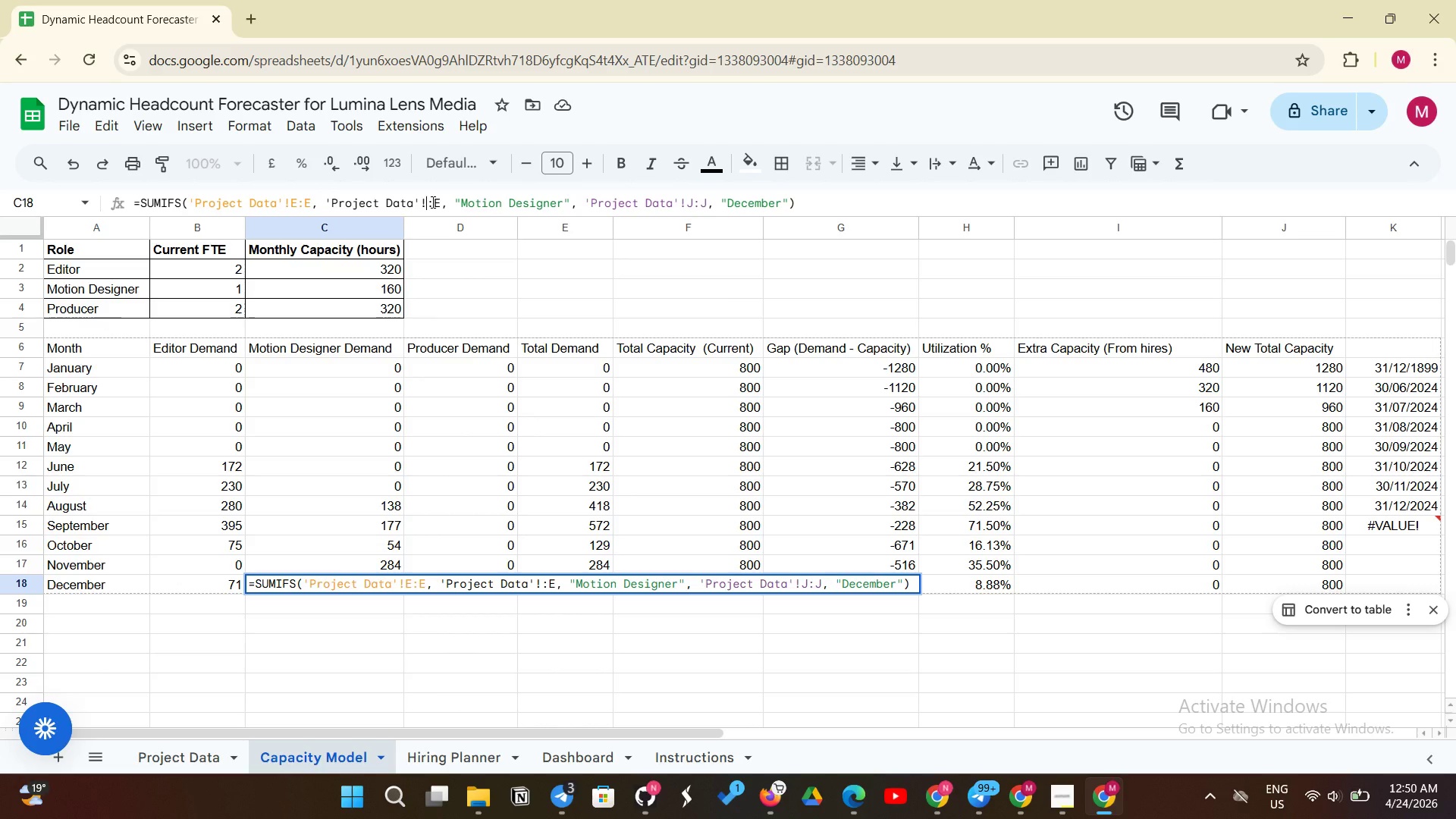 
wait(5.56)
 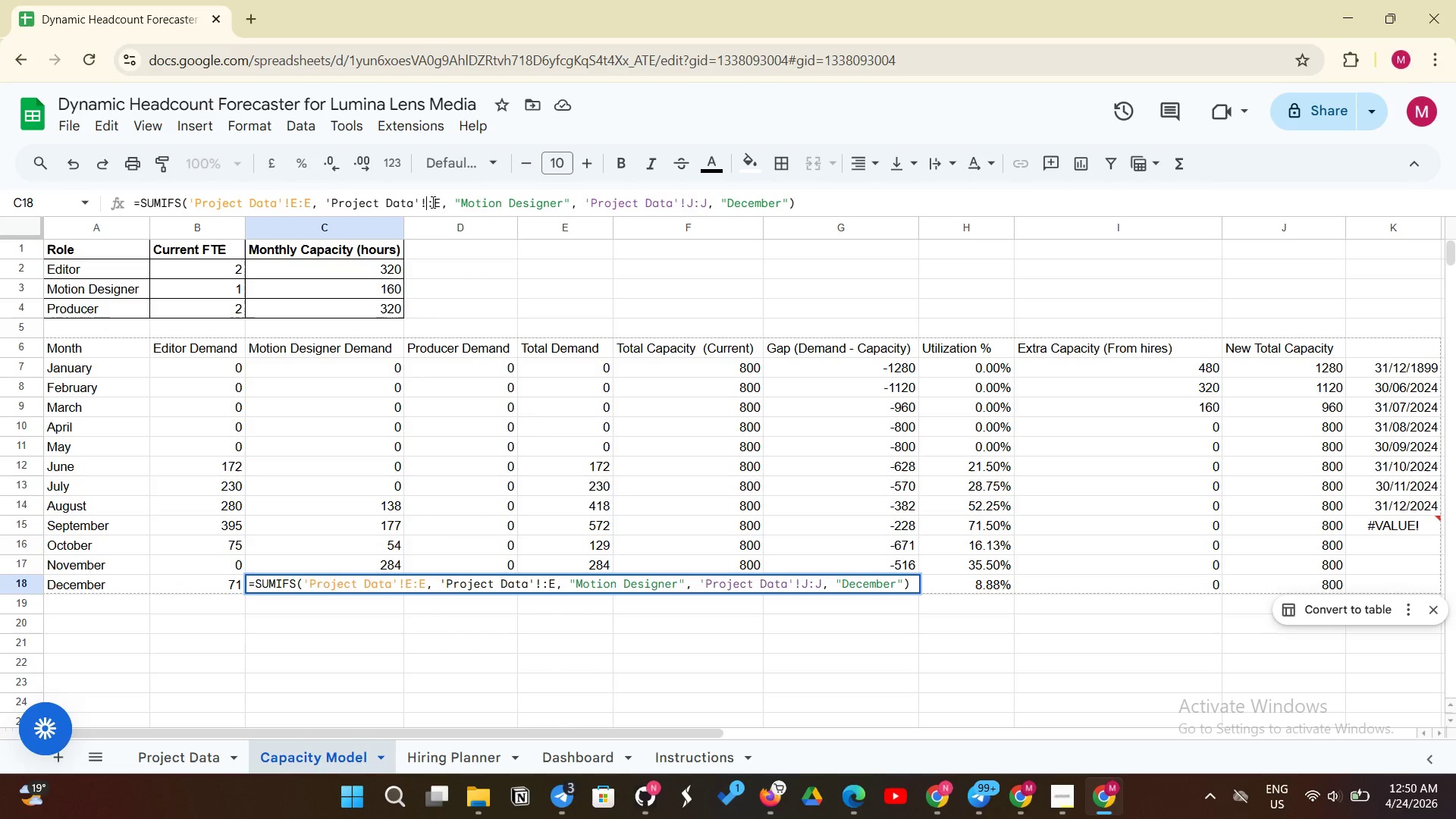 
key(Shift+D)
 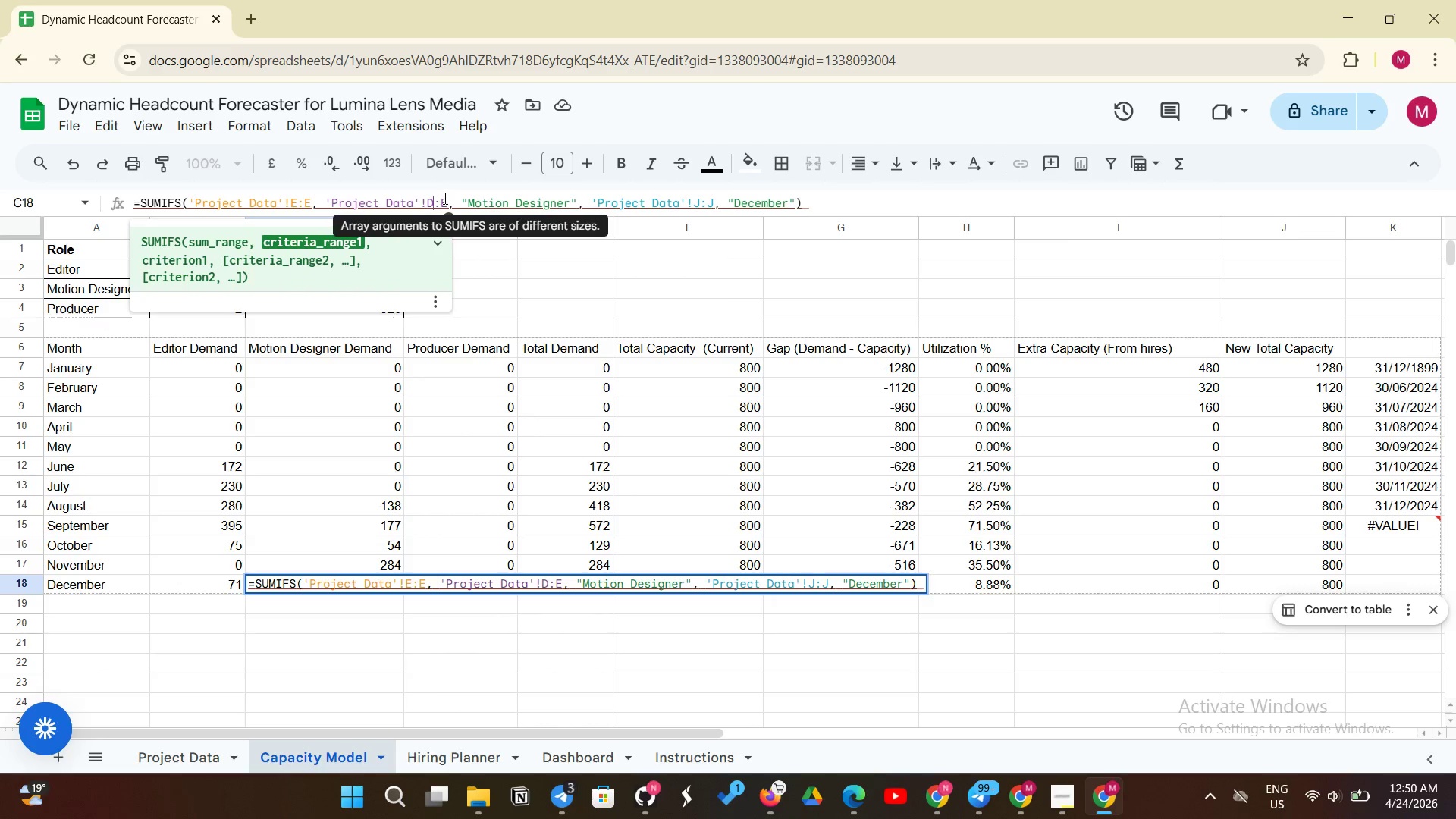 
left_click([444, 198])
 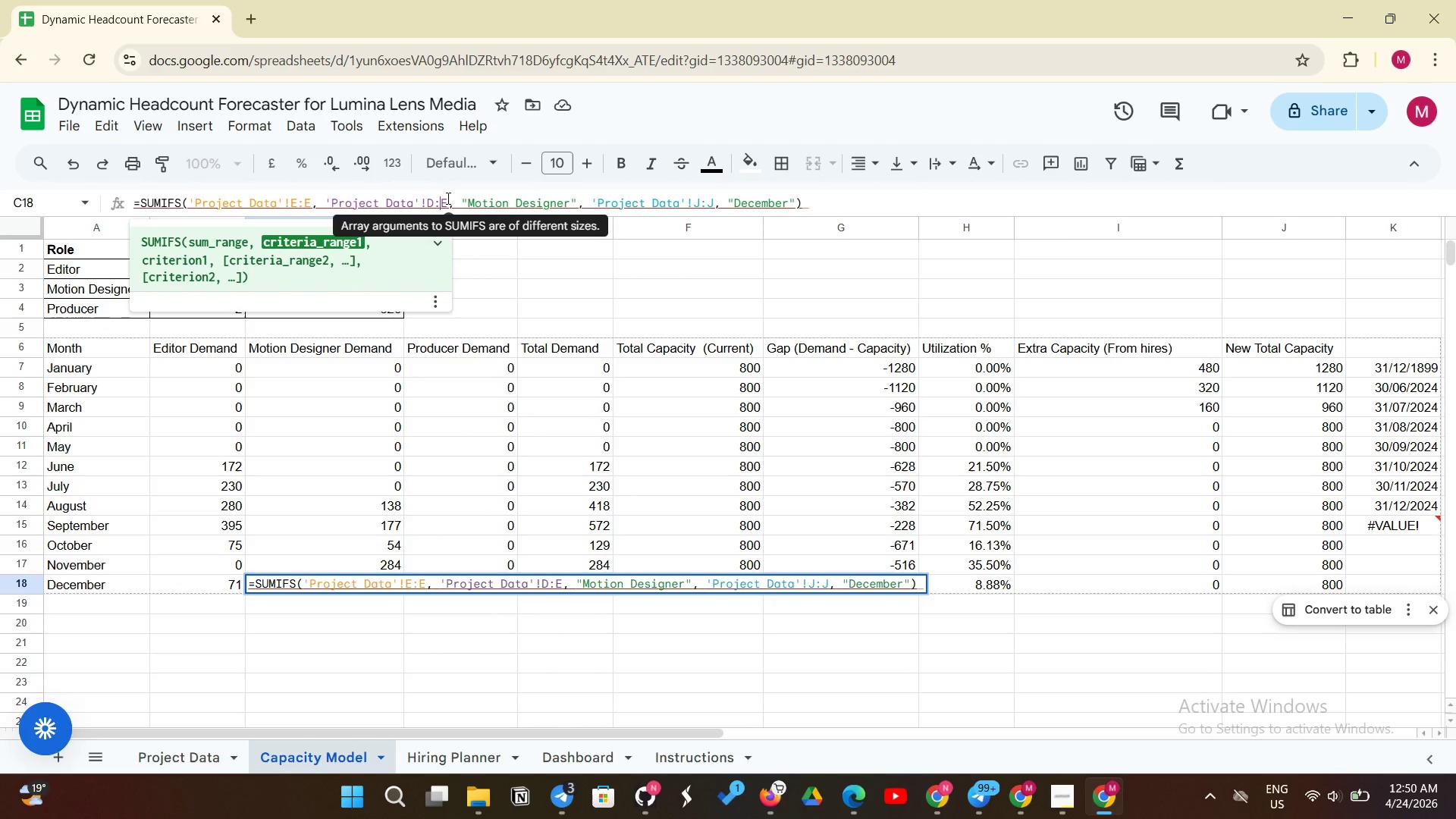 
left_click([447, 198])
 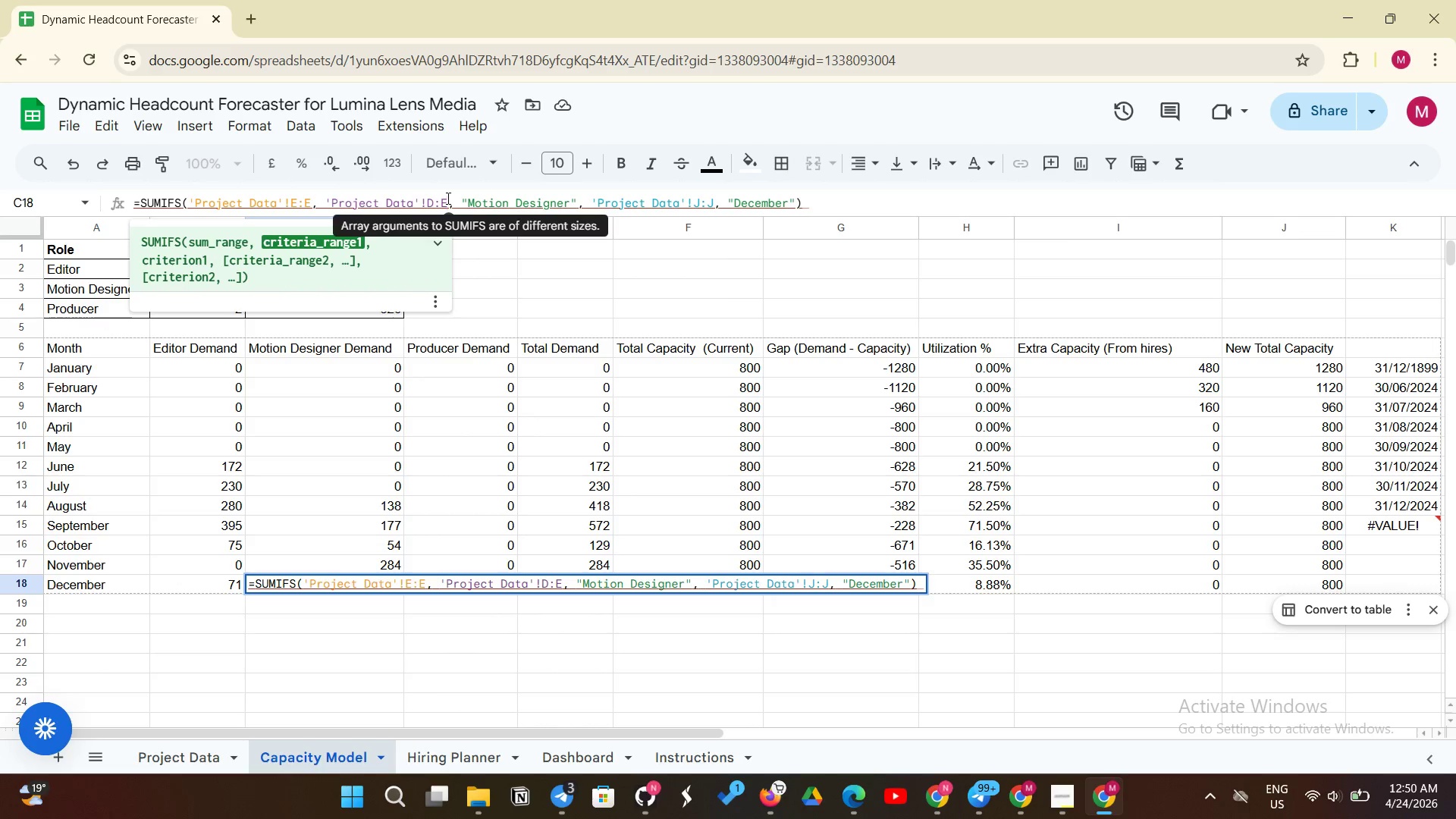 
key(Backspace)
 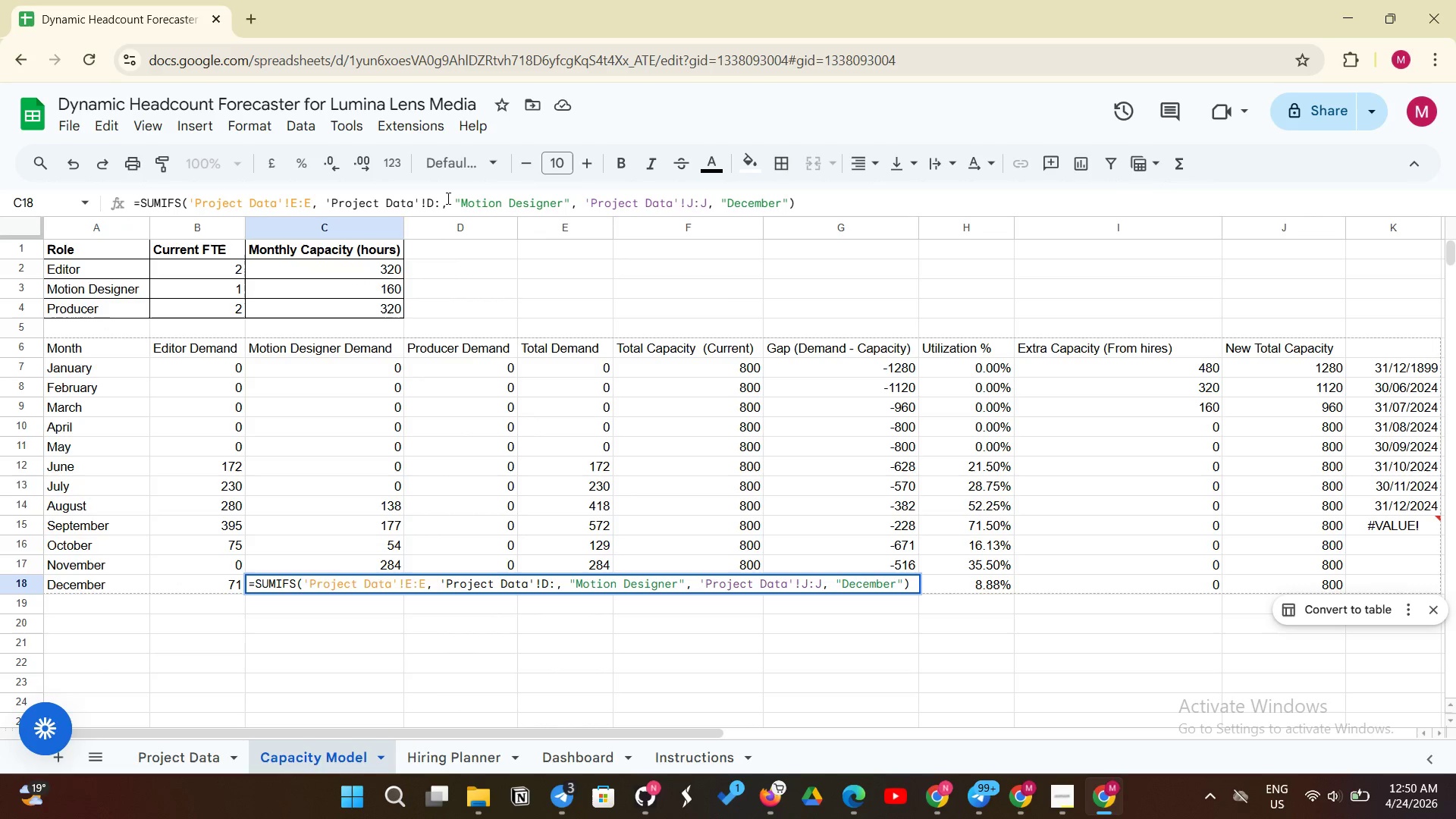 
key(Shift+D)
 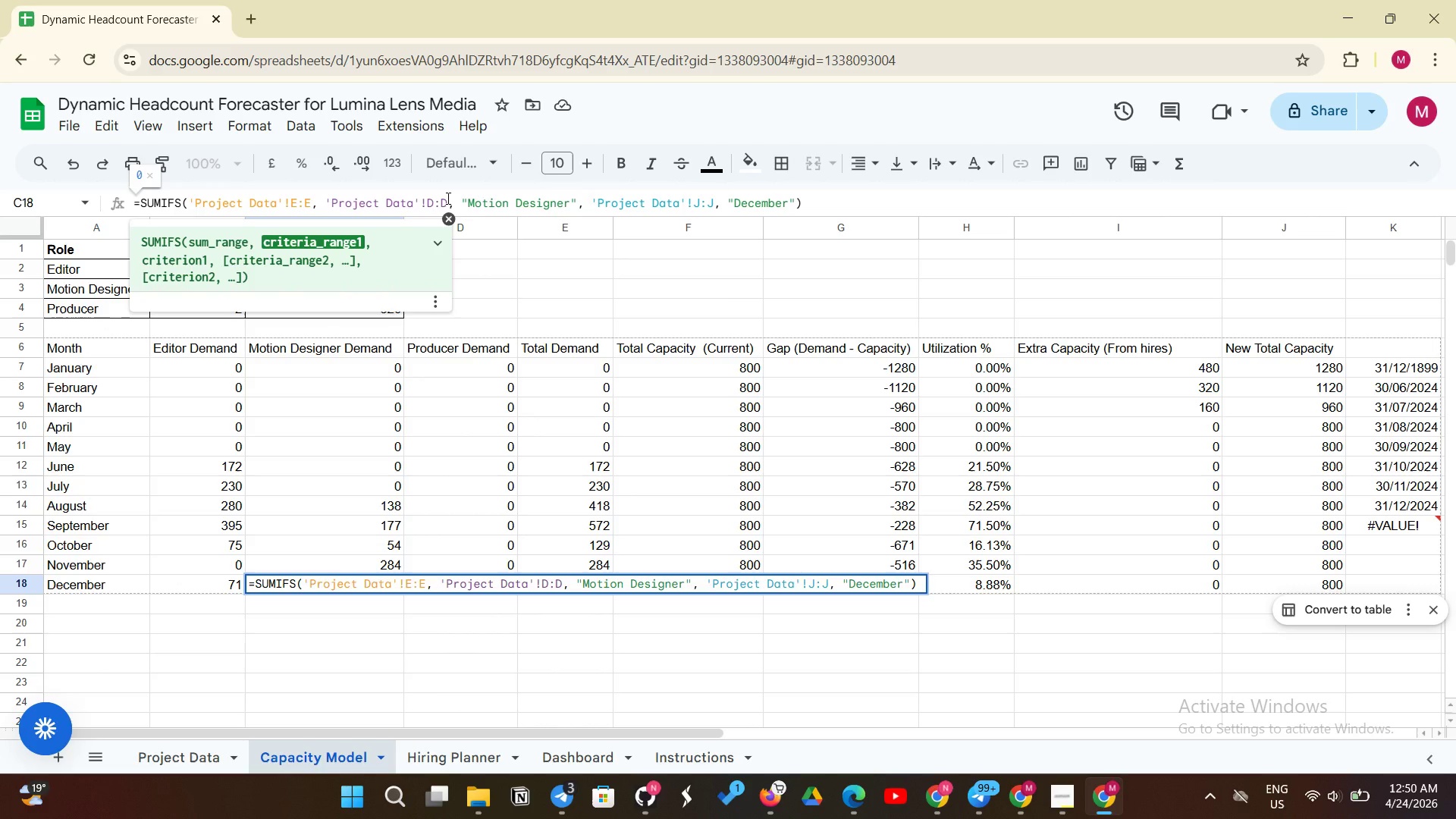 
key(Enter)
 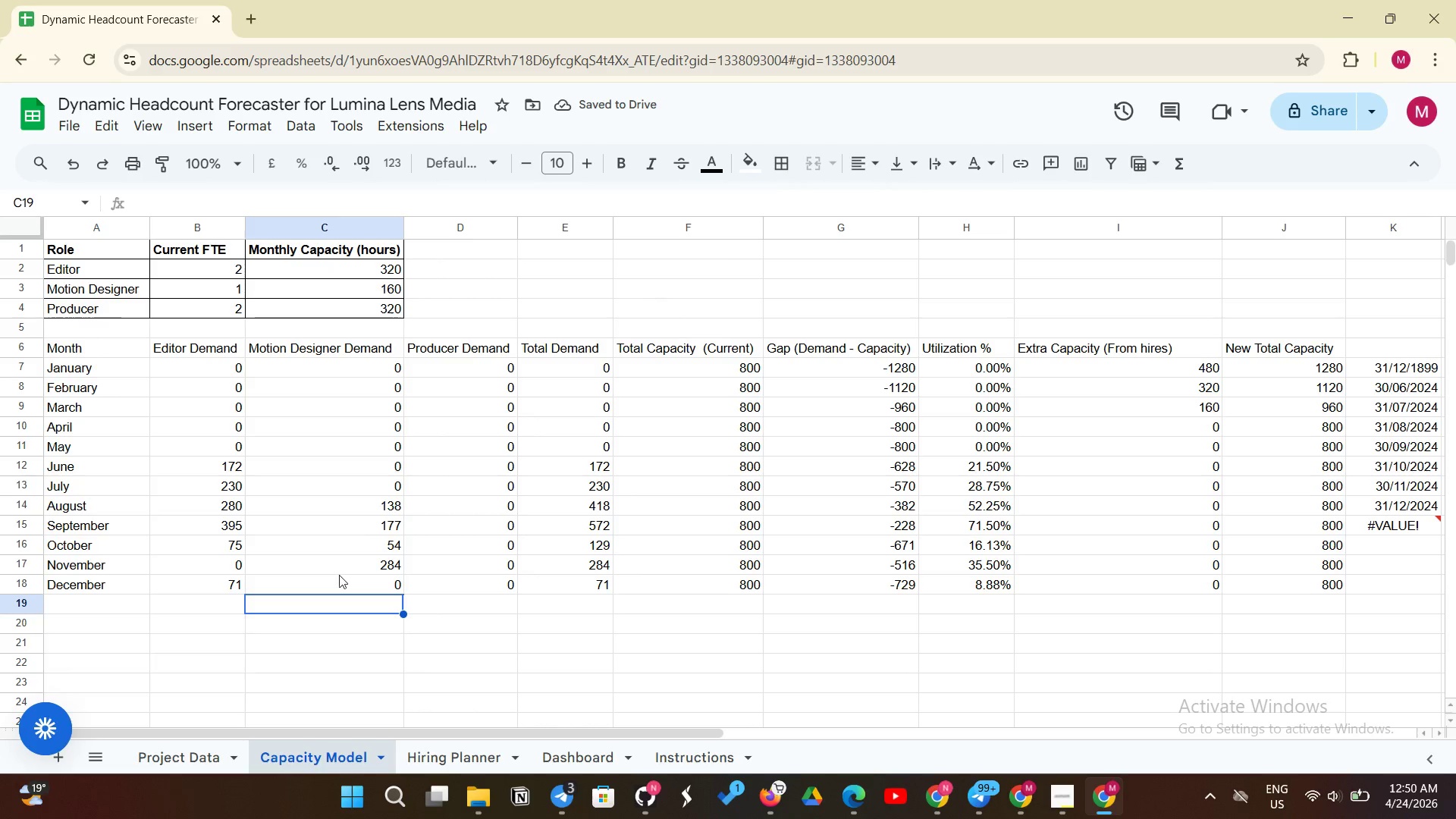 
left_click([334, 587])
 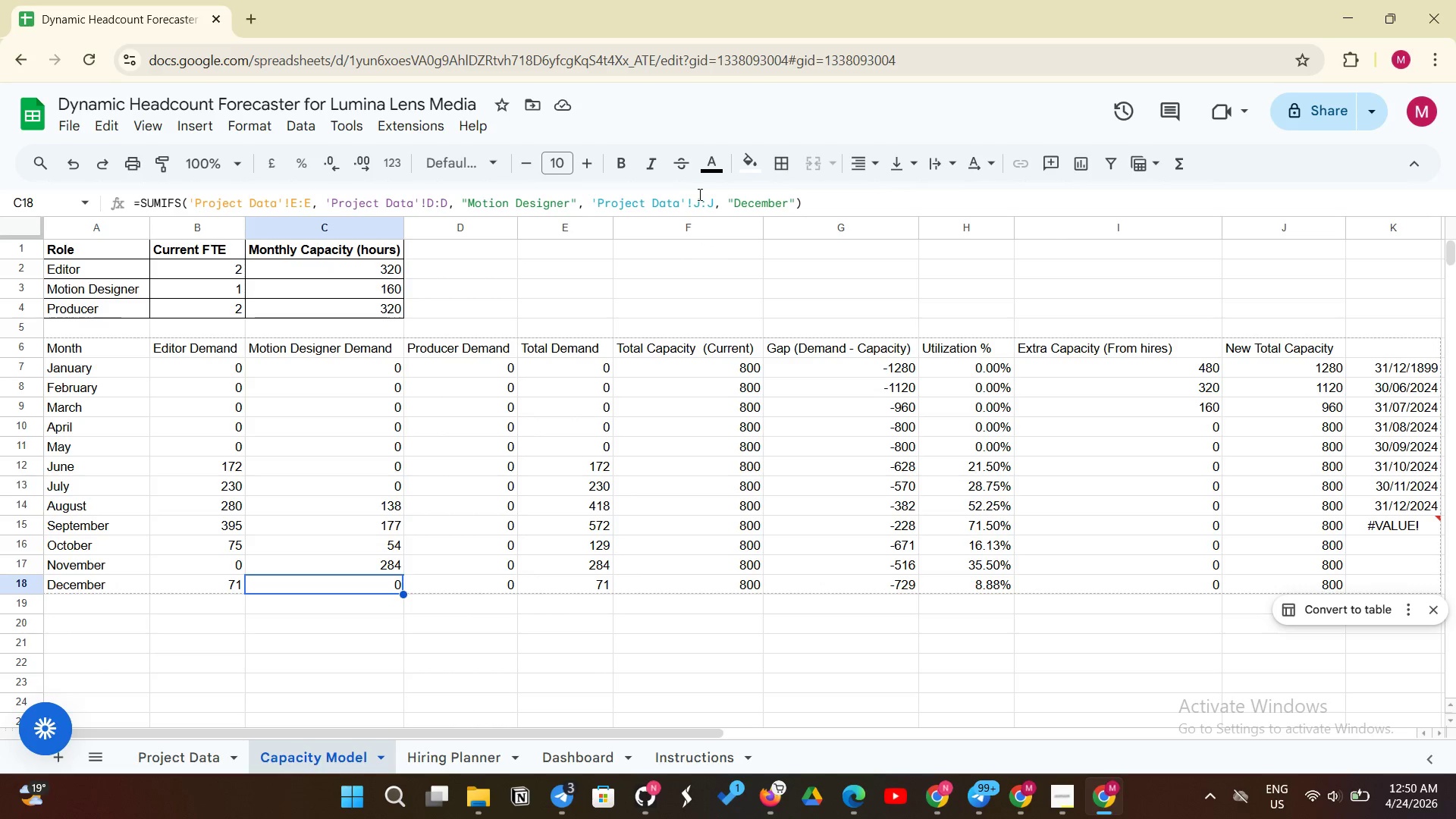 
left_click([701, 196])
 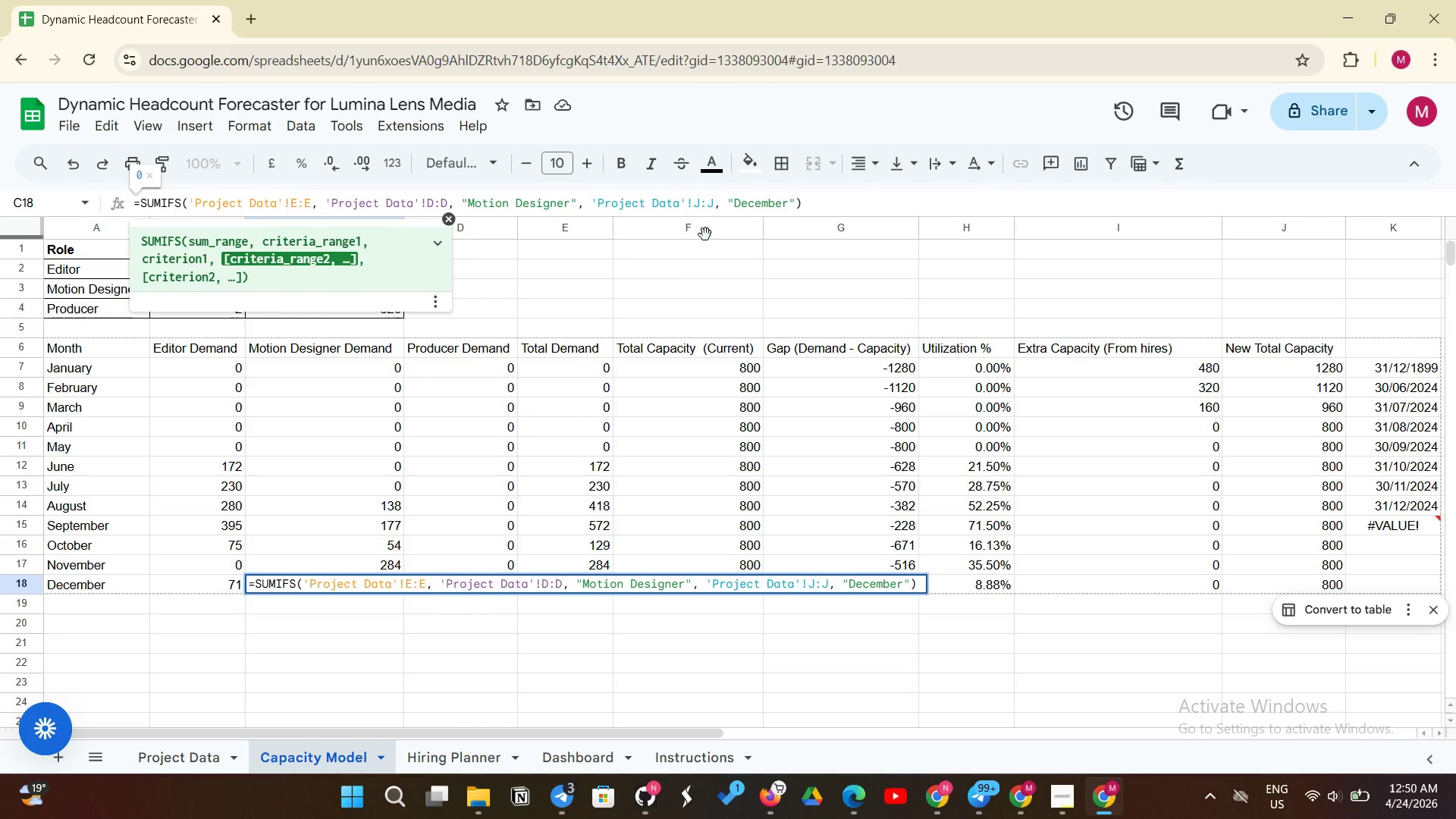 
key(Backspace)
 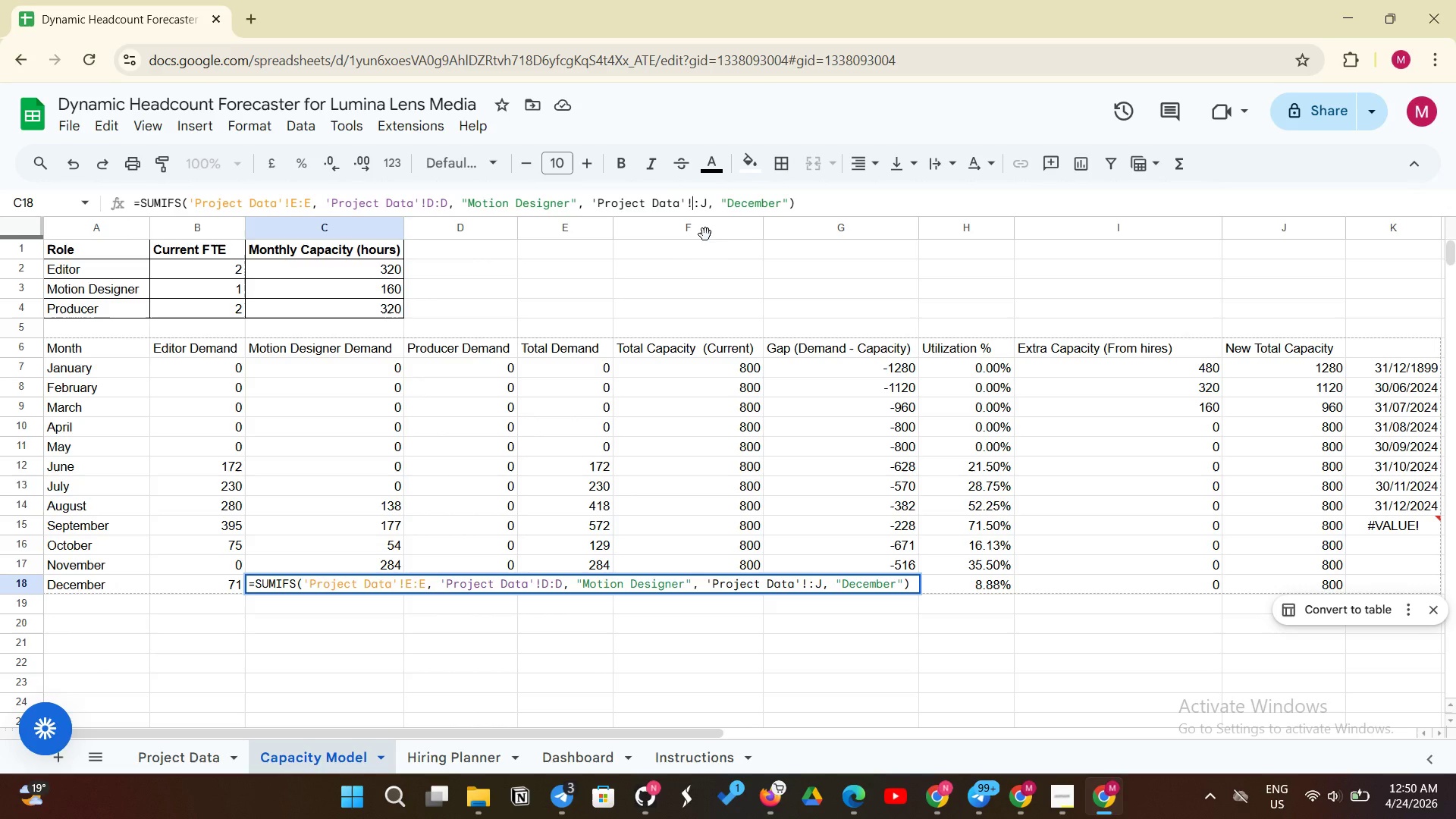 
key(Shift+ShiftLeft)
 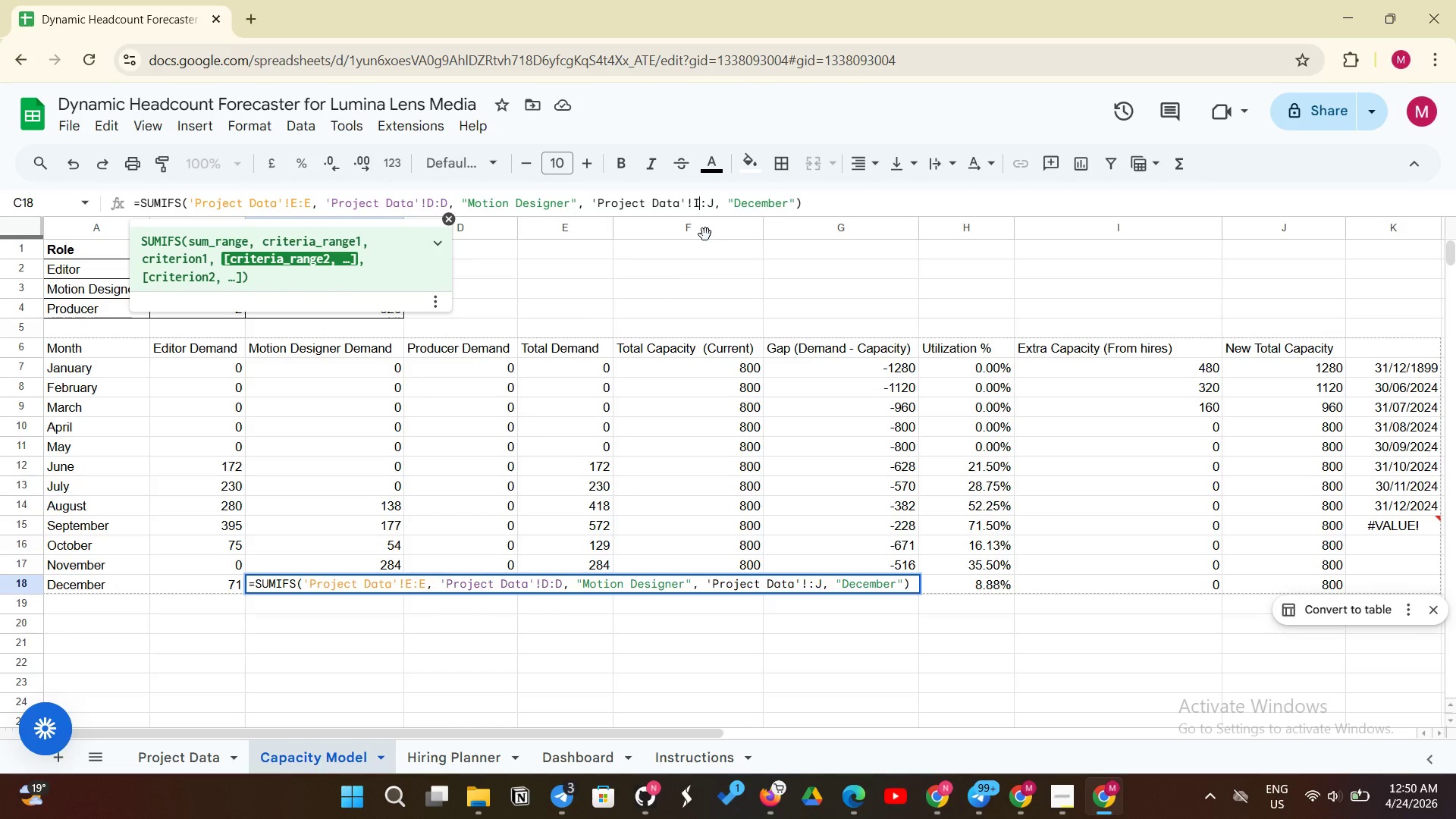 
key(Shift+I)
 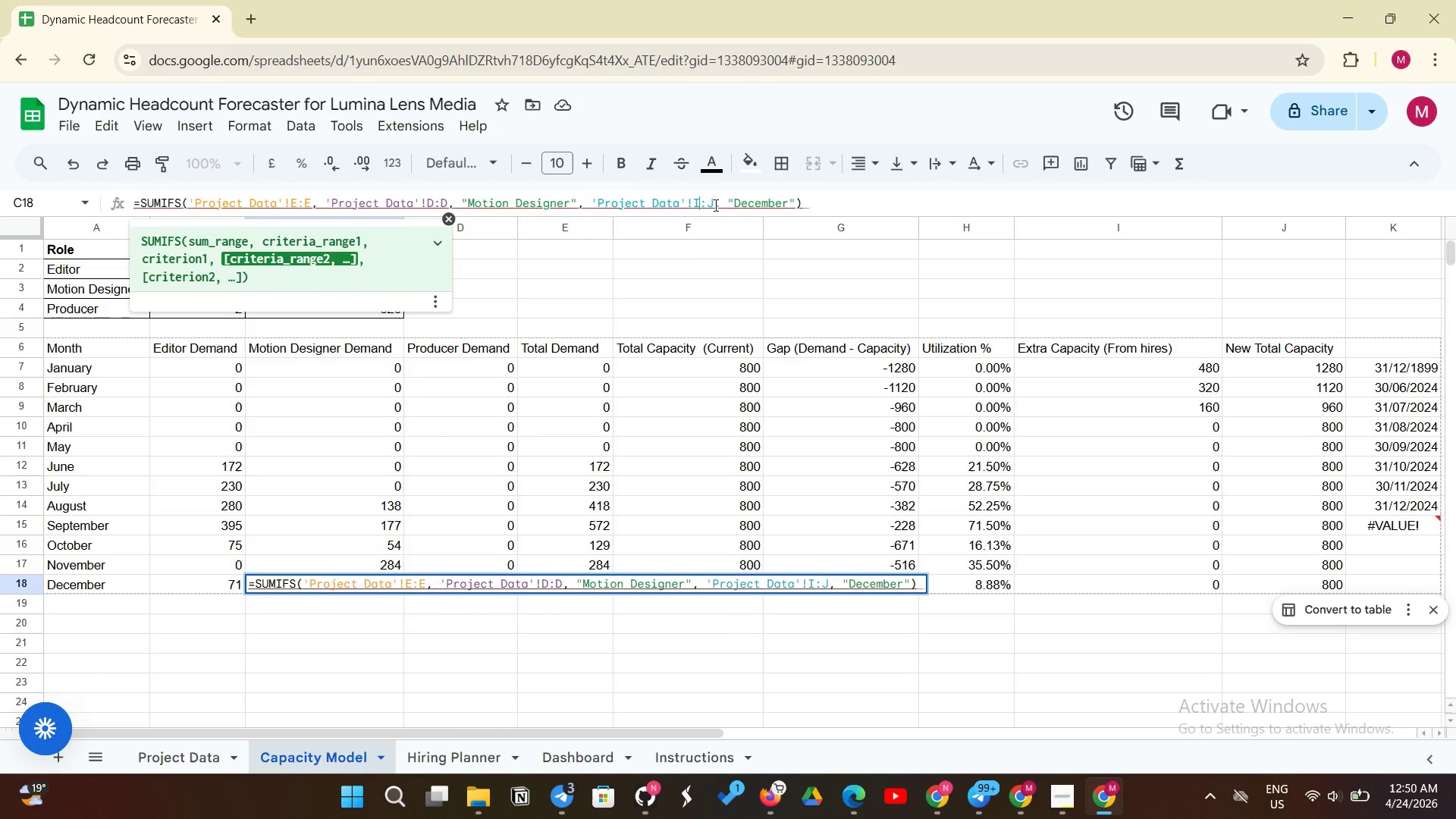 
left_click([714, 202])
 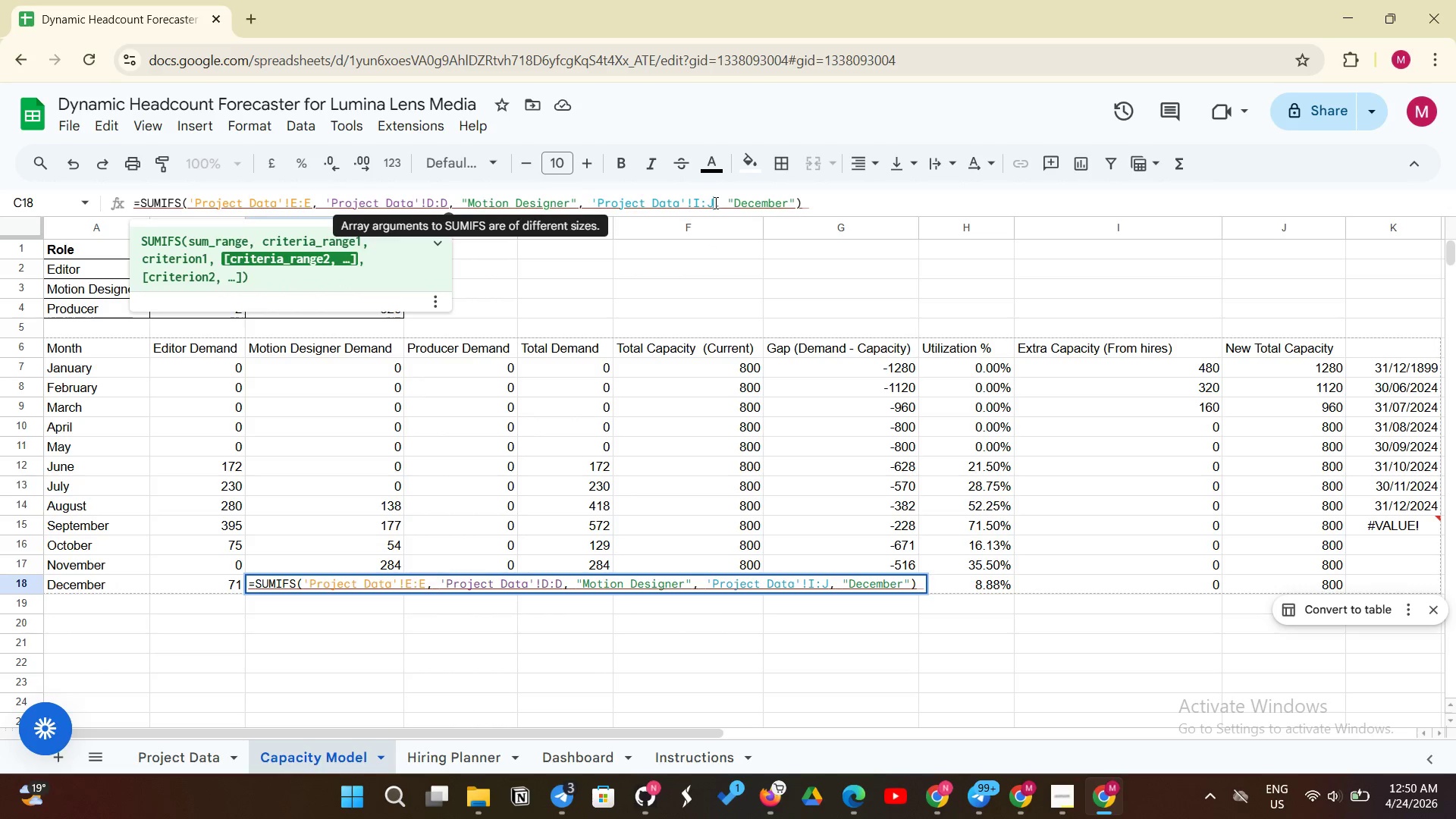 
key(Backspace)
 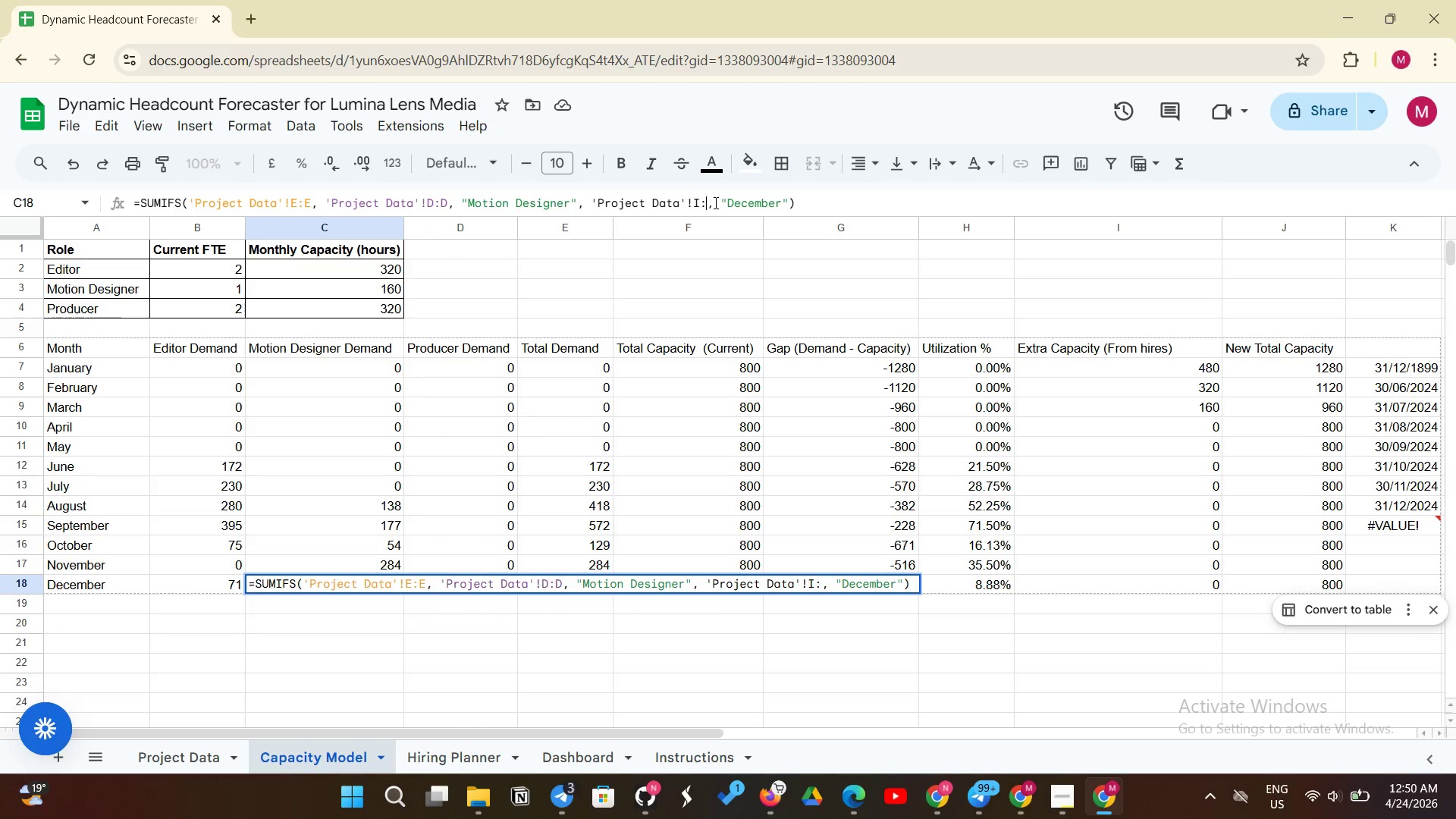 
key(Shift+I)
 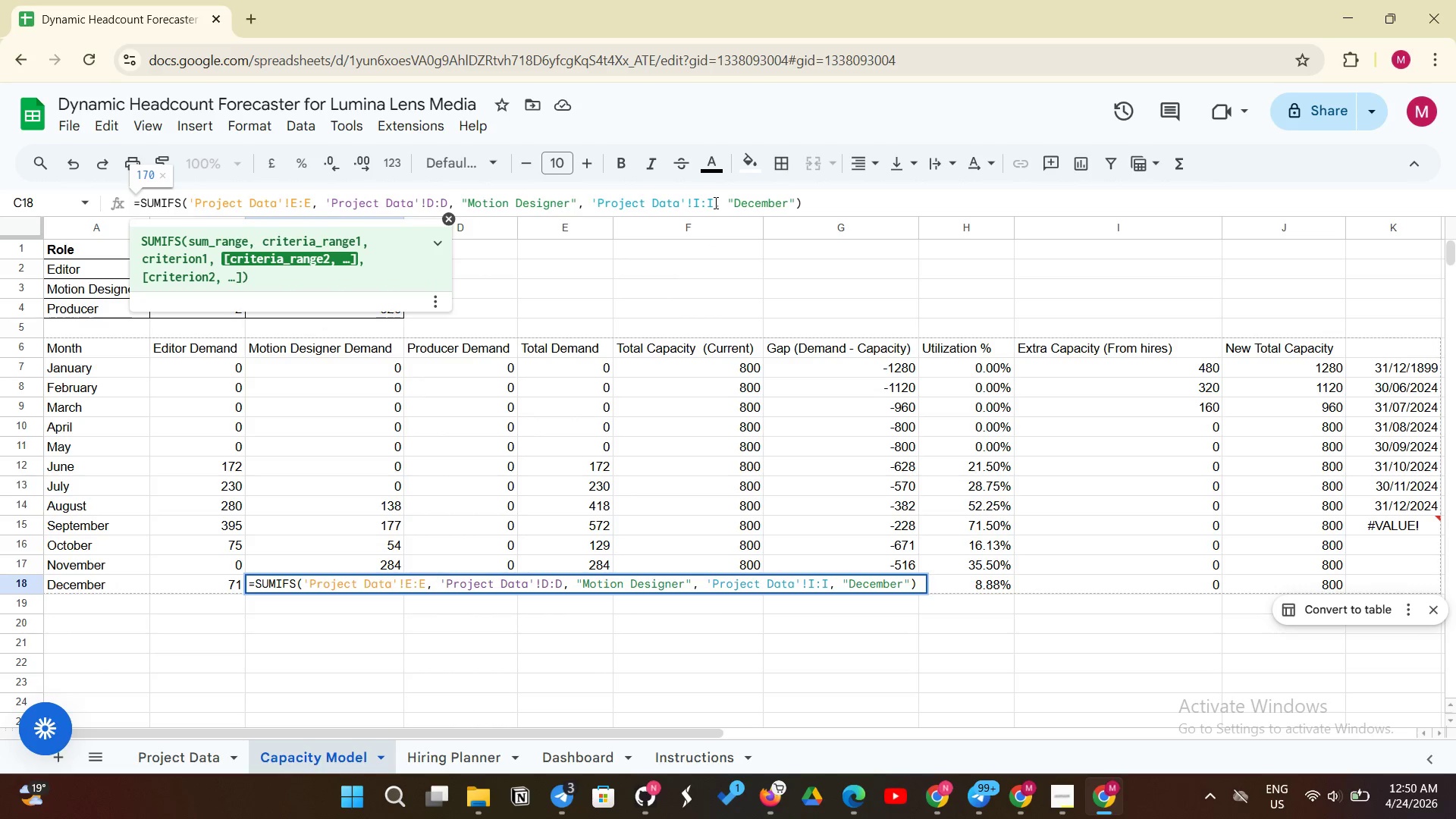 
key(Enter)
 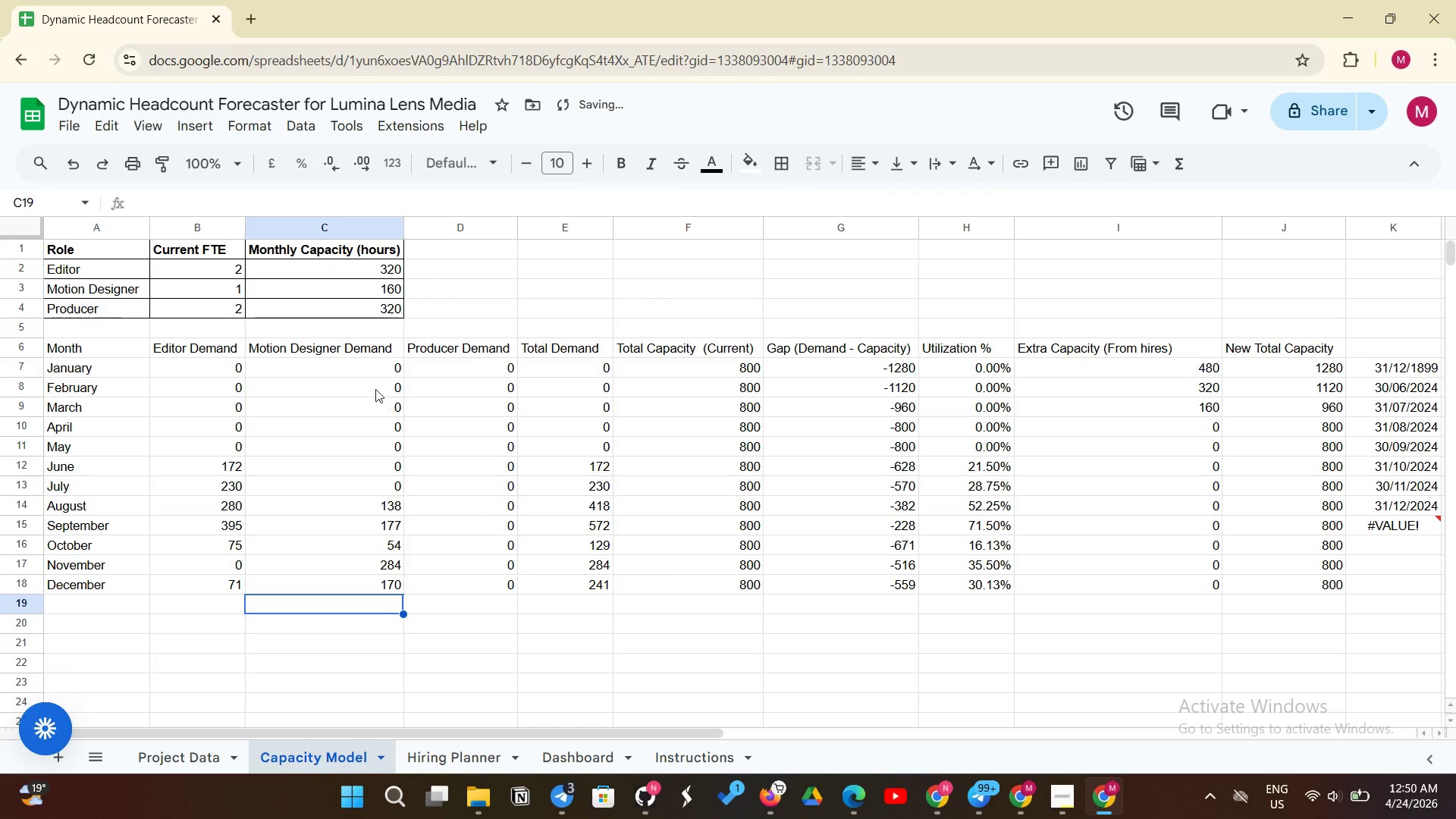 
left_click([371, 376])
 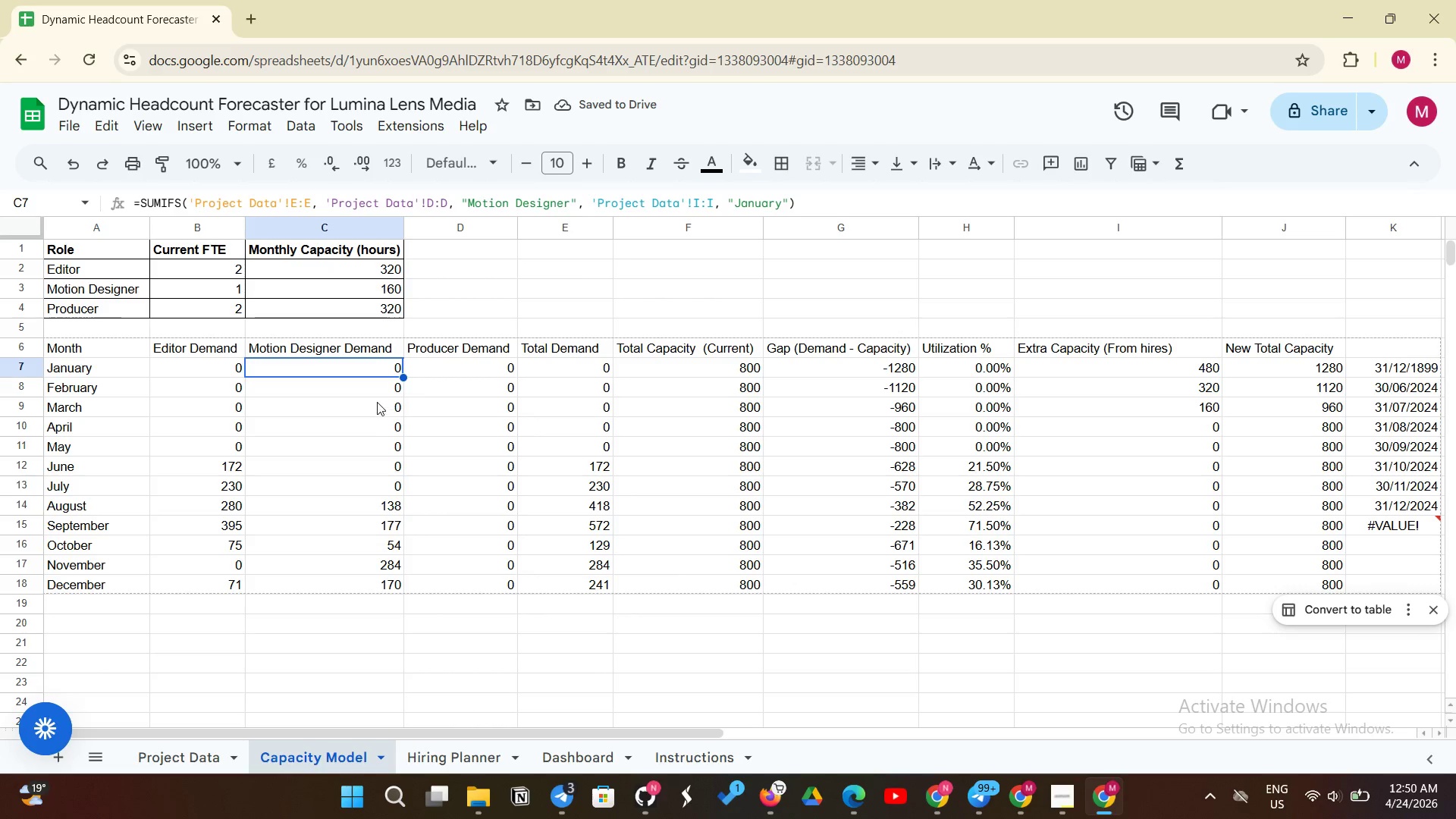 
left_click([375, 397])
 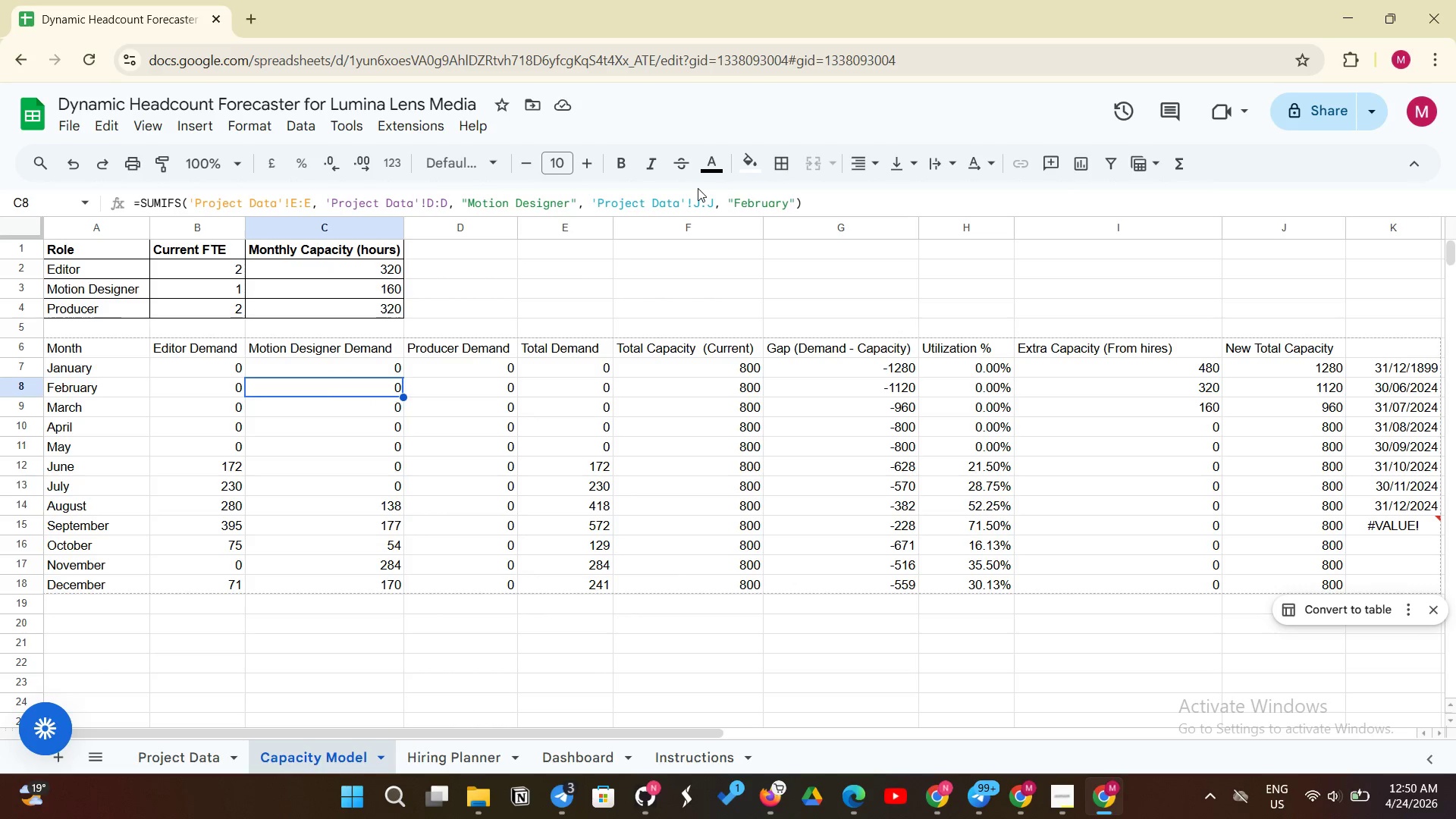 
left_click([700, 203])
 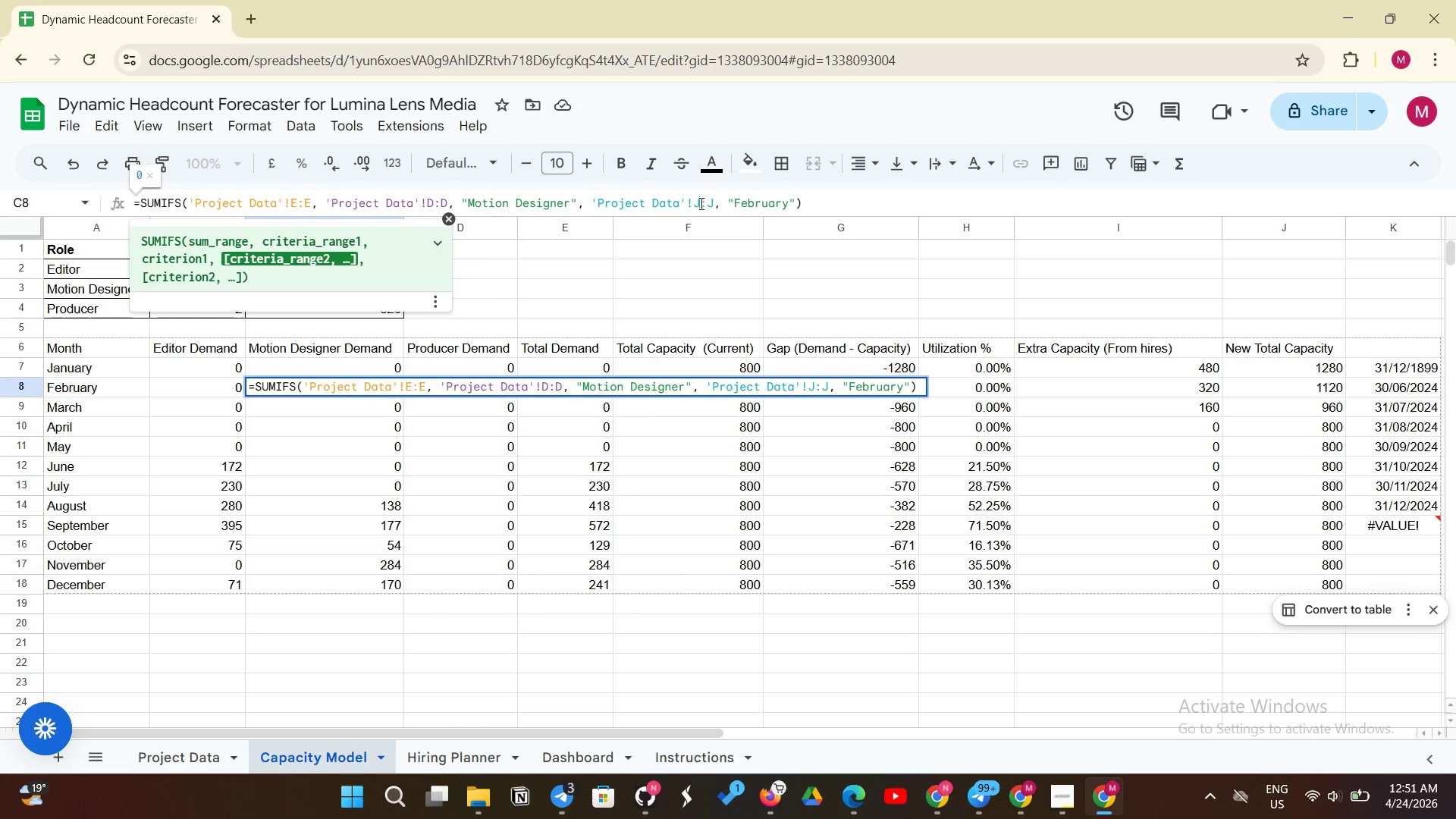 
key(Backspace)
 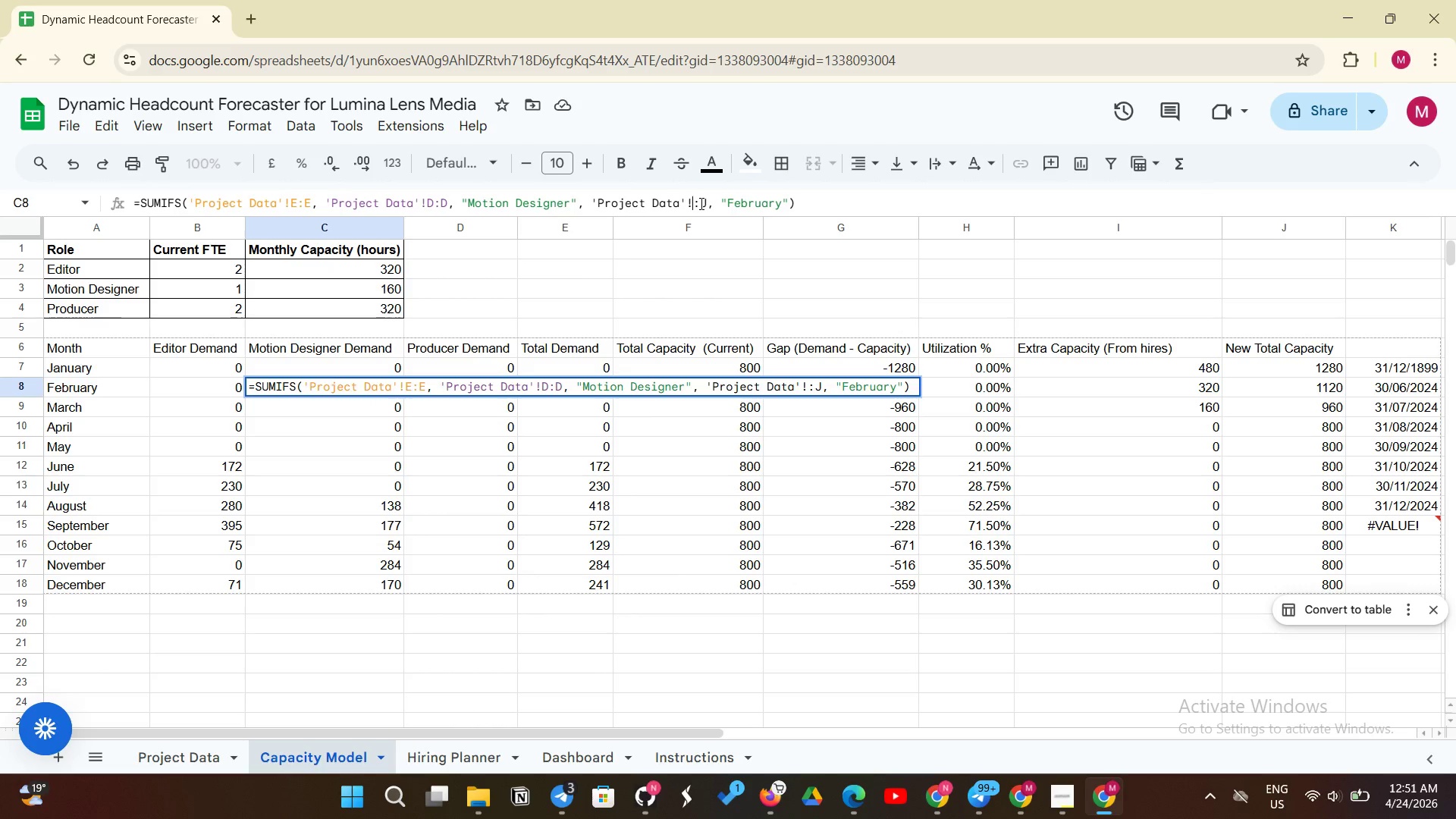 
key(Shift+I)
 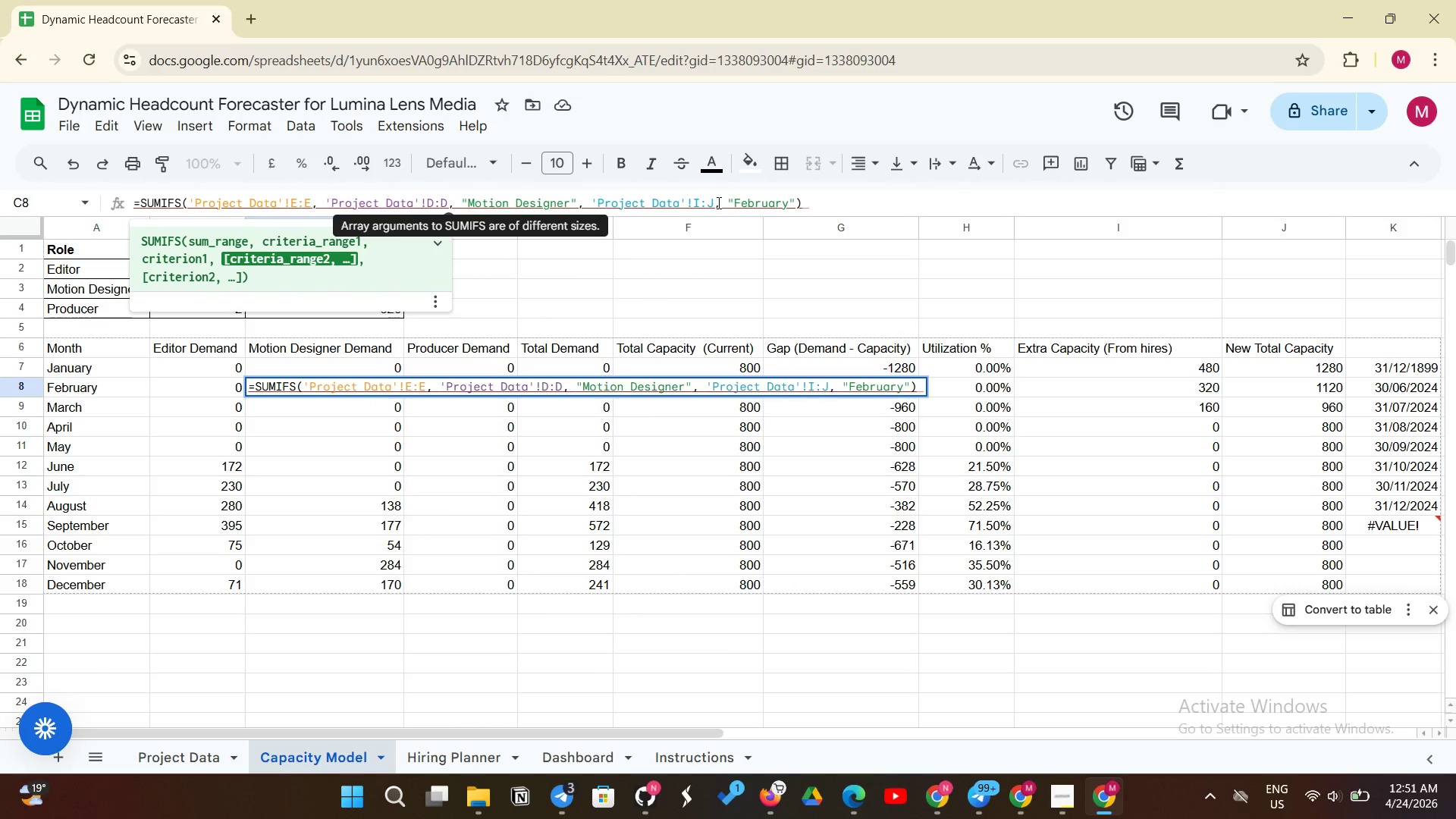 
left_click([714, 199])
 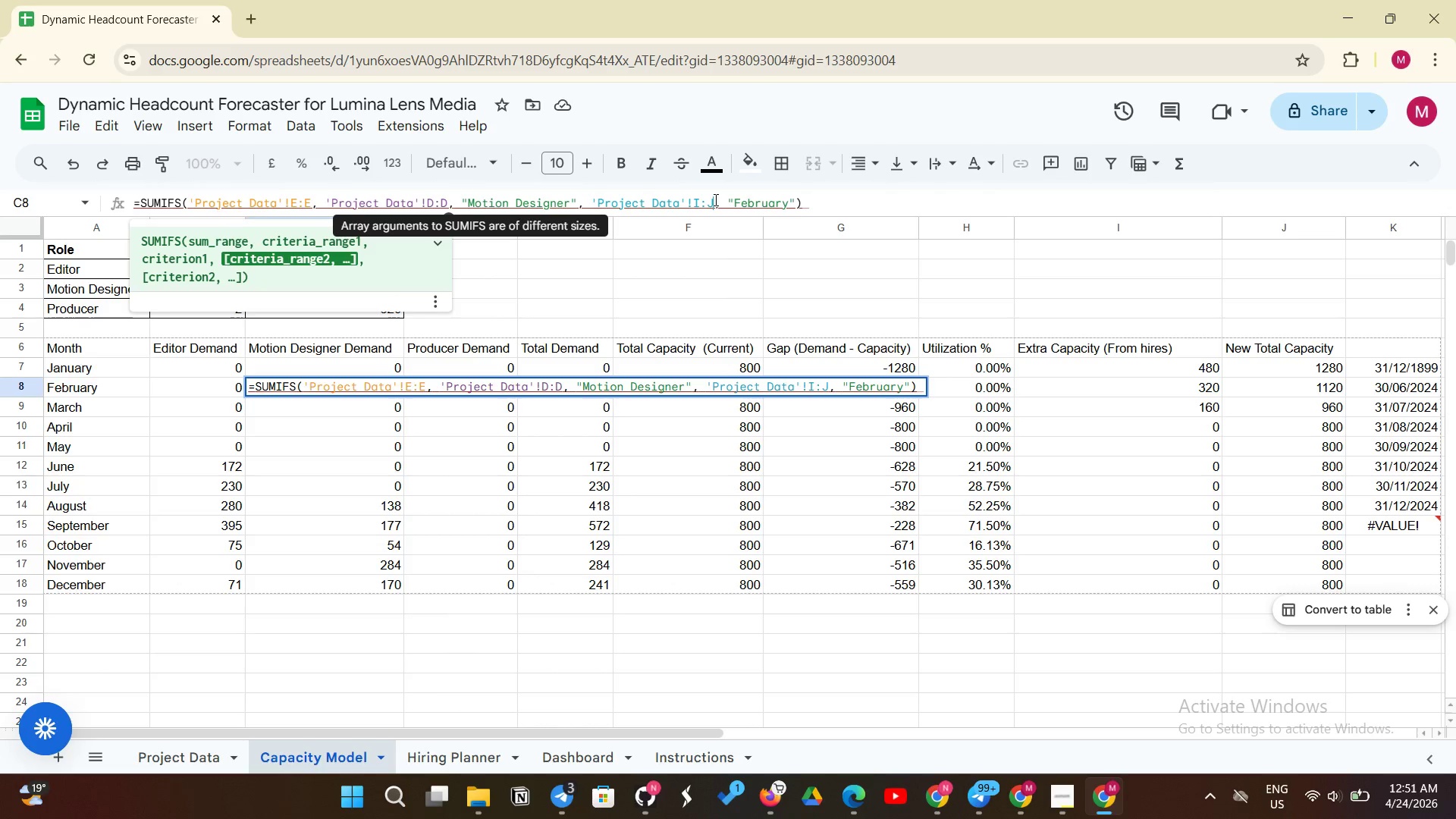 
key(Backspace)
 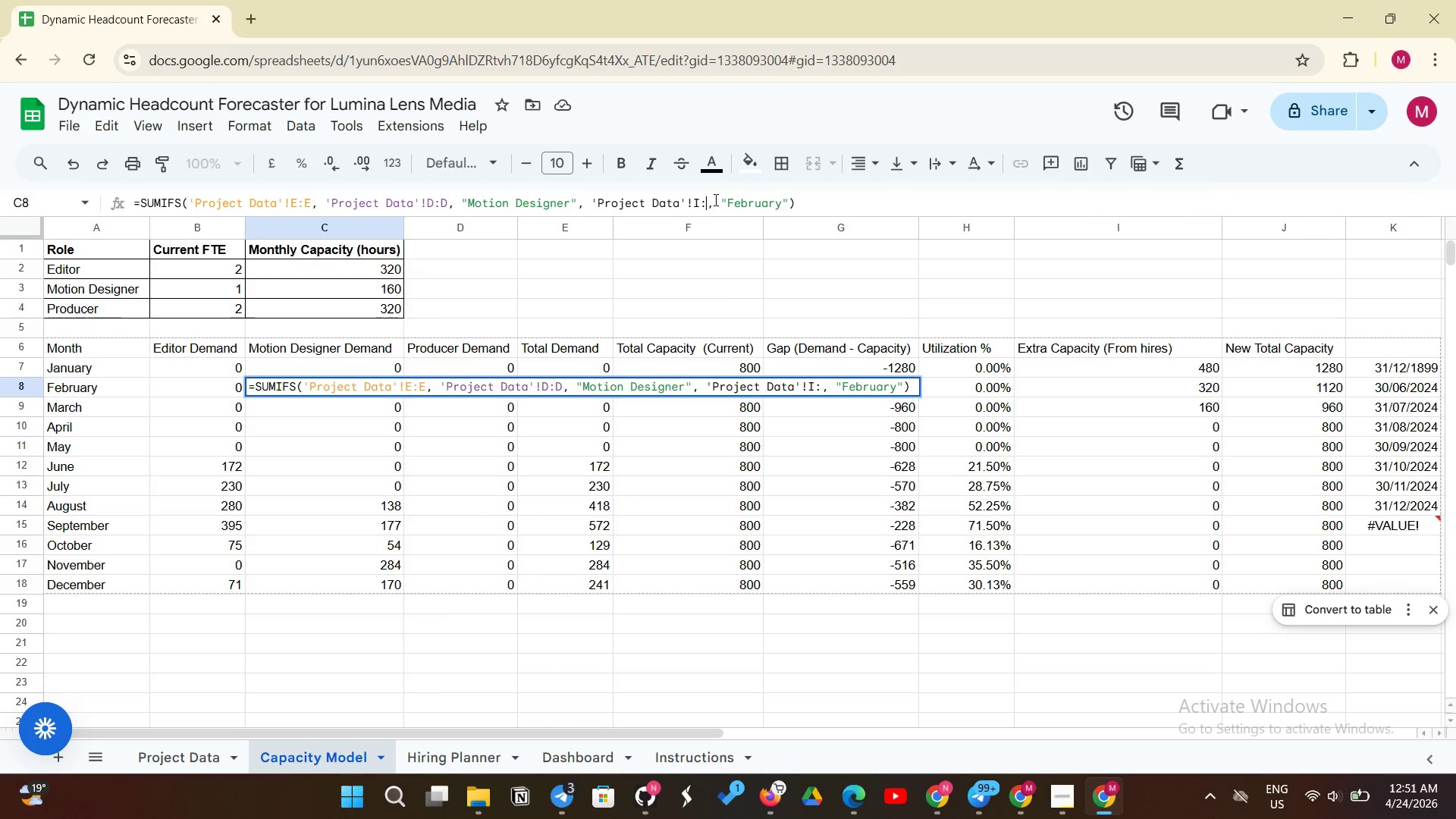 
key(Shift+ShiftLeft)
 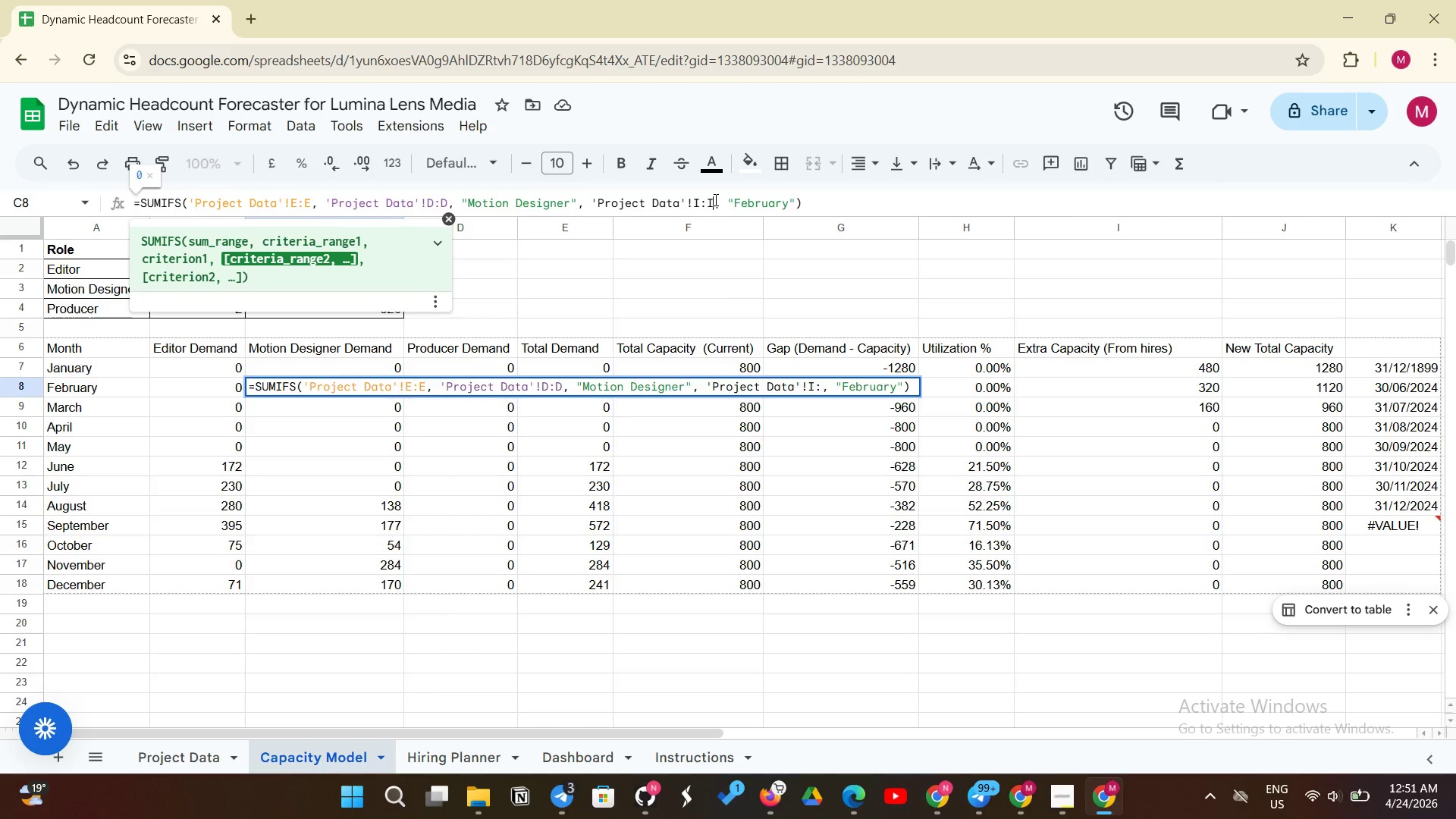 
key(Shift+I)
 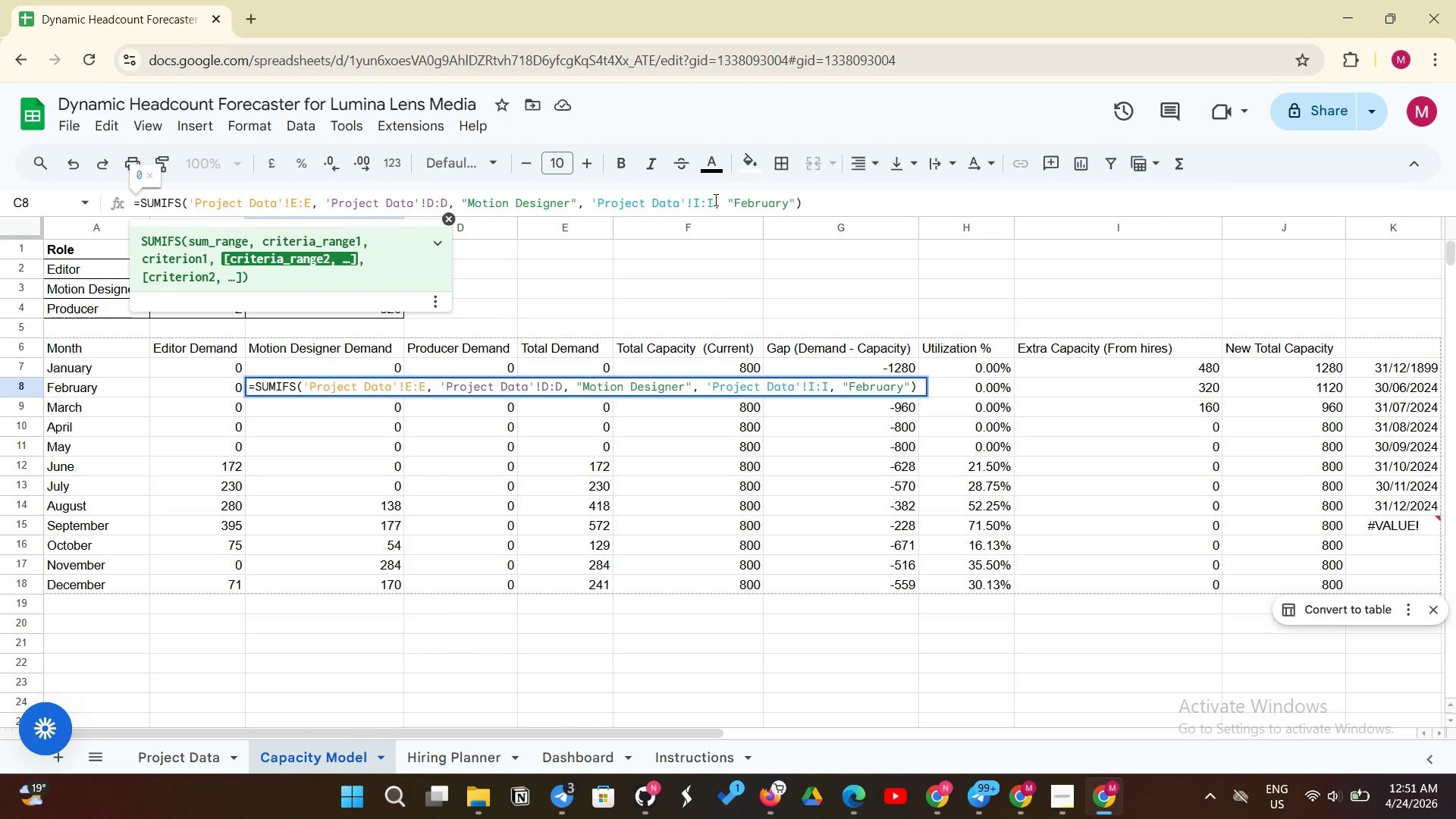 
key(Enter)
 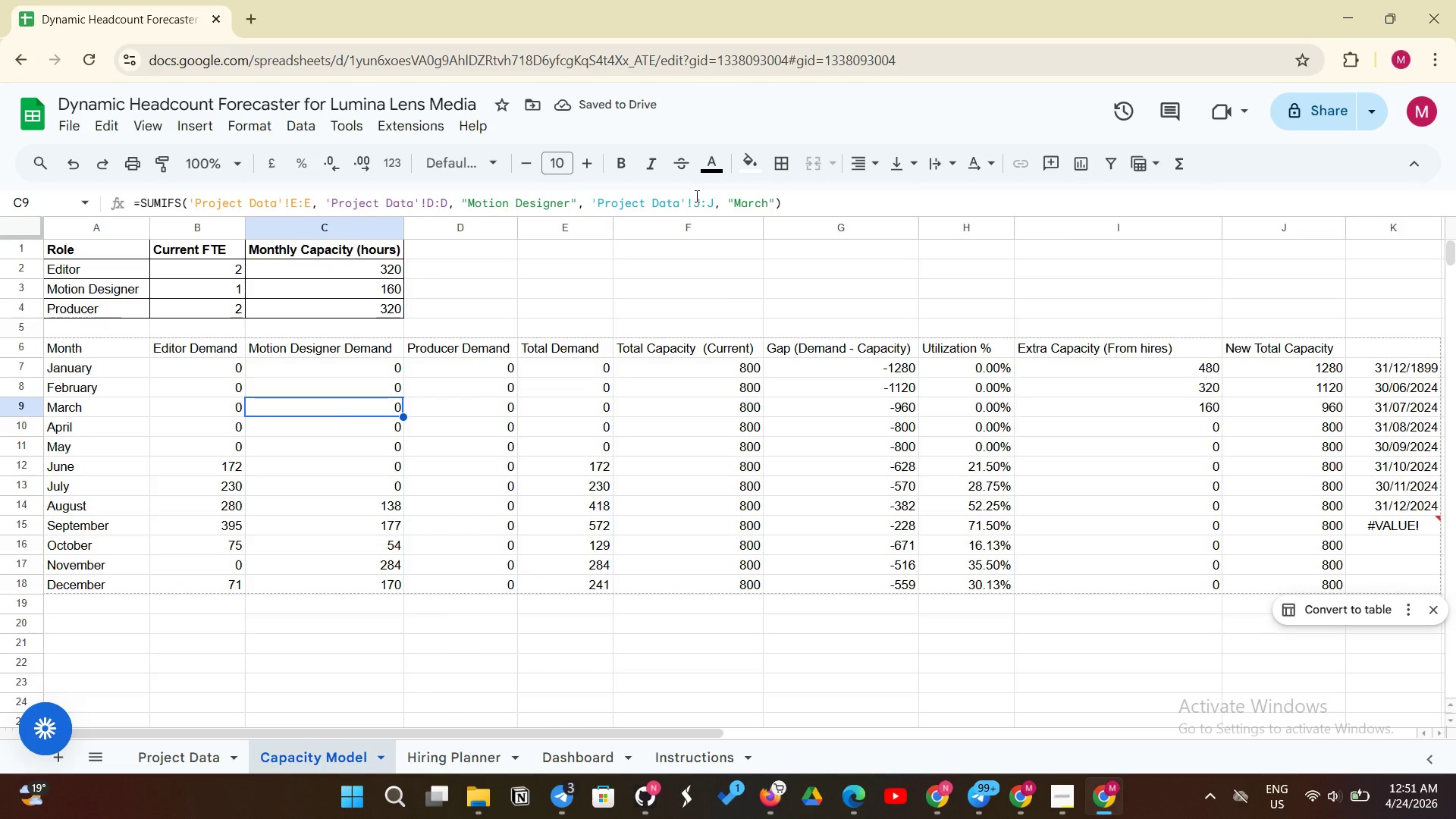 
left_click([704, 201])
 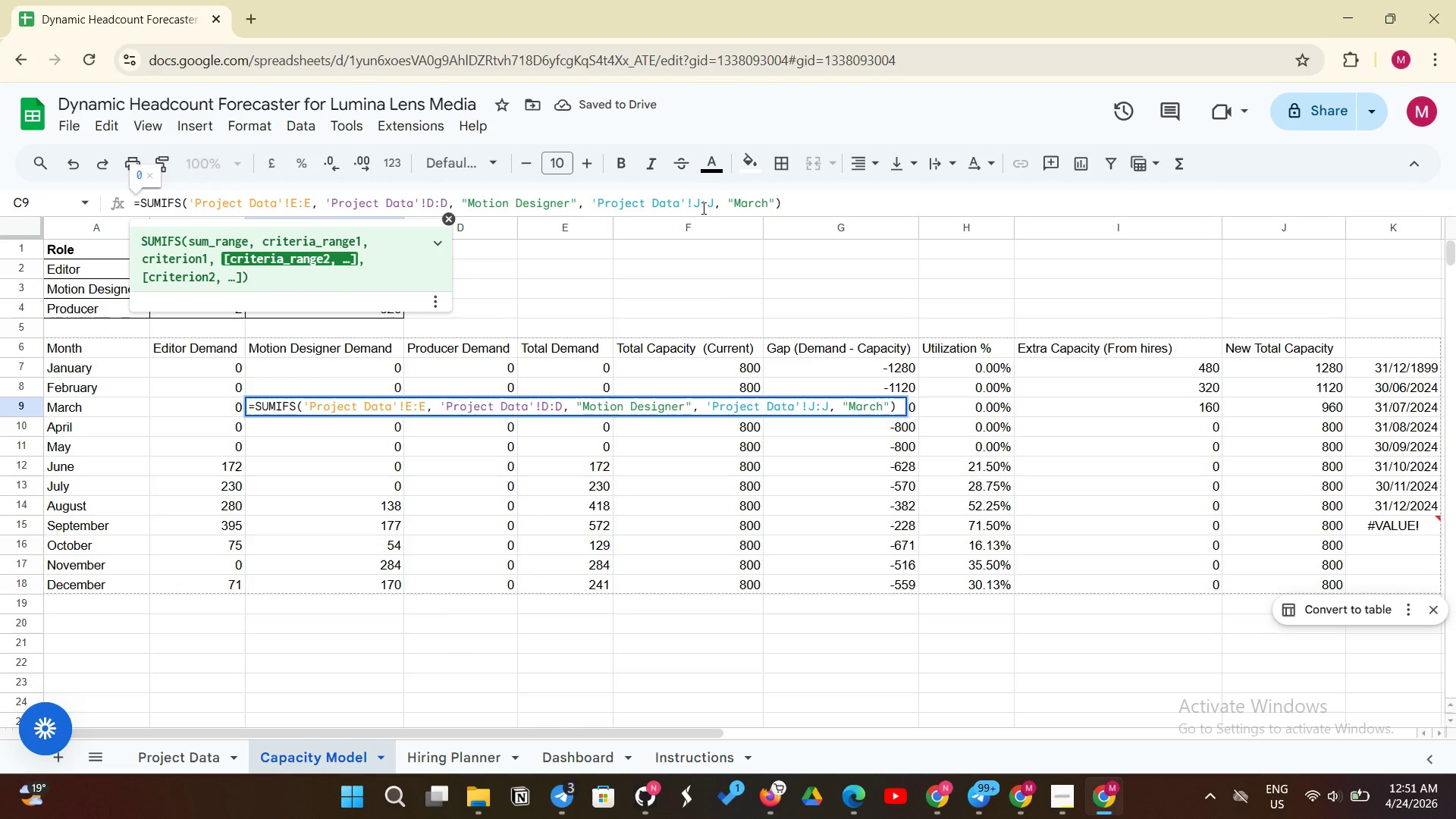 
left_click([702, 208])
 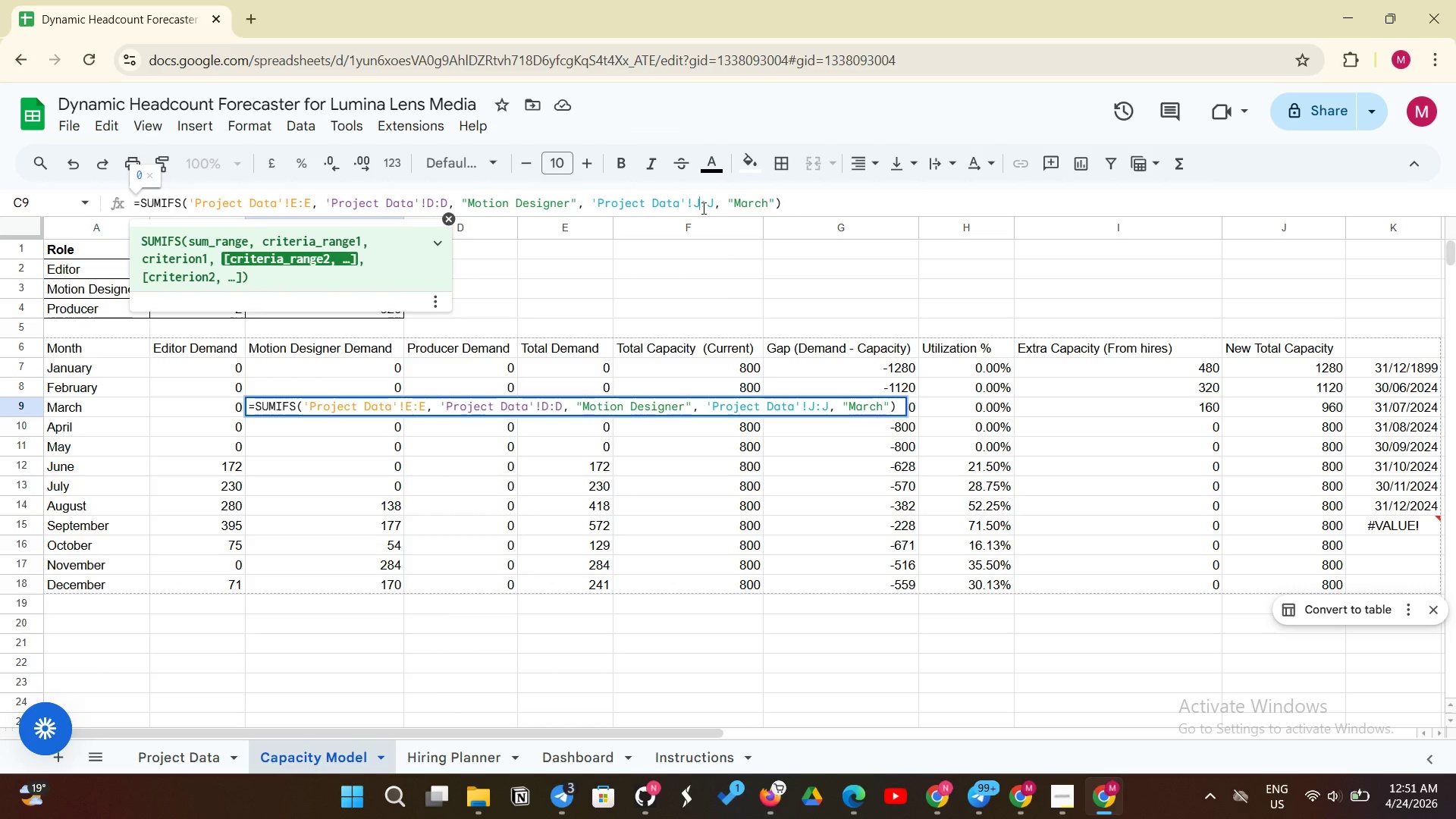 
key(Backspace)
 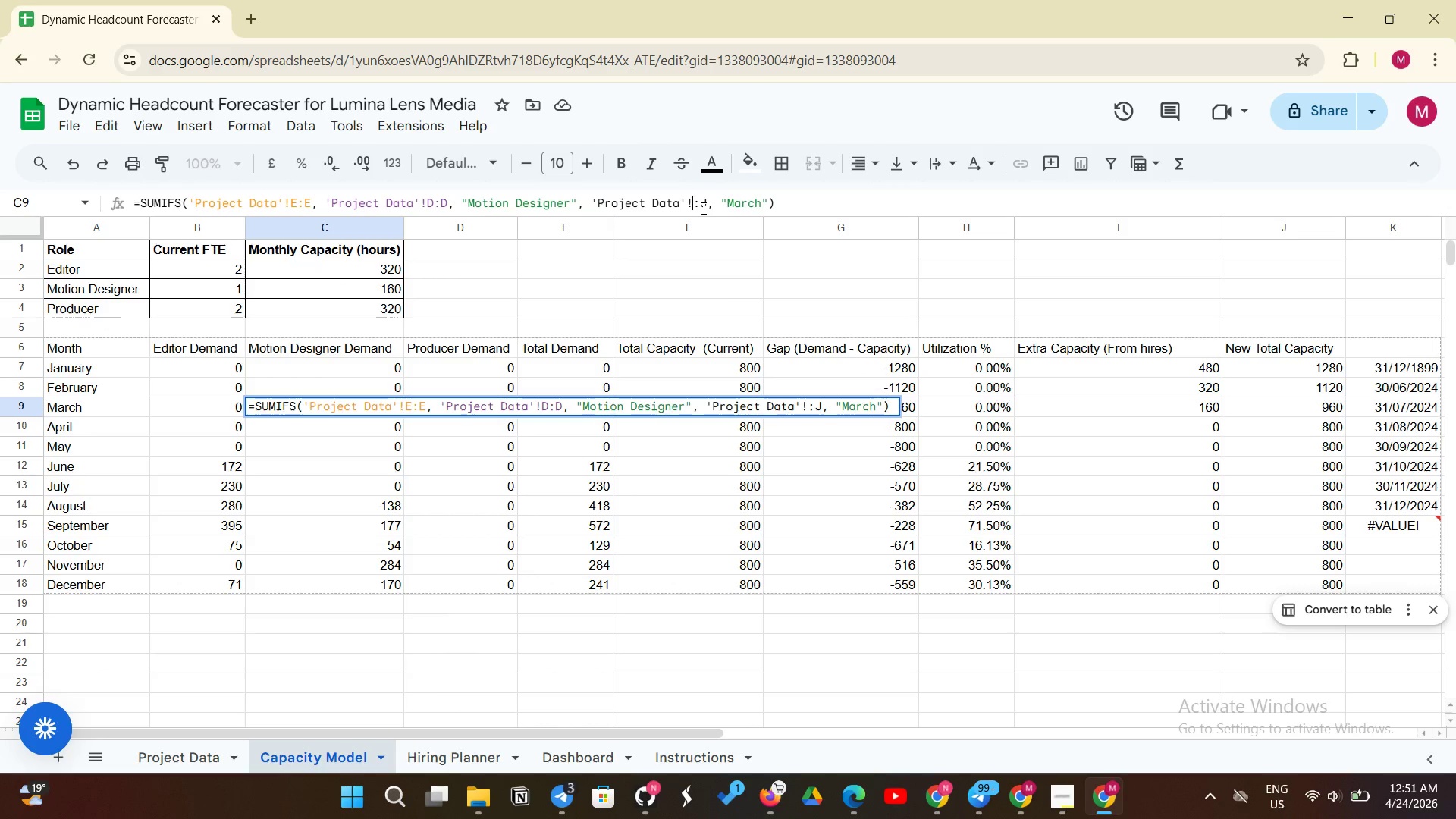 
key(Shift+I)
 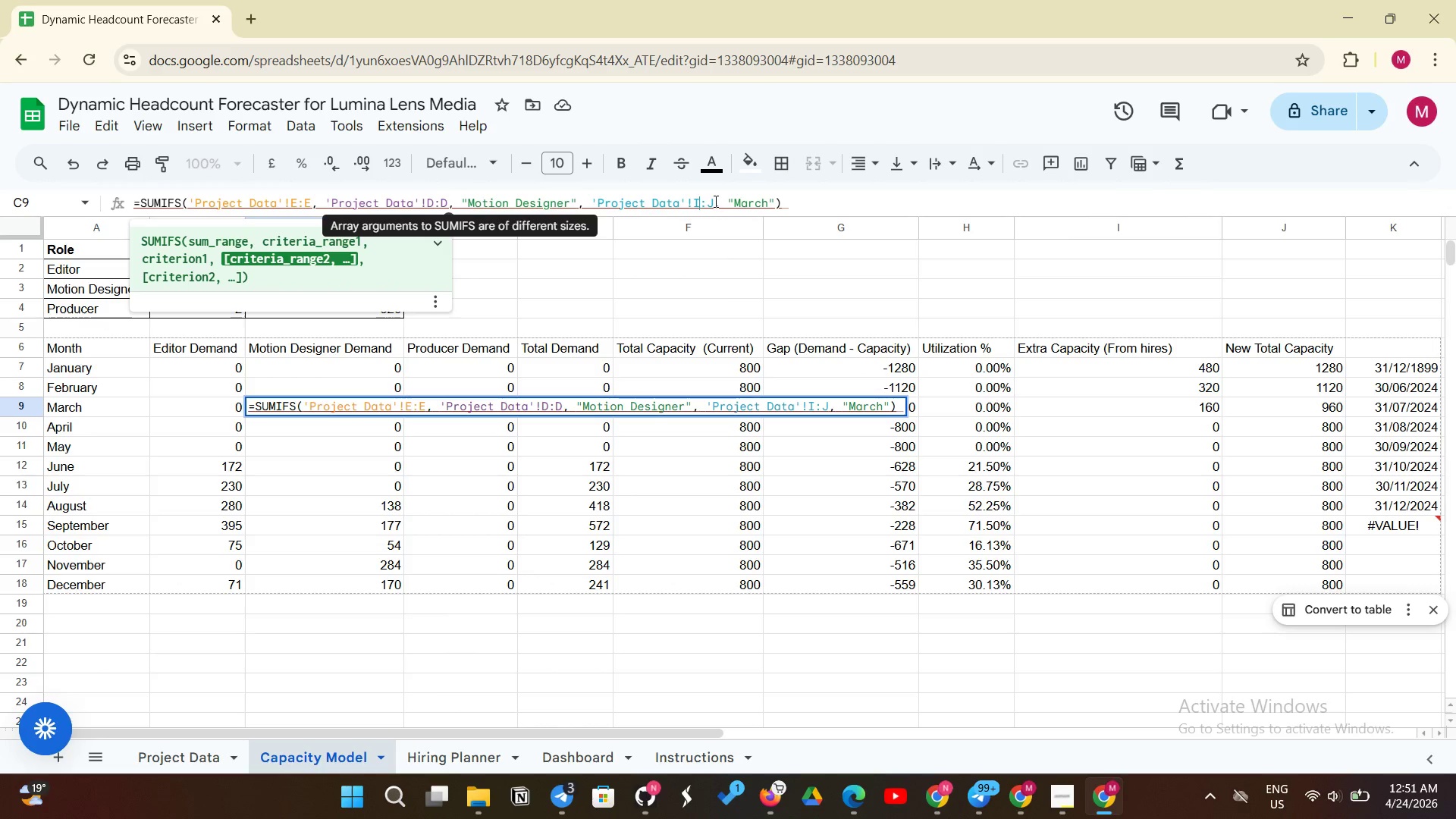 
left_click([714, 201])
 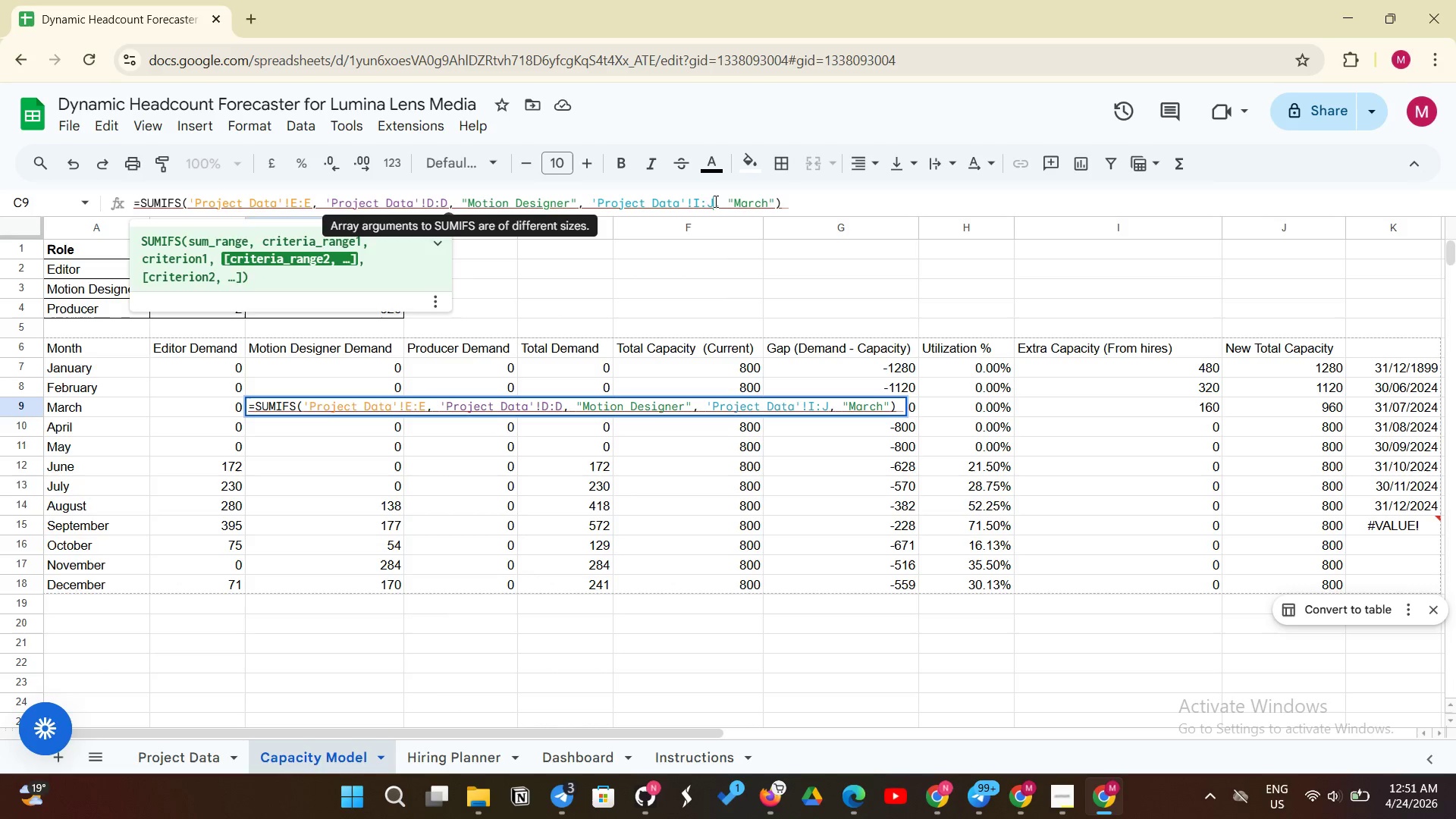 
key(Backspace)
 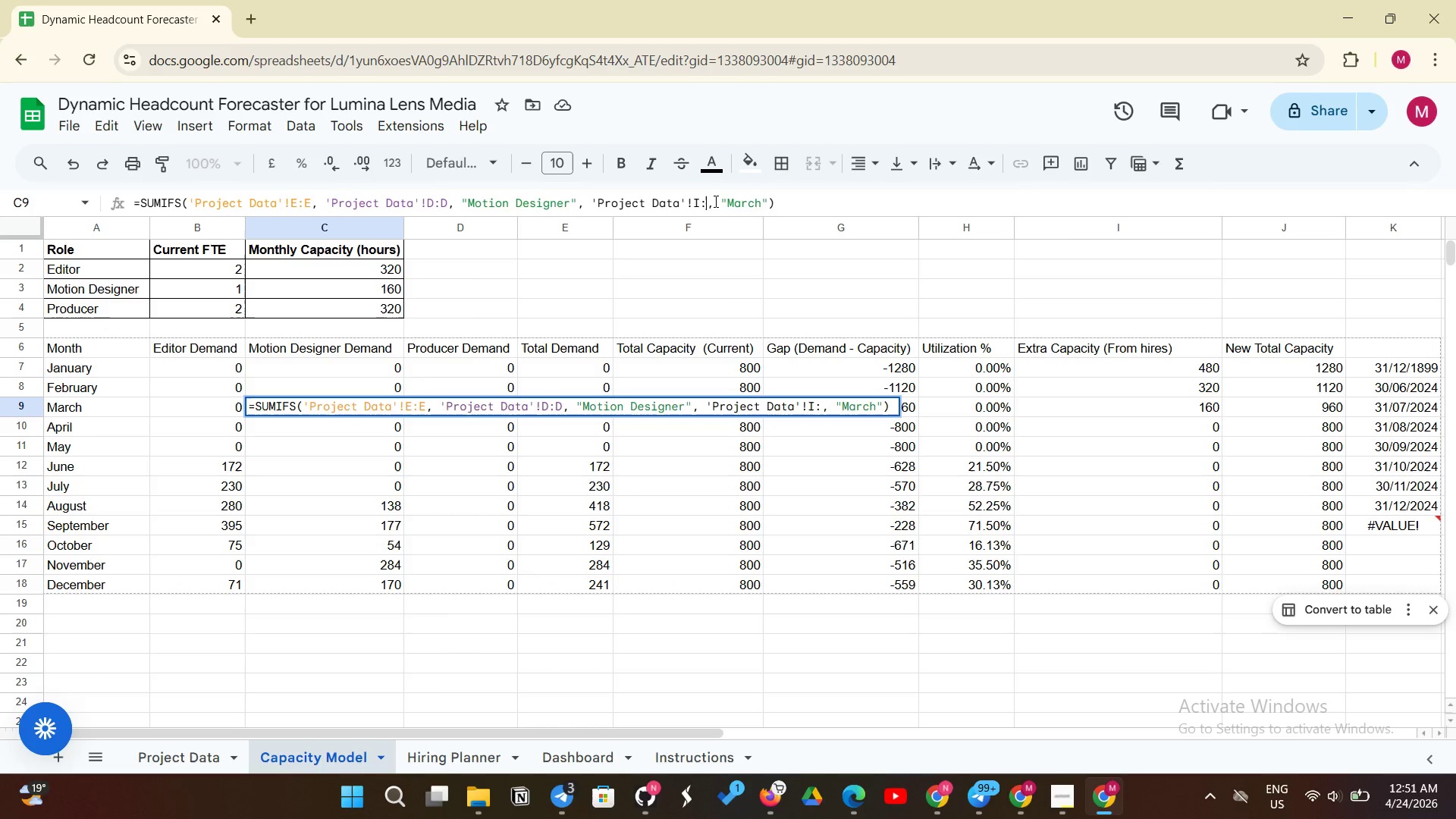 
key(Shift+I)
 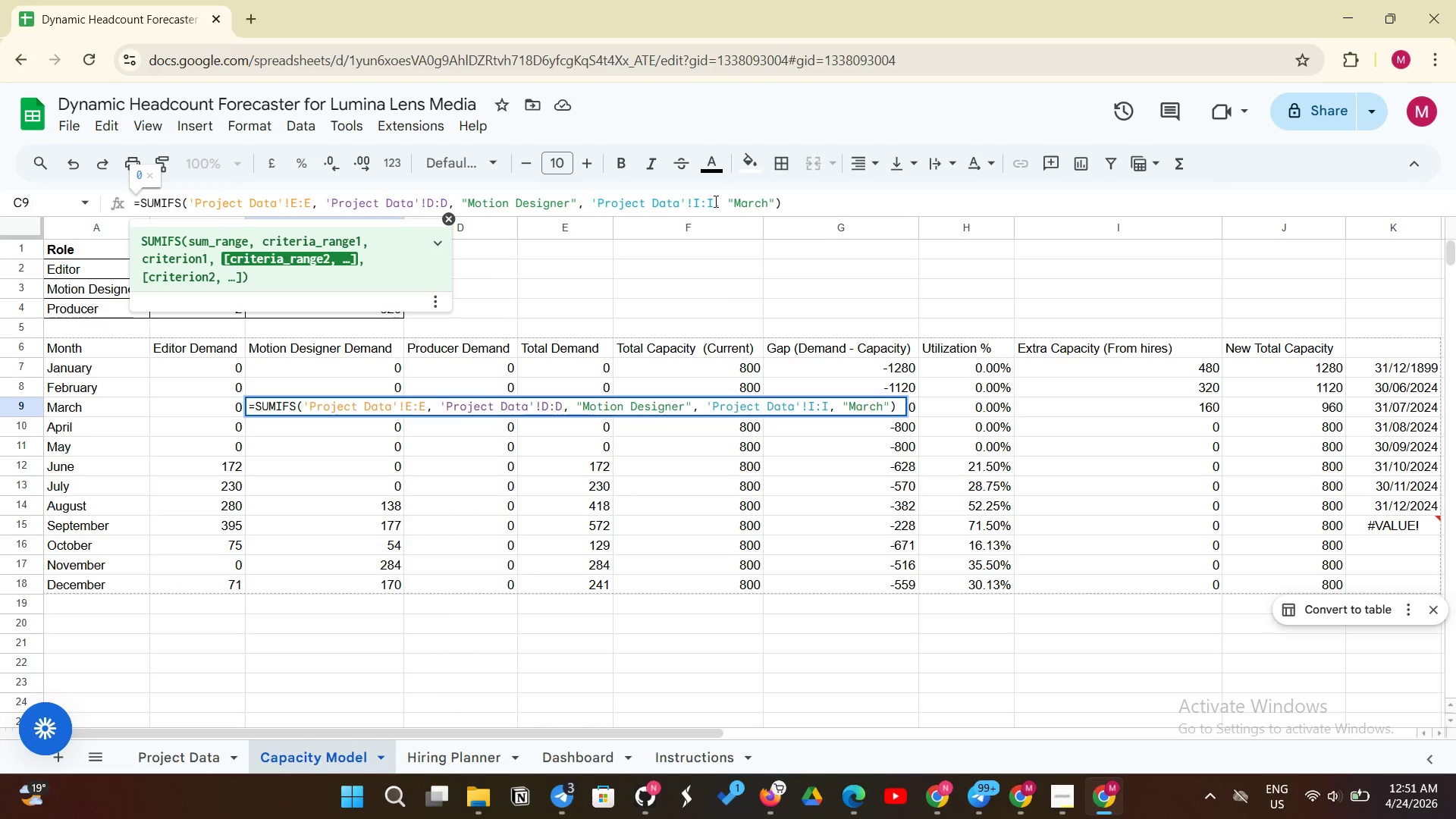 
key(Enter)
 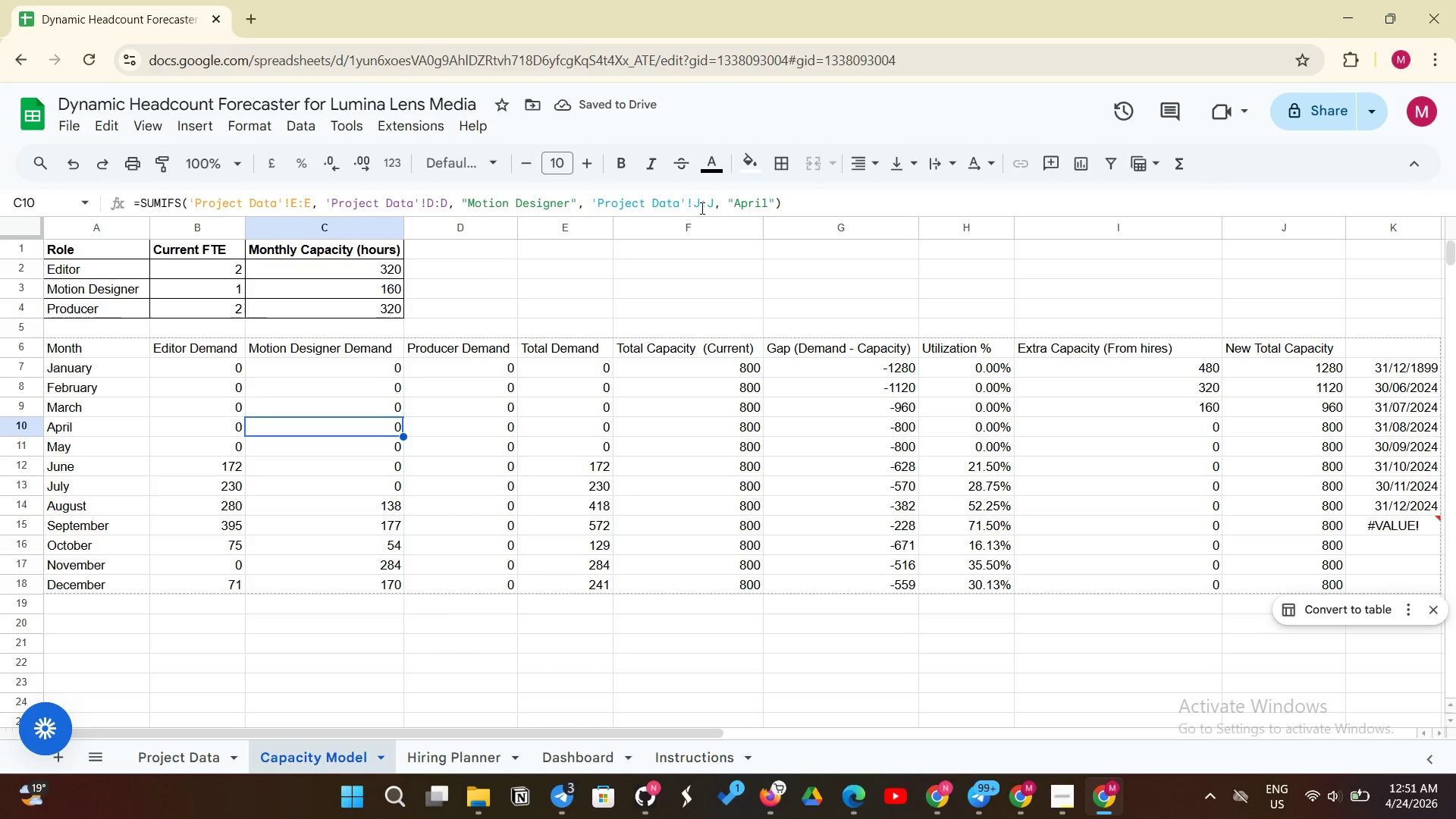 
wait(6.06)
 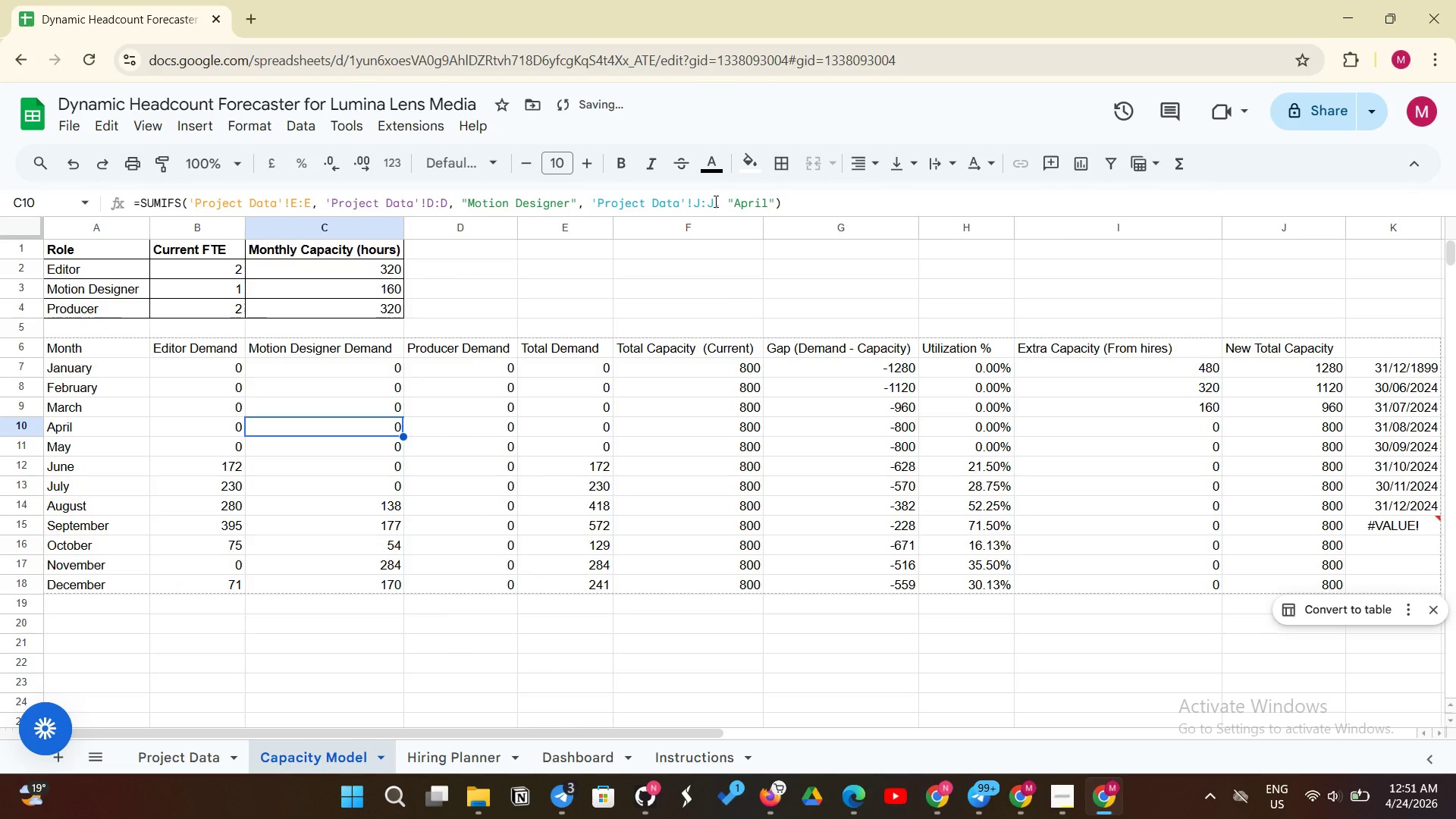 
left_click([703, 205])
 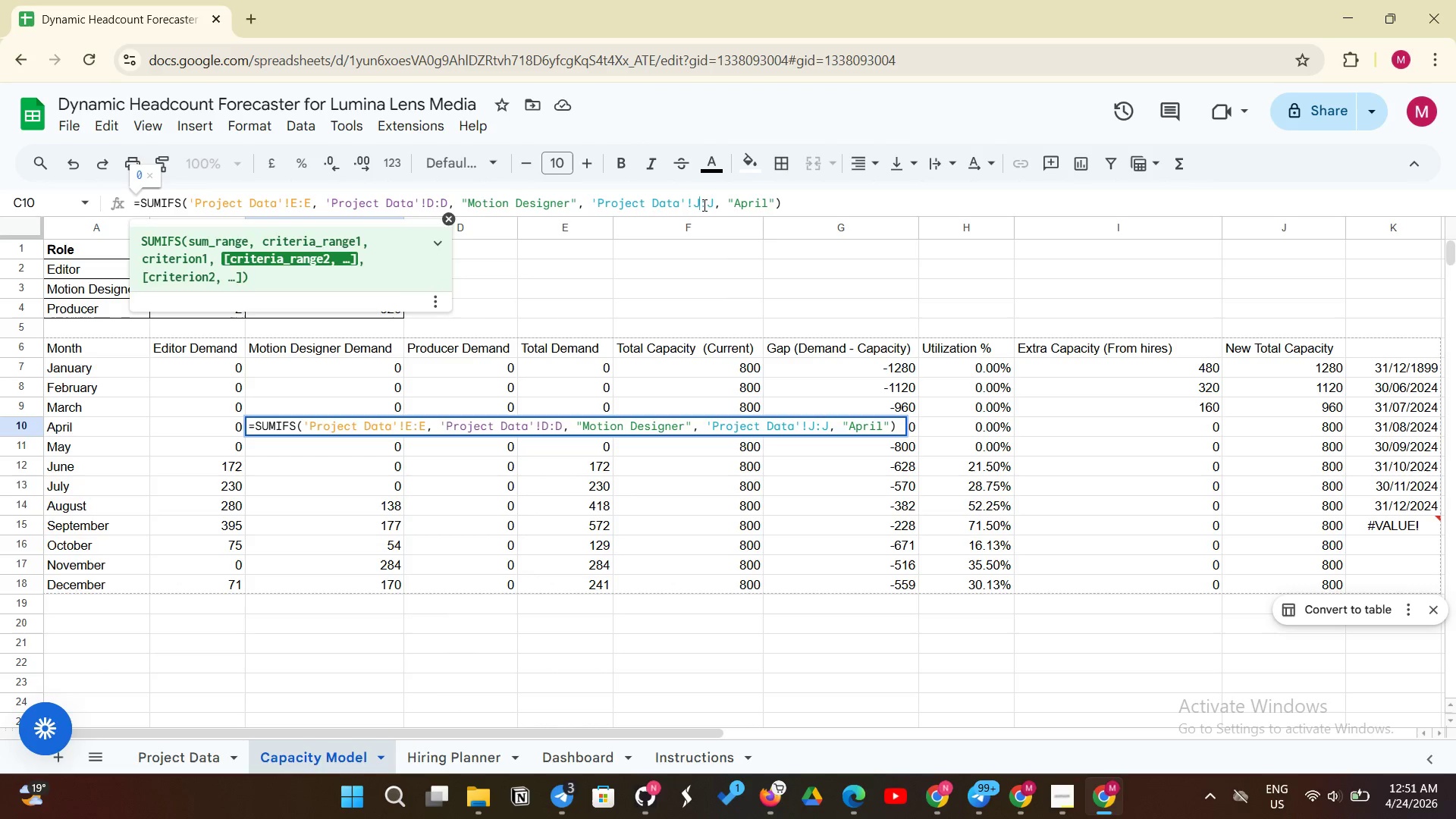 
key(Backspace)
 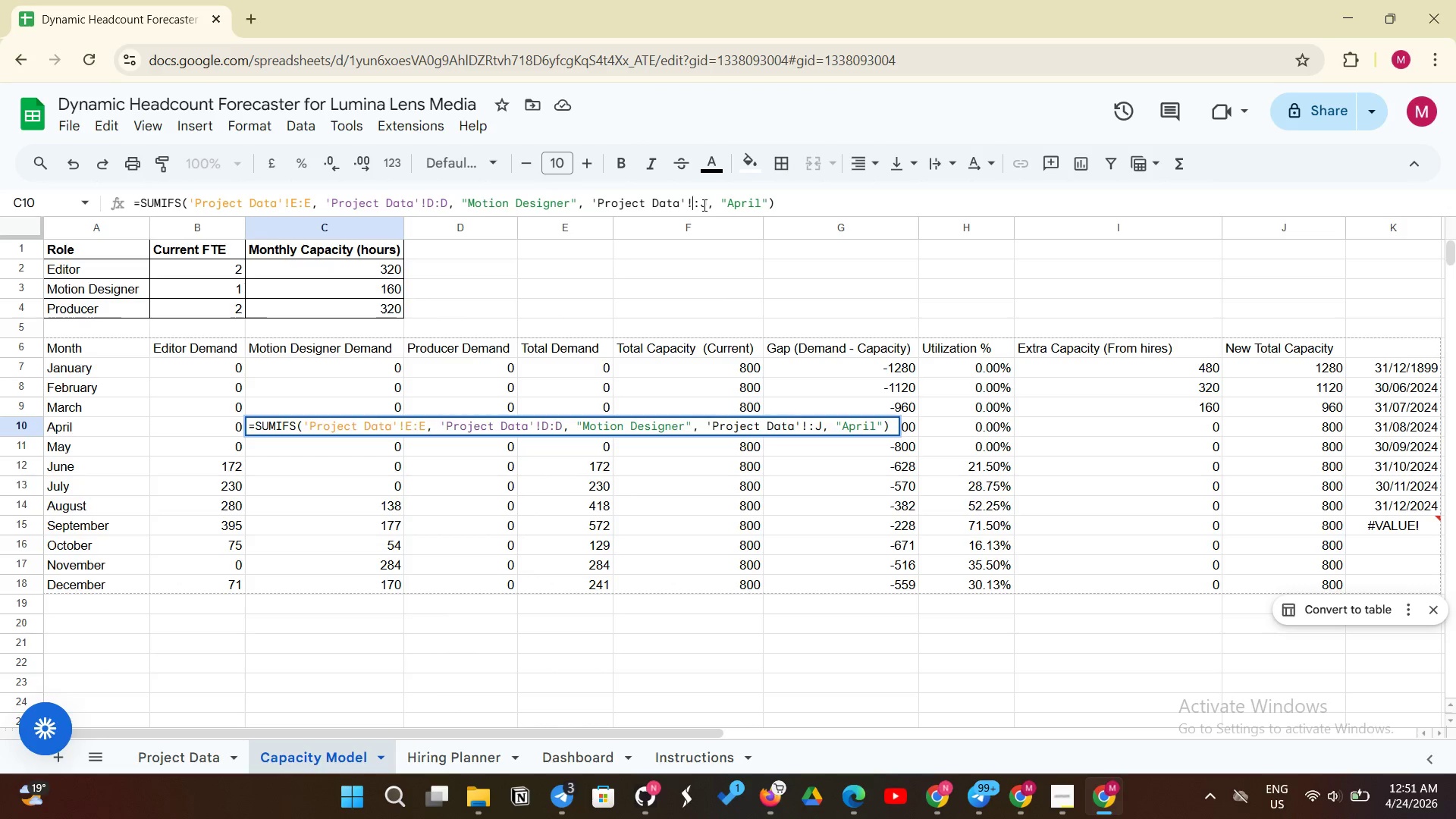 
key(Shift+I)
 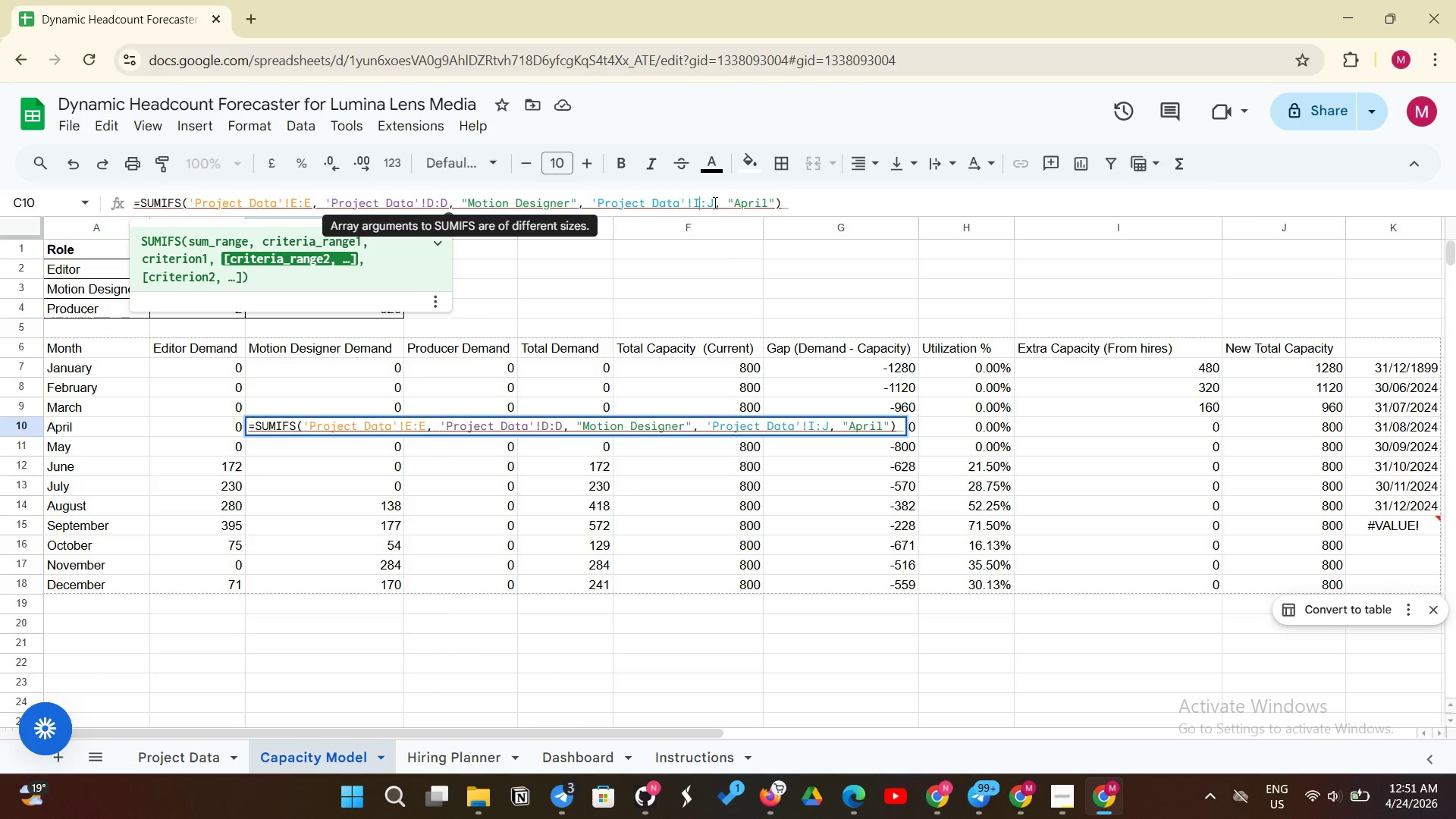 
left_click([718, 200])
 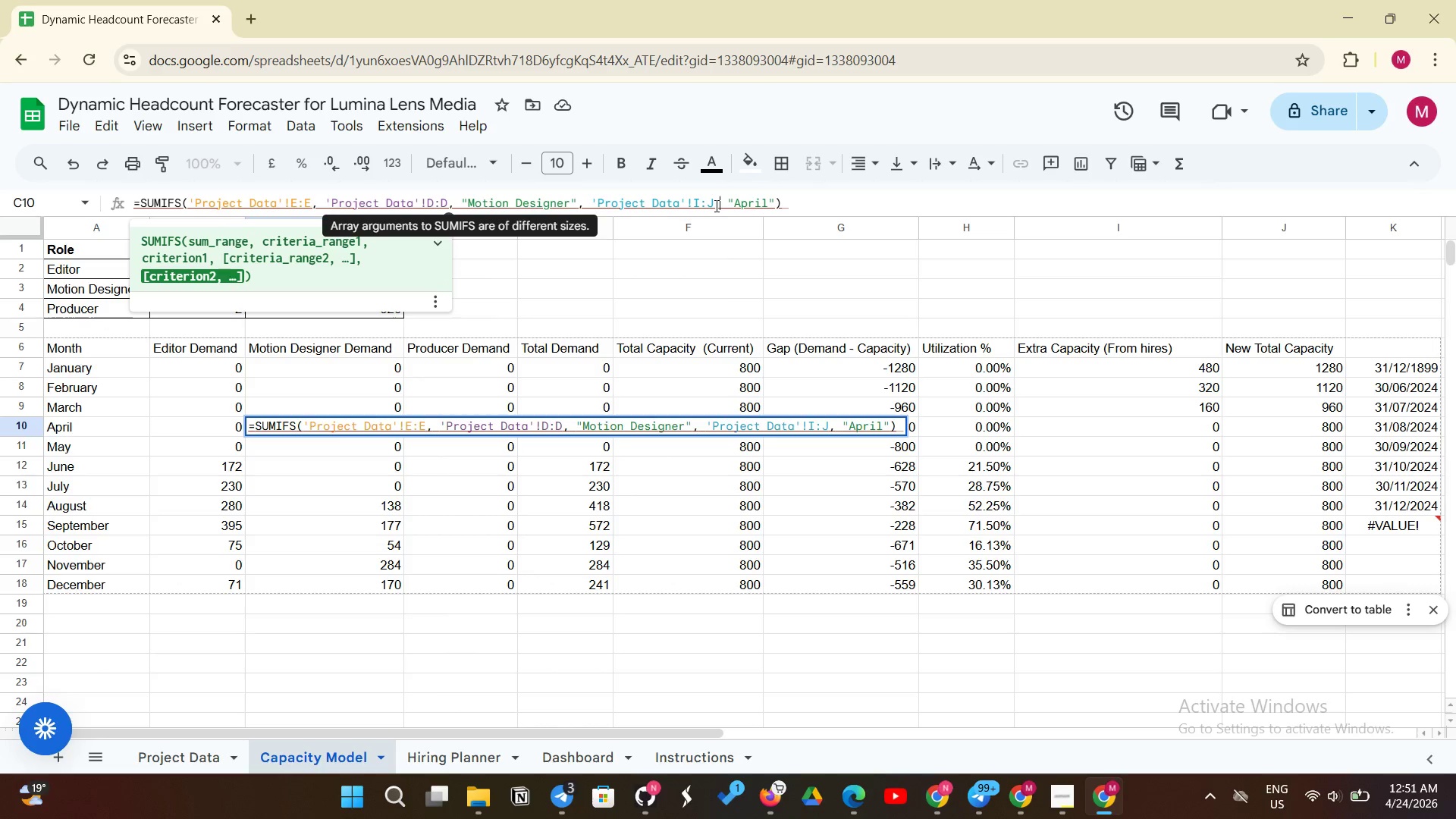 
left_click([715, 206])
 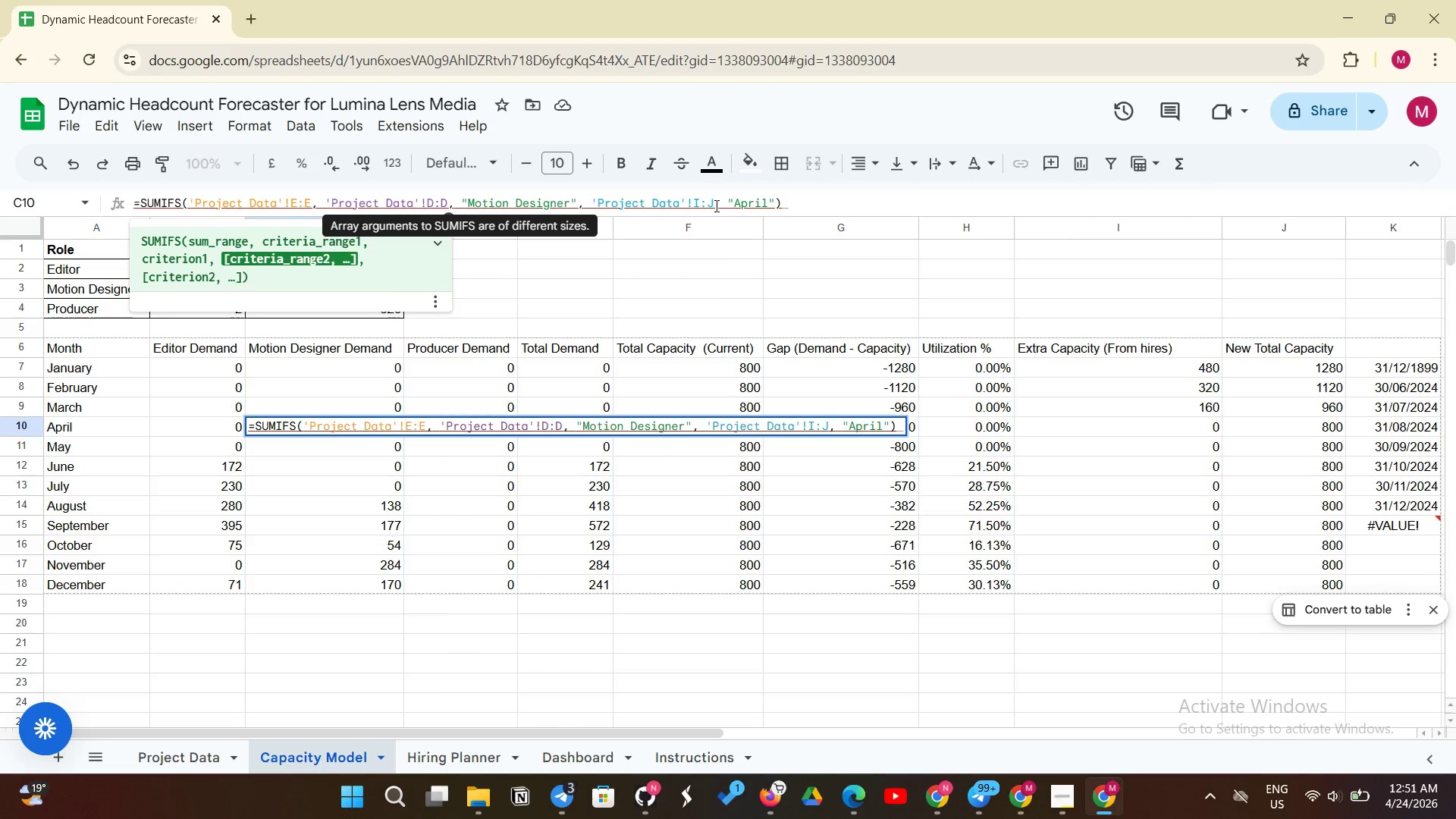 
key(Backspace)
 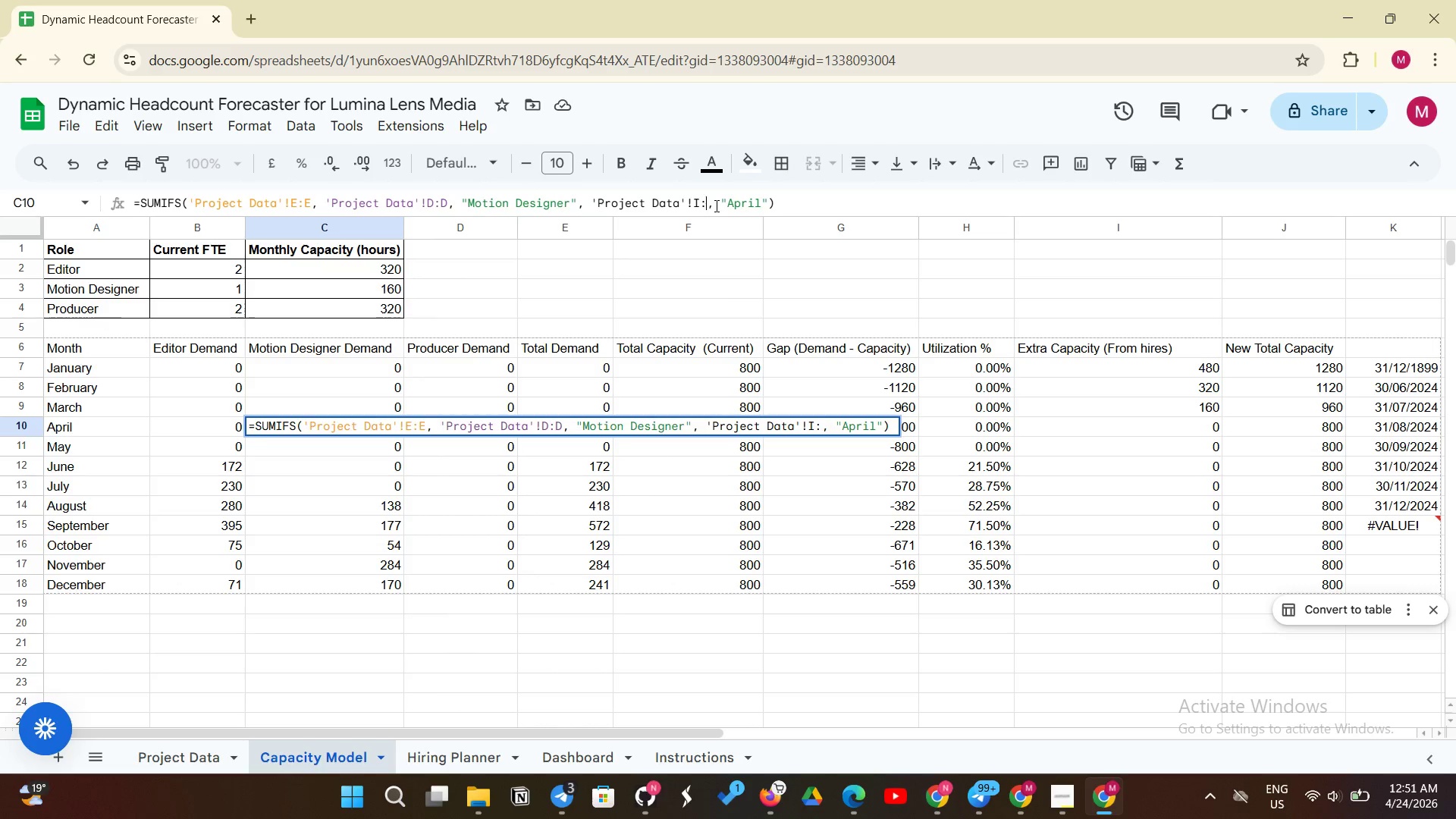 
key(Shift+I)
 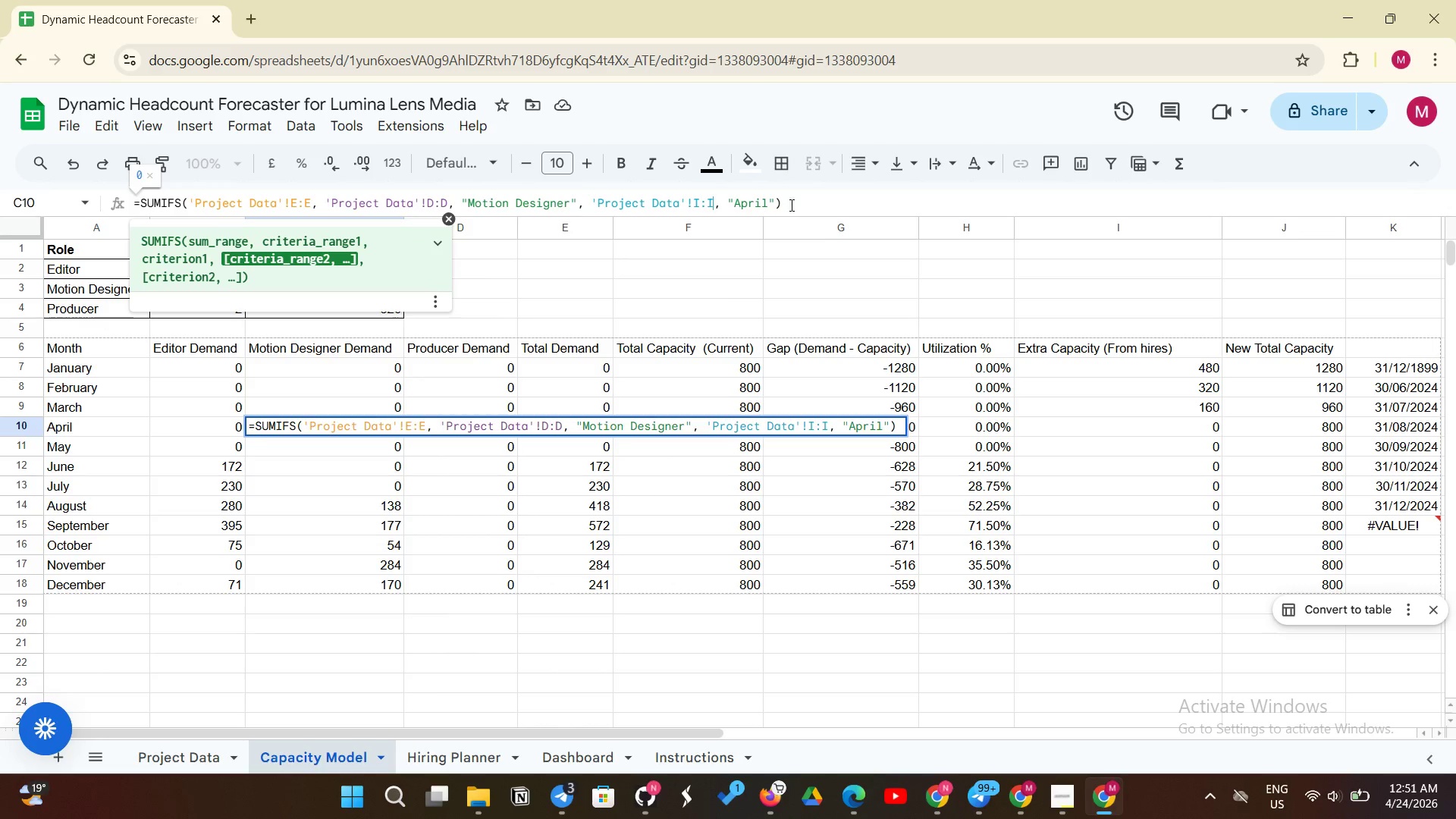 
left_click([790, 205])
 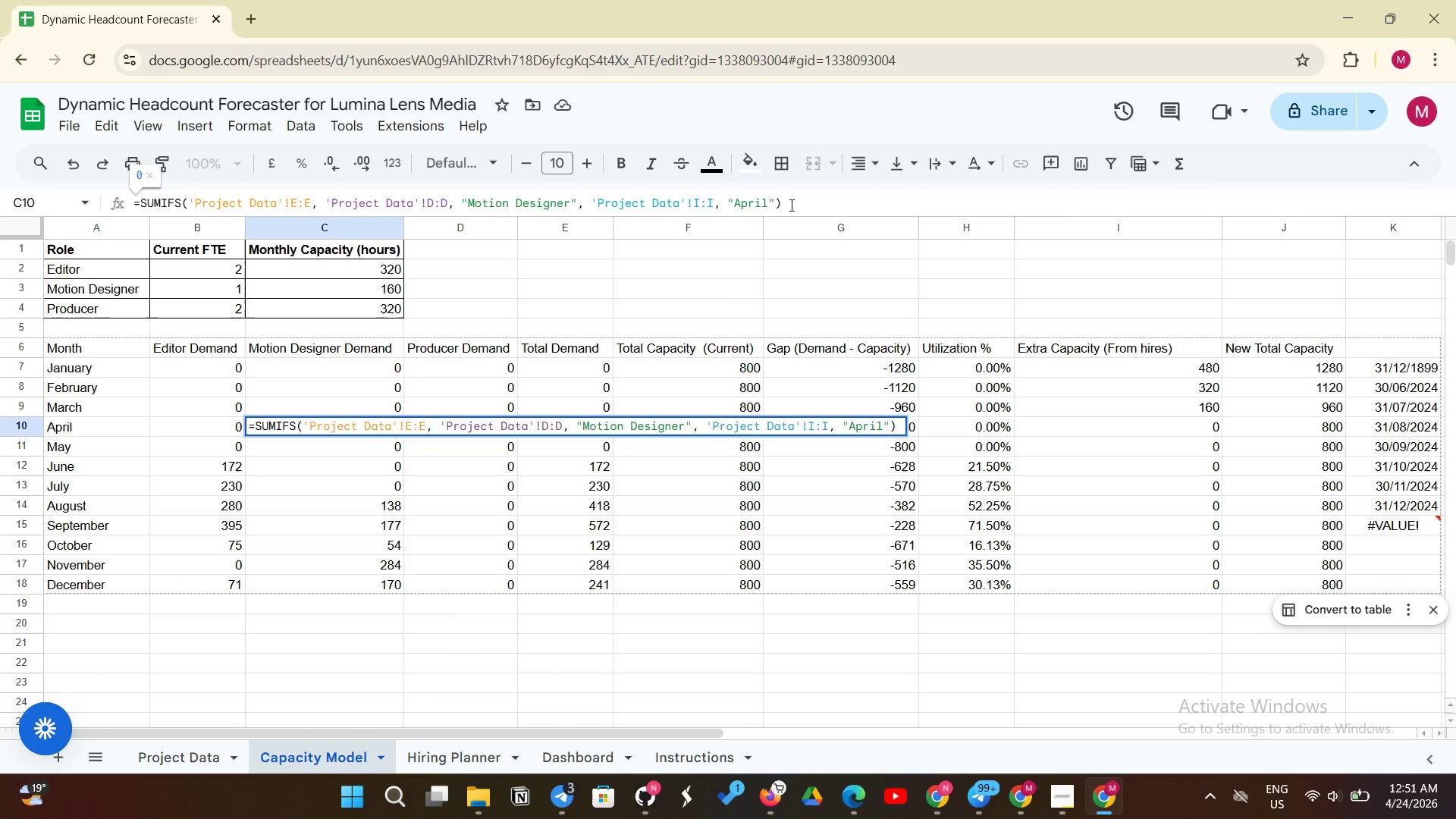 
key(Enter)
 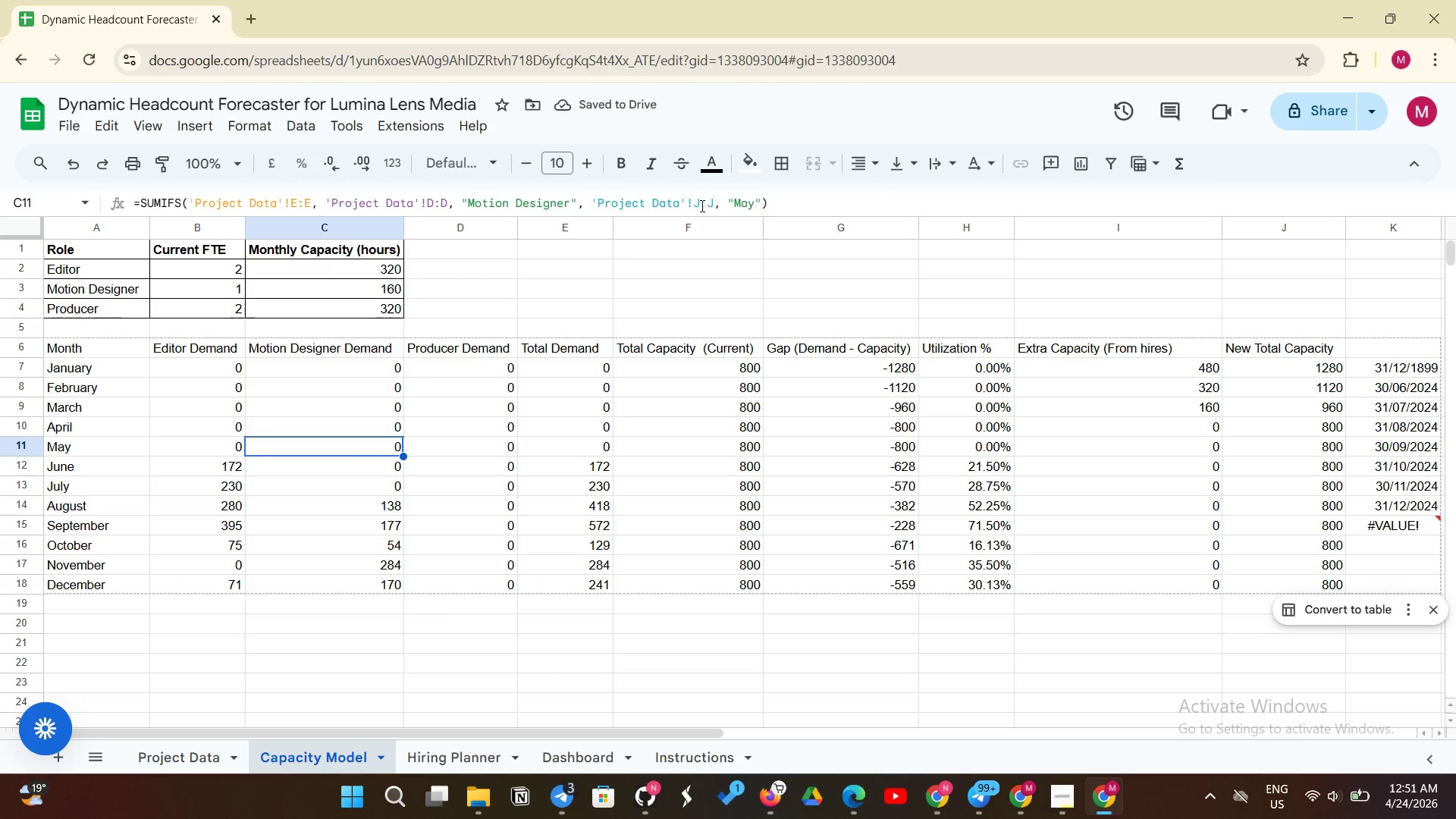 
left_click([698, 199])
 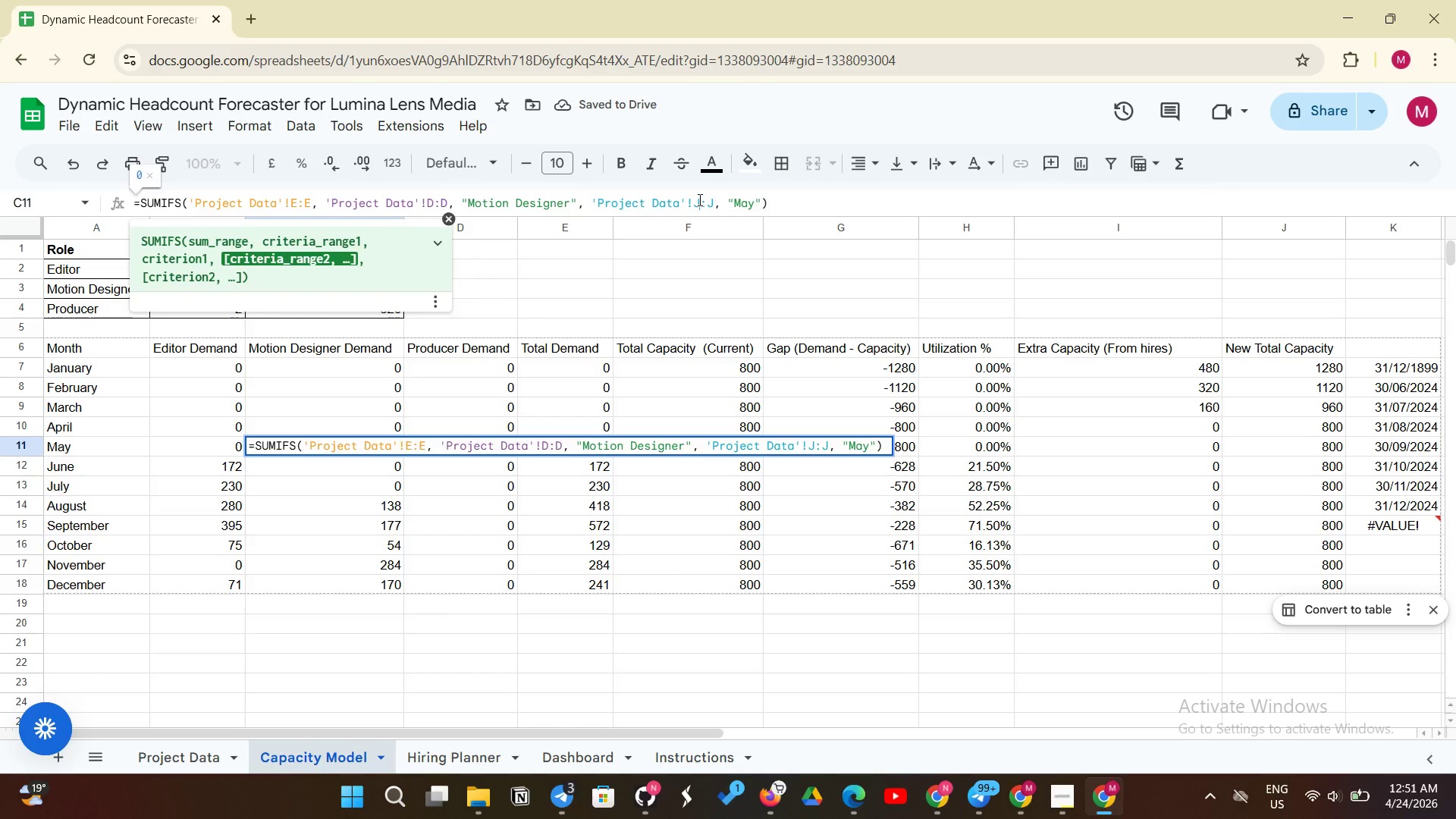 
key(Backspace)
 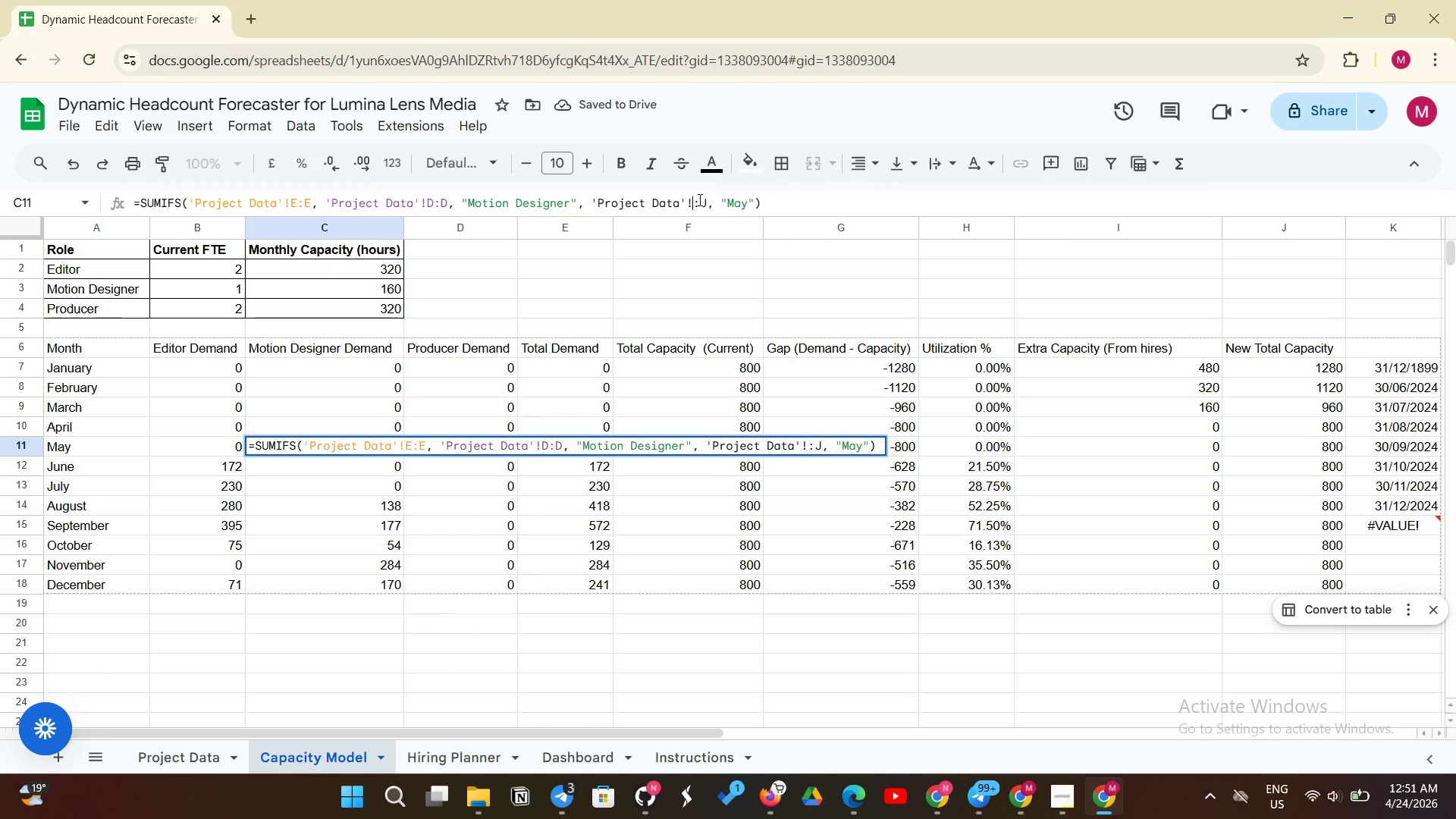 
key(Shift+I)
 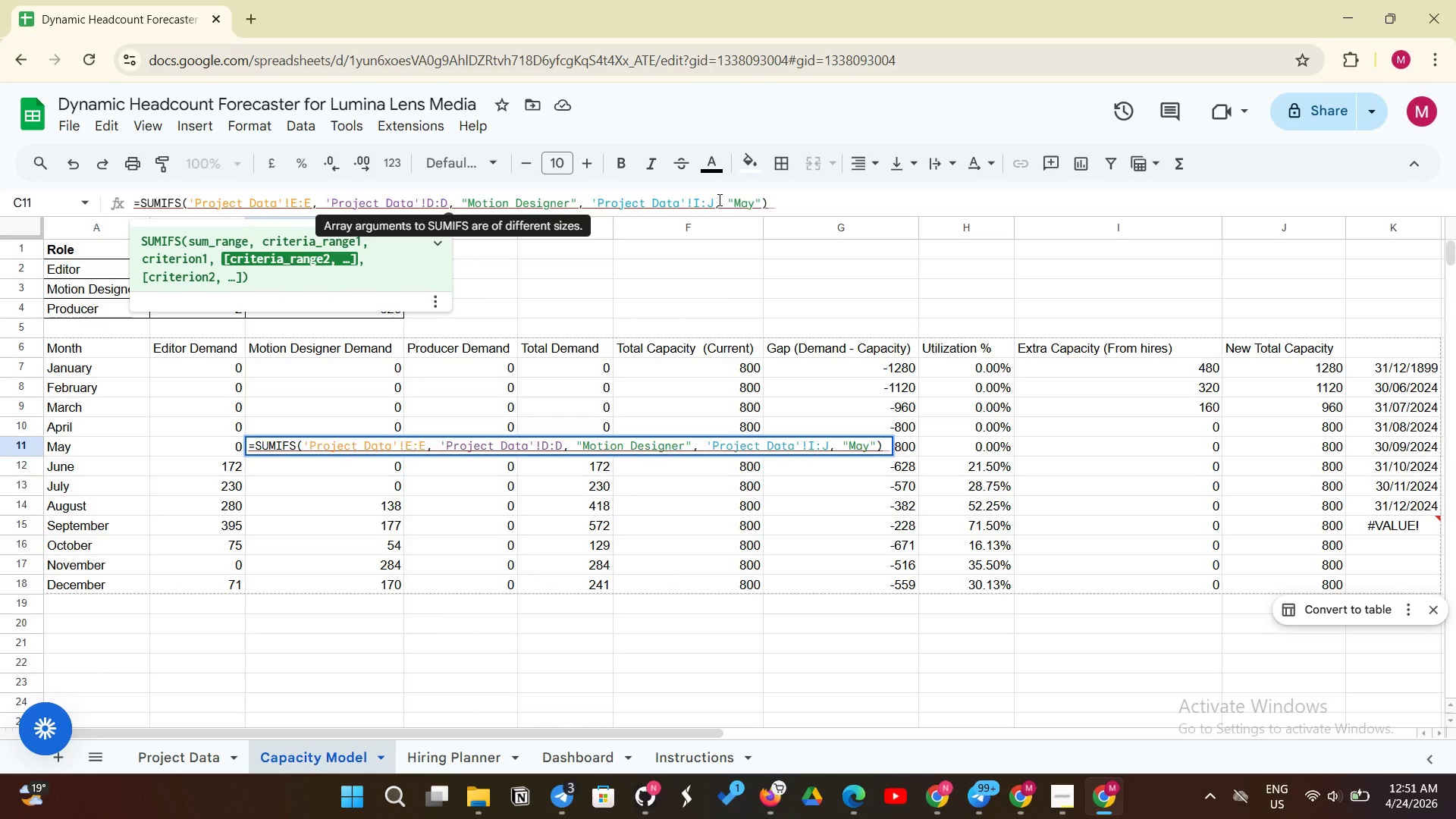 
left_click([718, 199])
 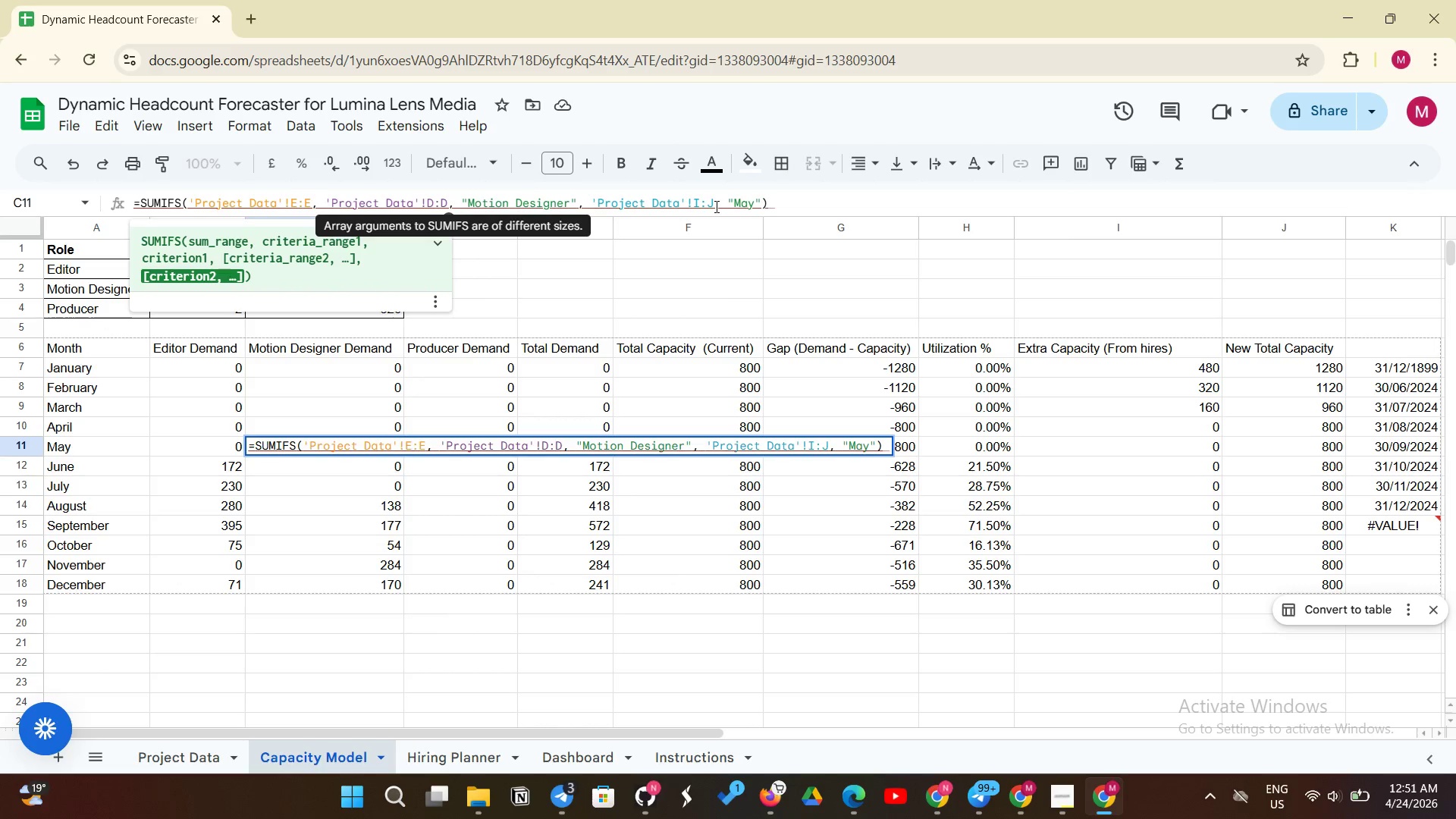 
left_click([715, 206])
 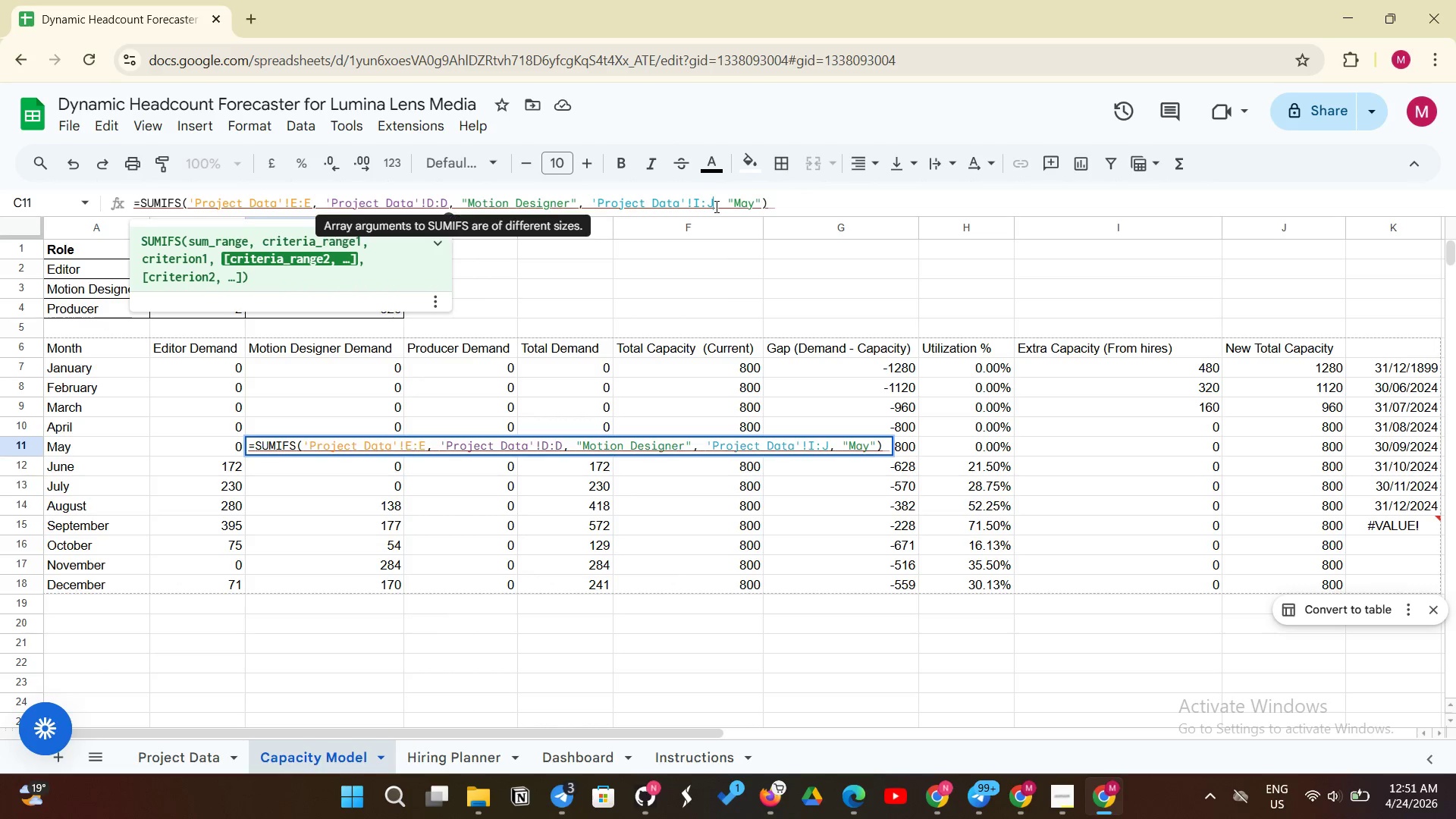 
key(Backspace)
 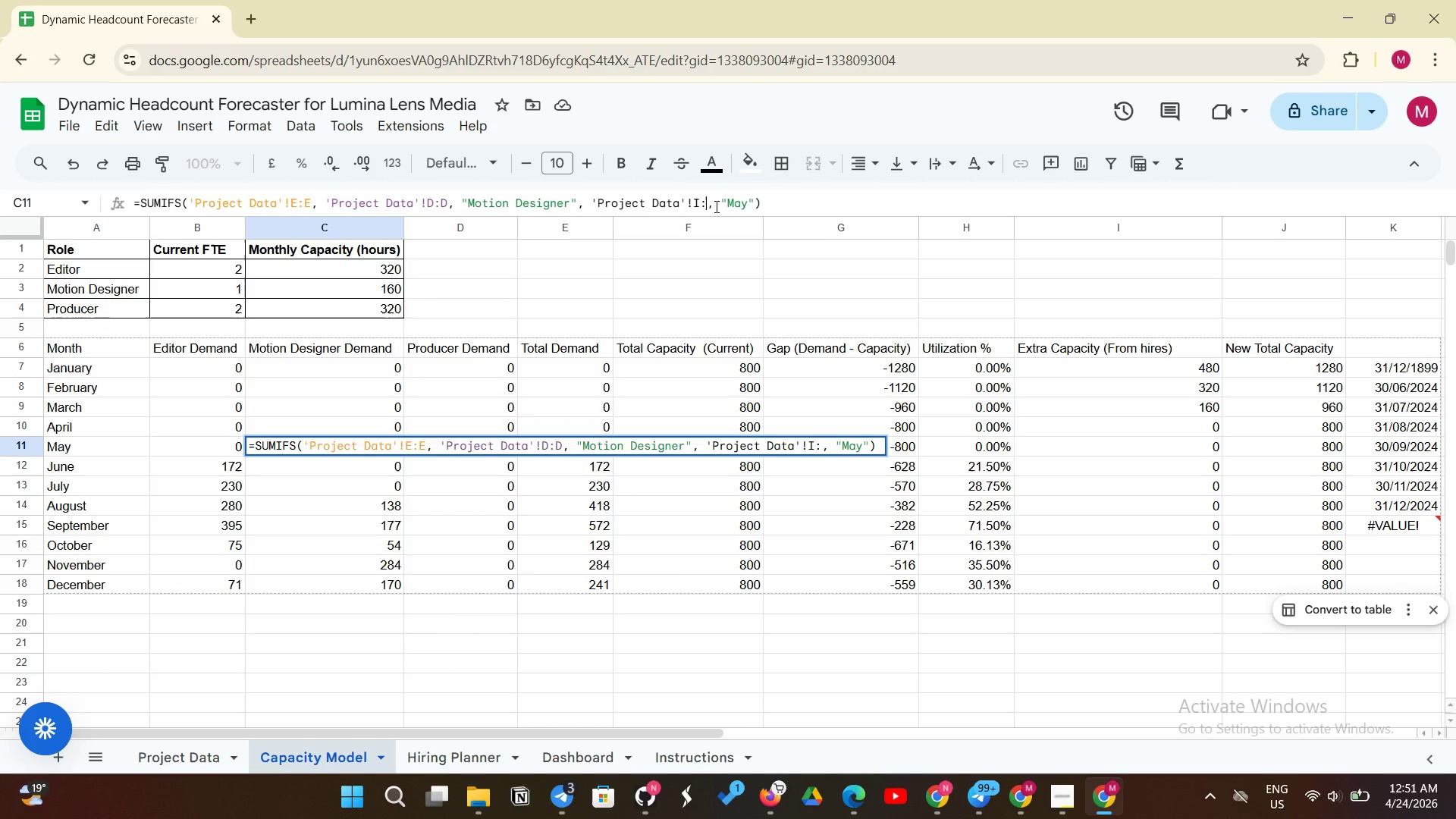 
key(Shift+I)
 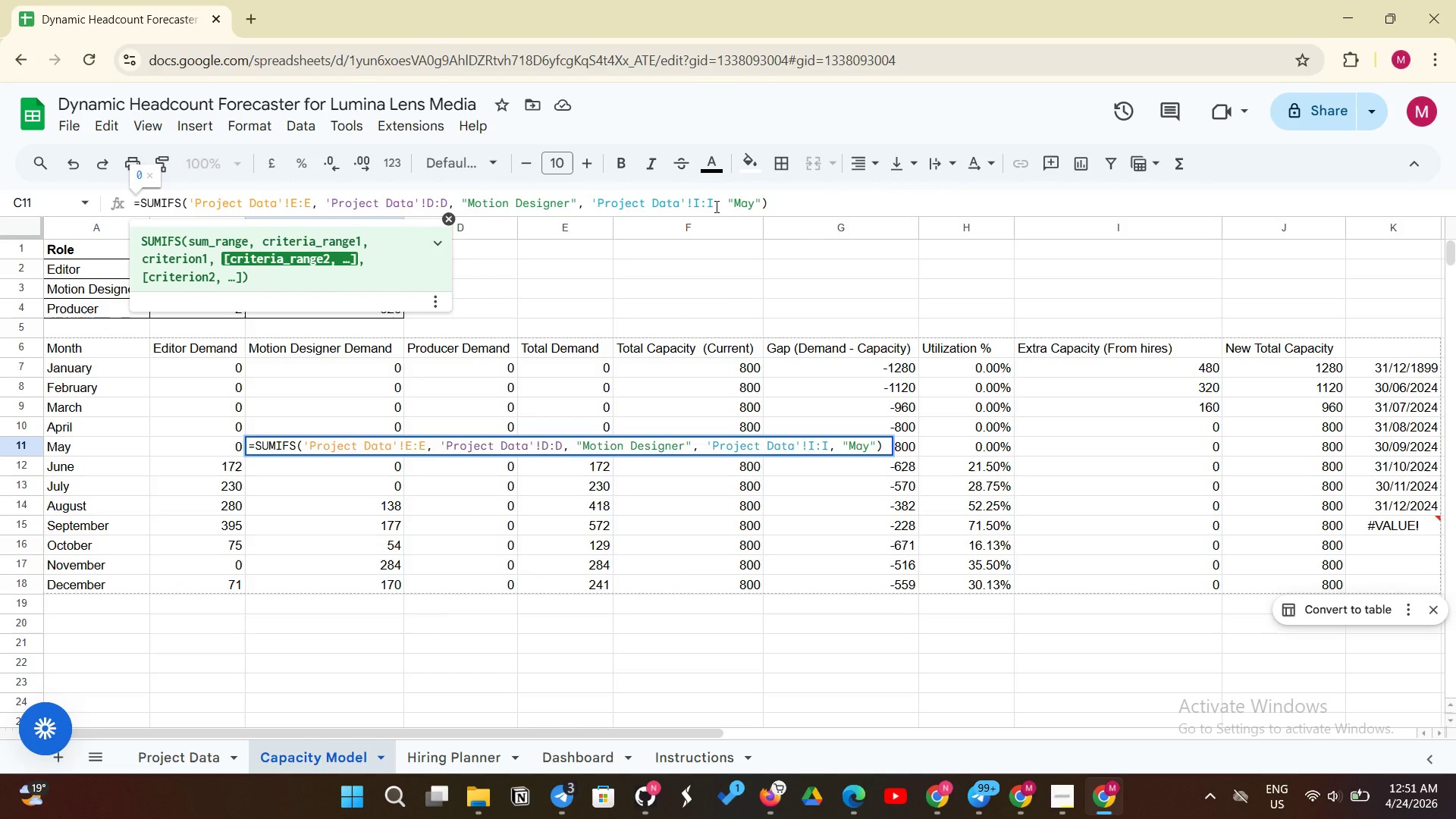 
key(Enter)
 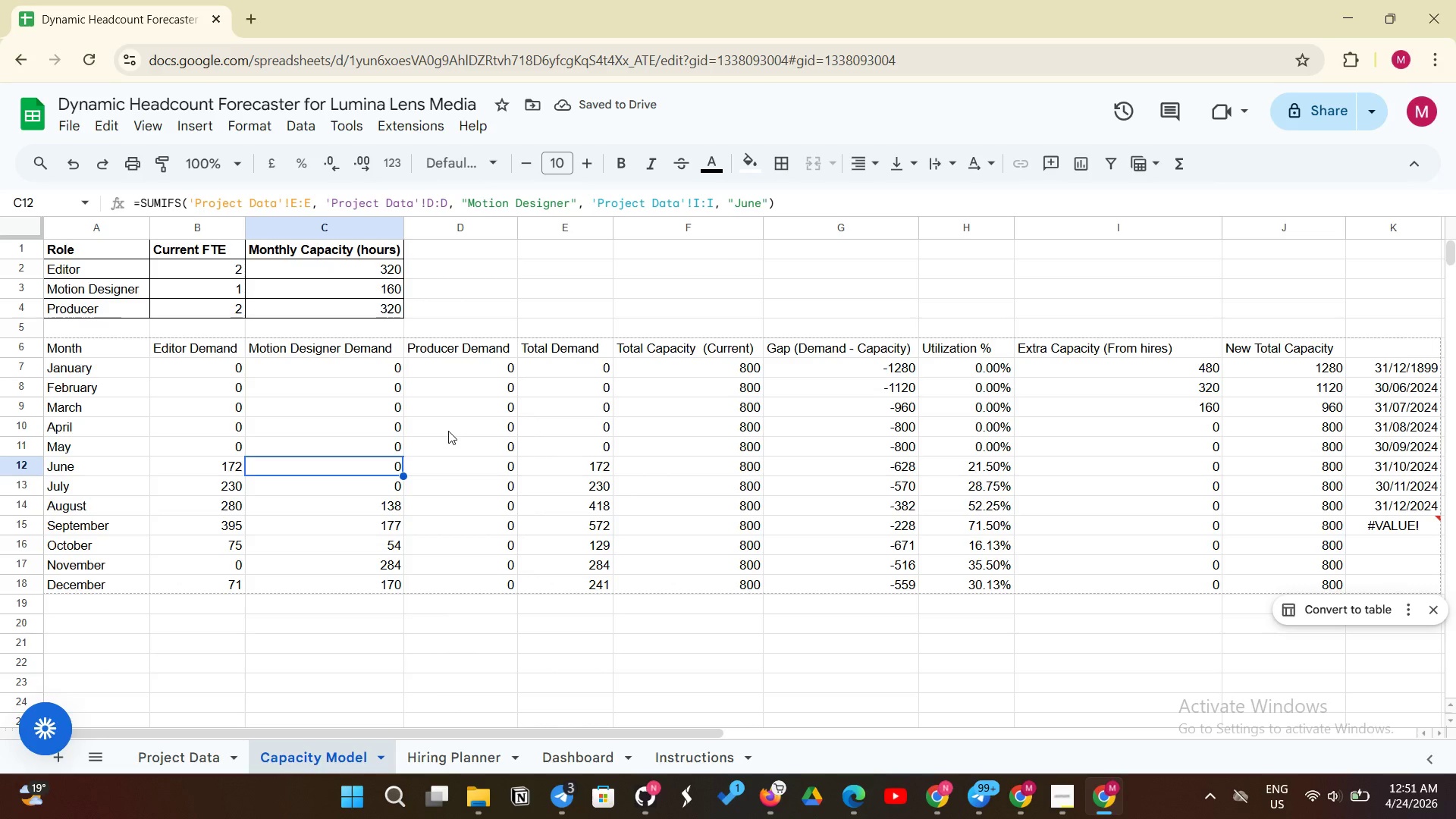 
left_click([388, 485])
 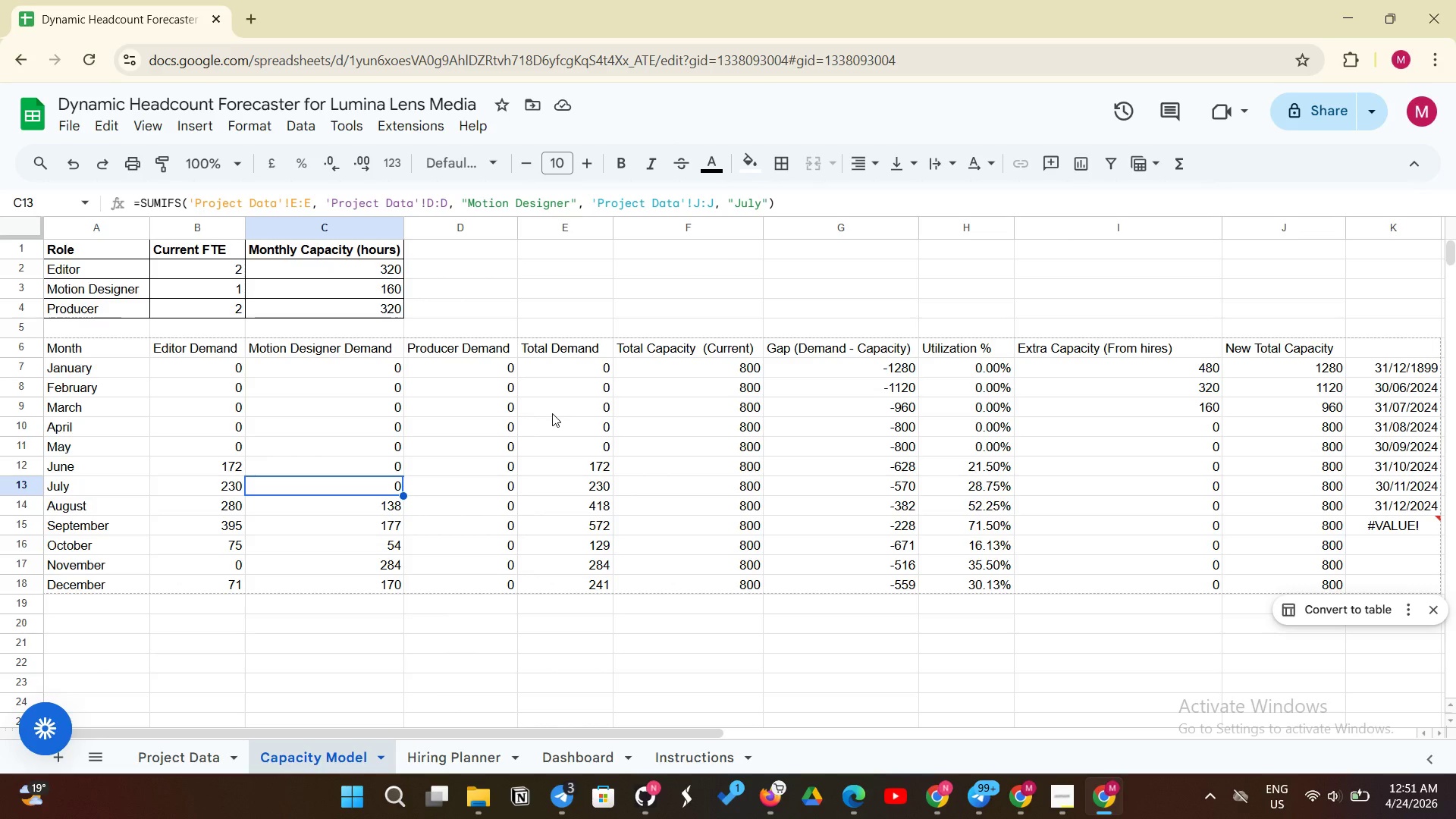 
wait(7.14)
 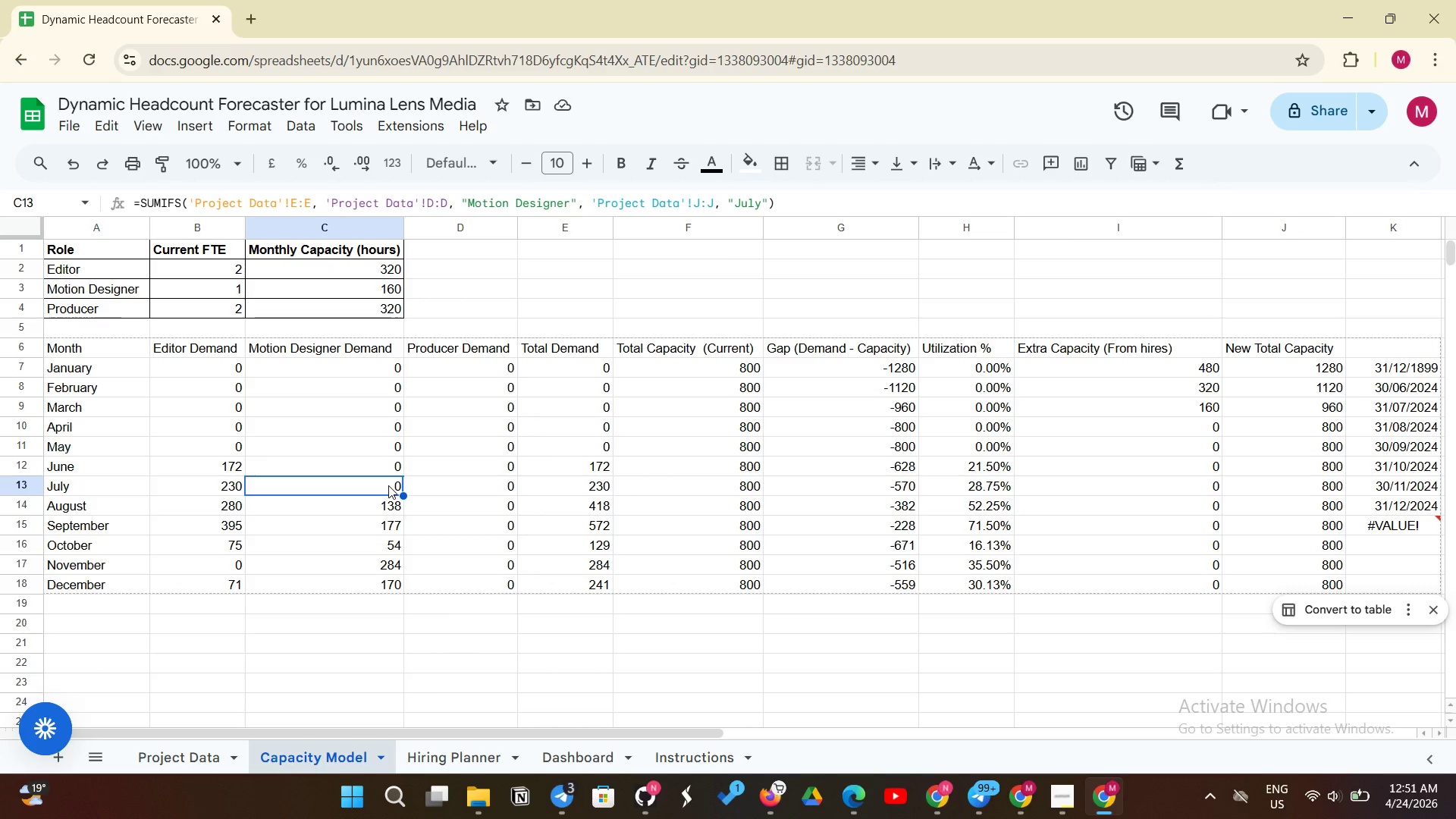 
left_click([701, 203])
 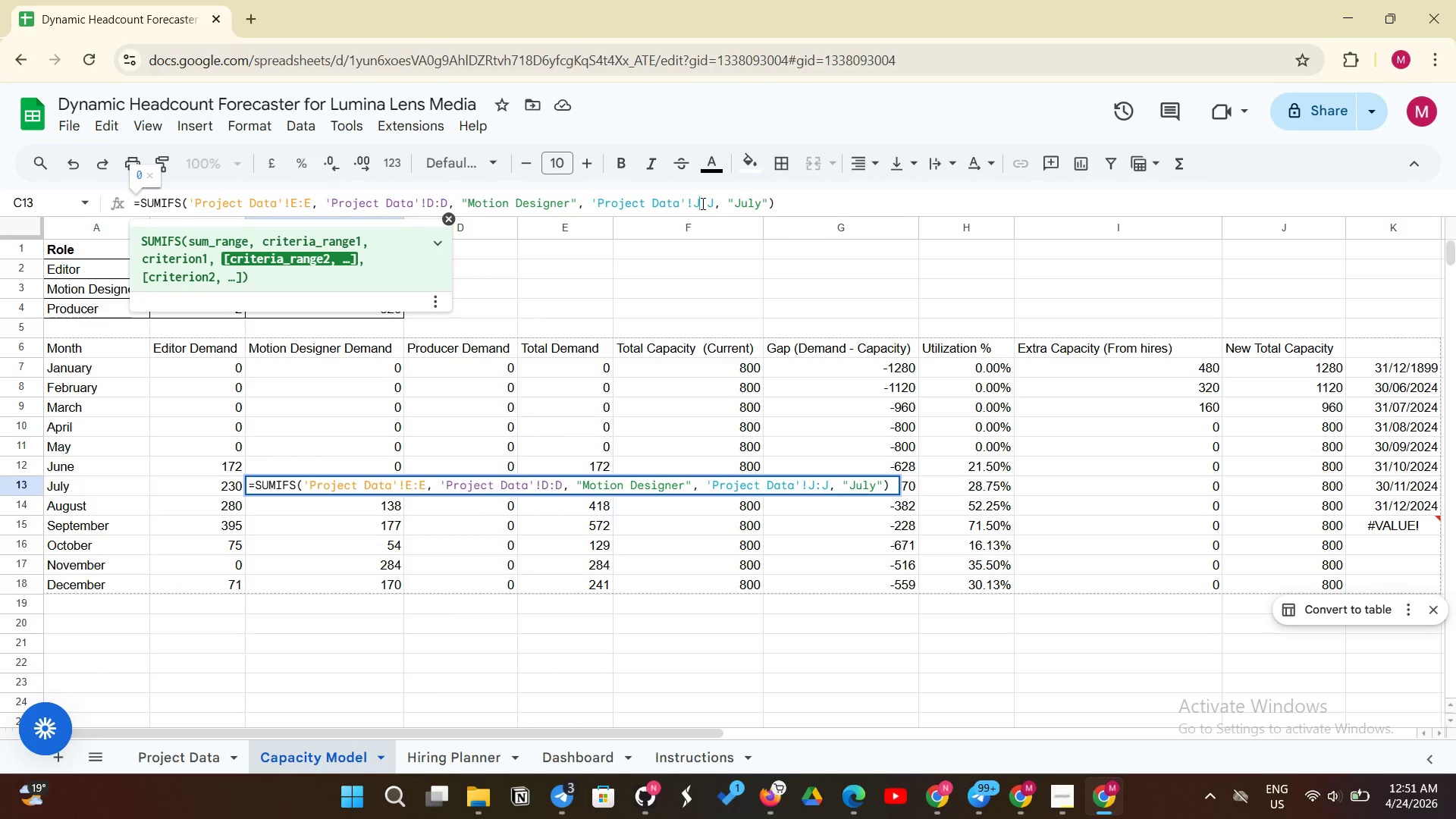 
key(Backspace)
 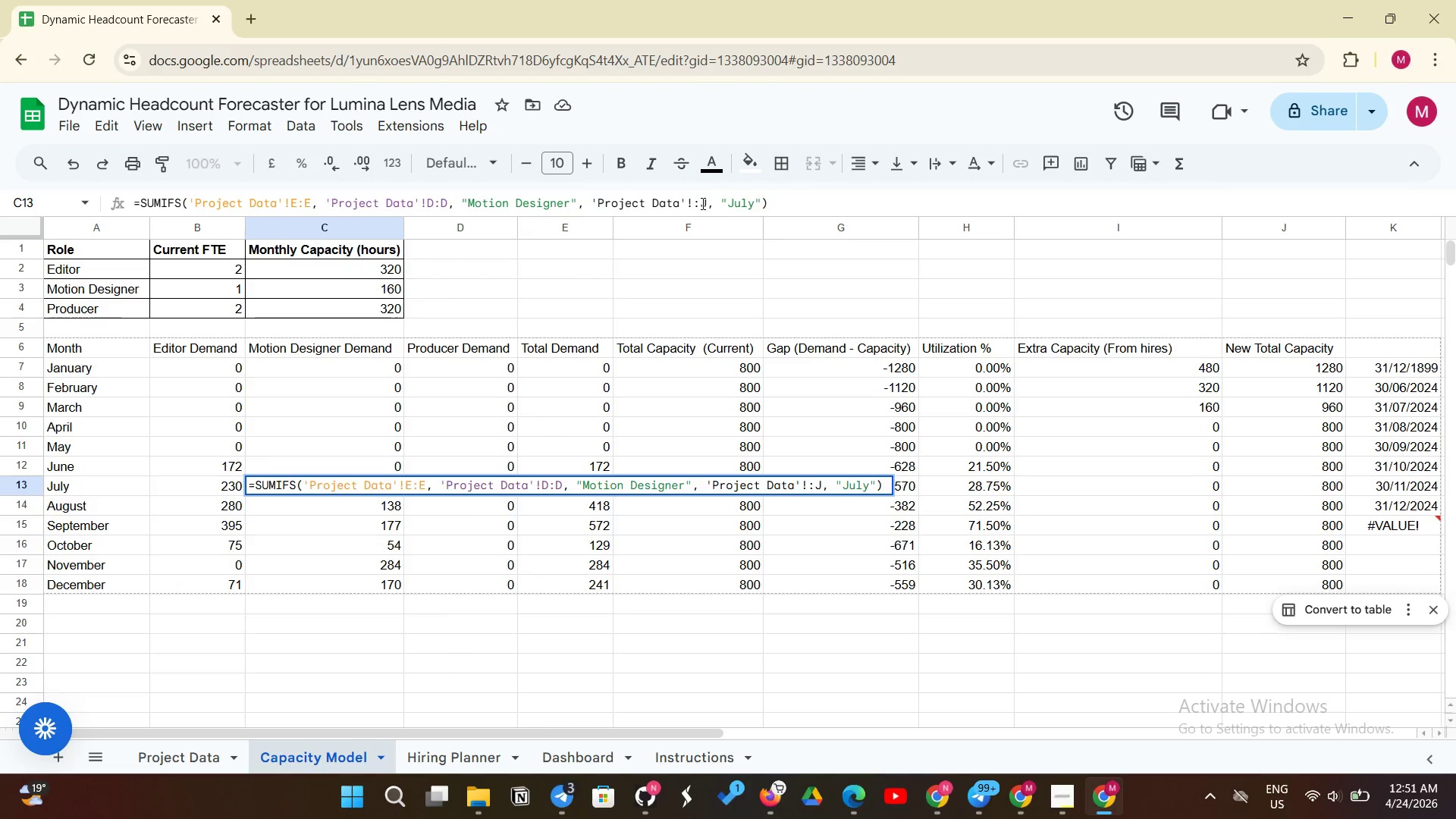 
key(Shift+ShiftLeft)
 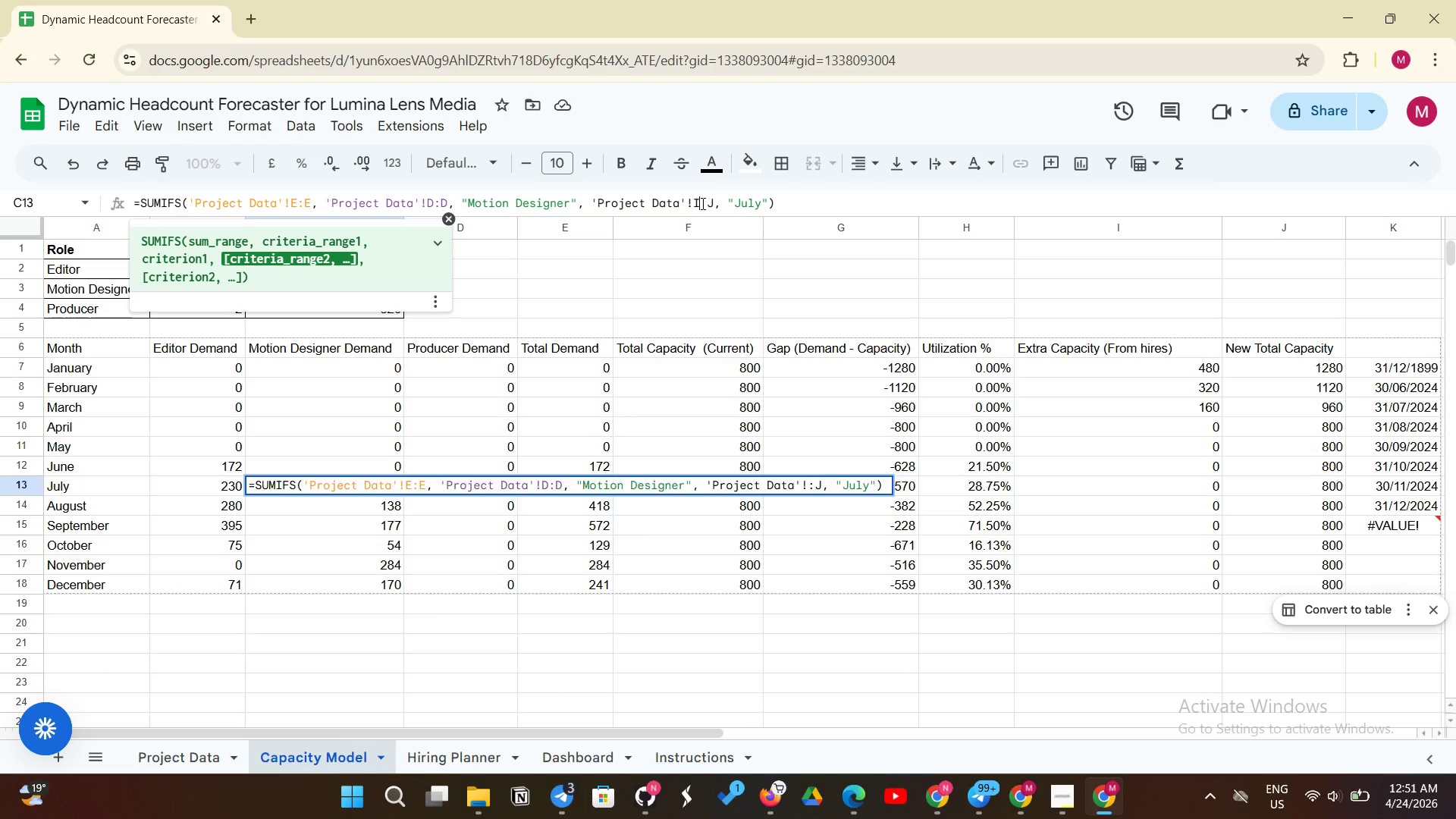 
key(Shift+I)
 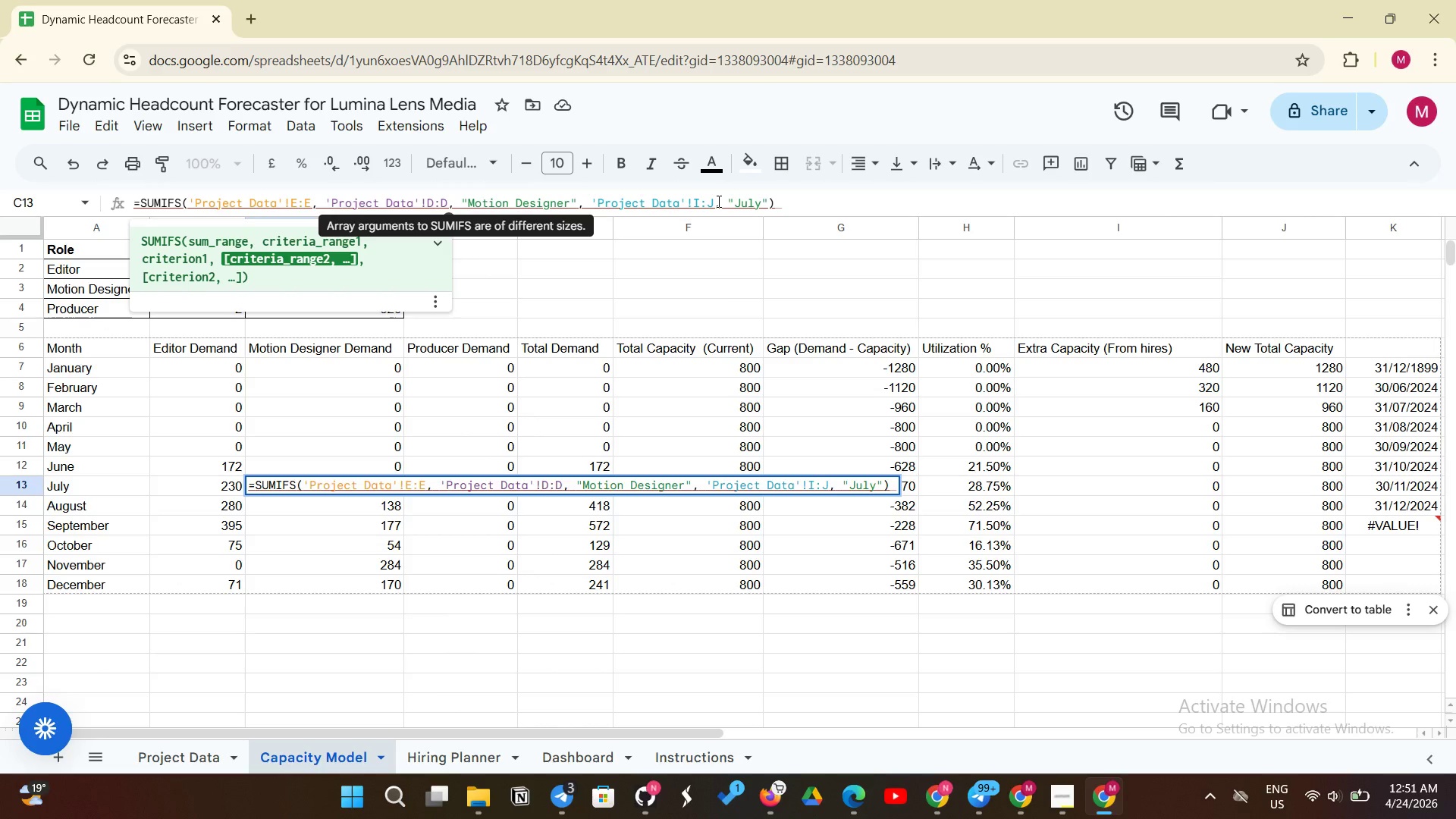 
left_click([717, 201])
 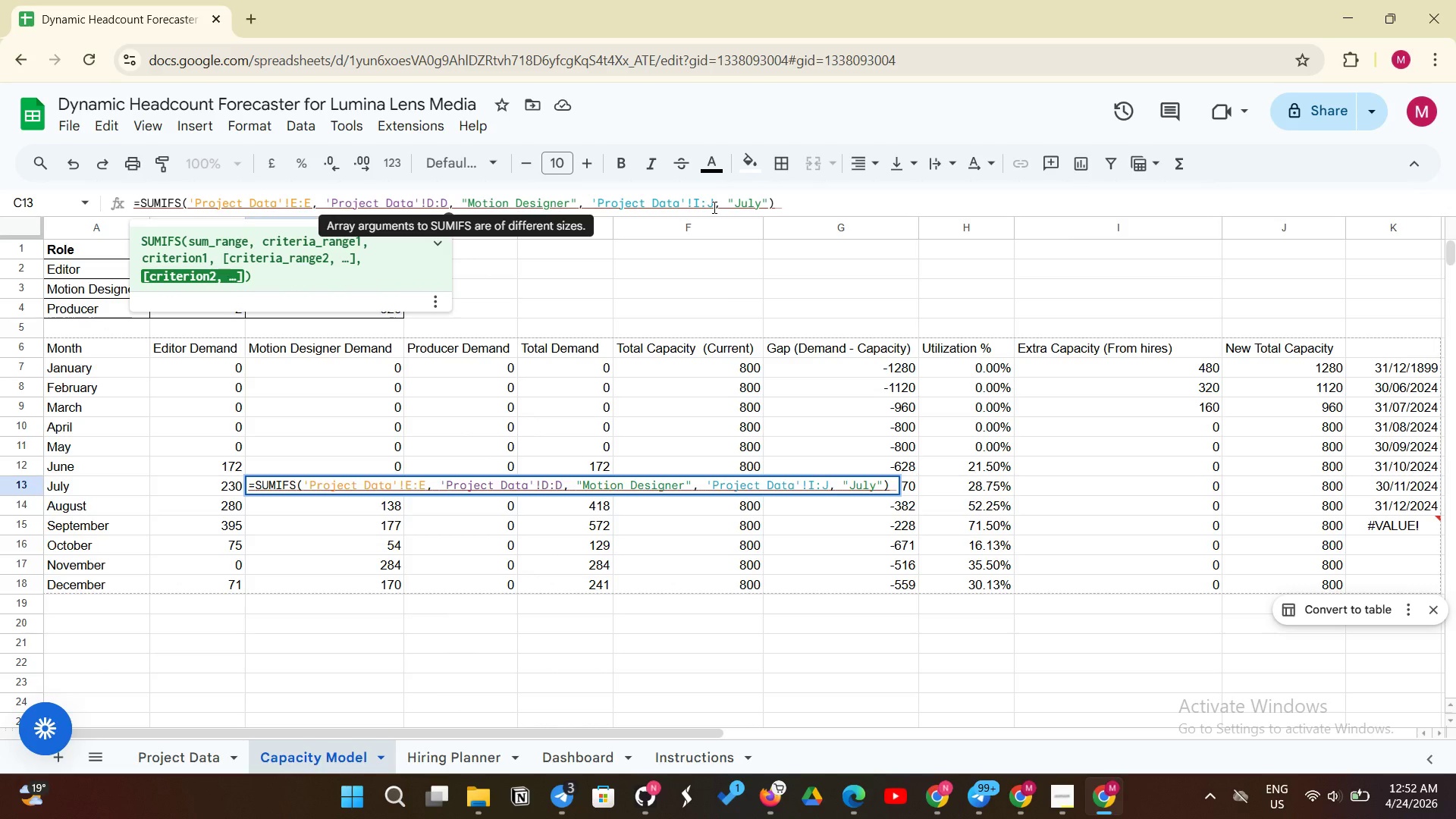 
left_click([713, 207])
 